 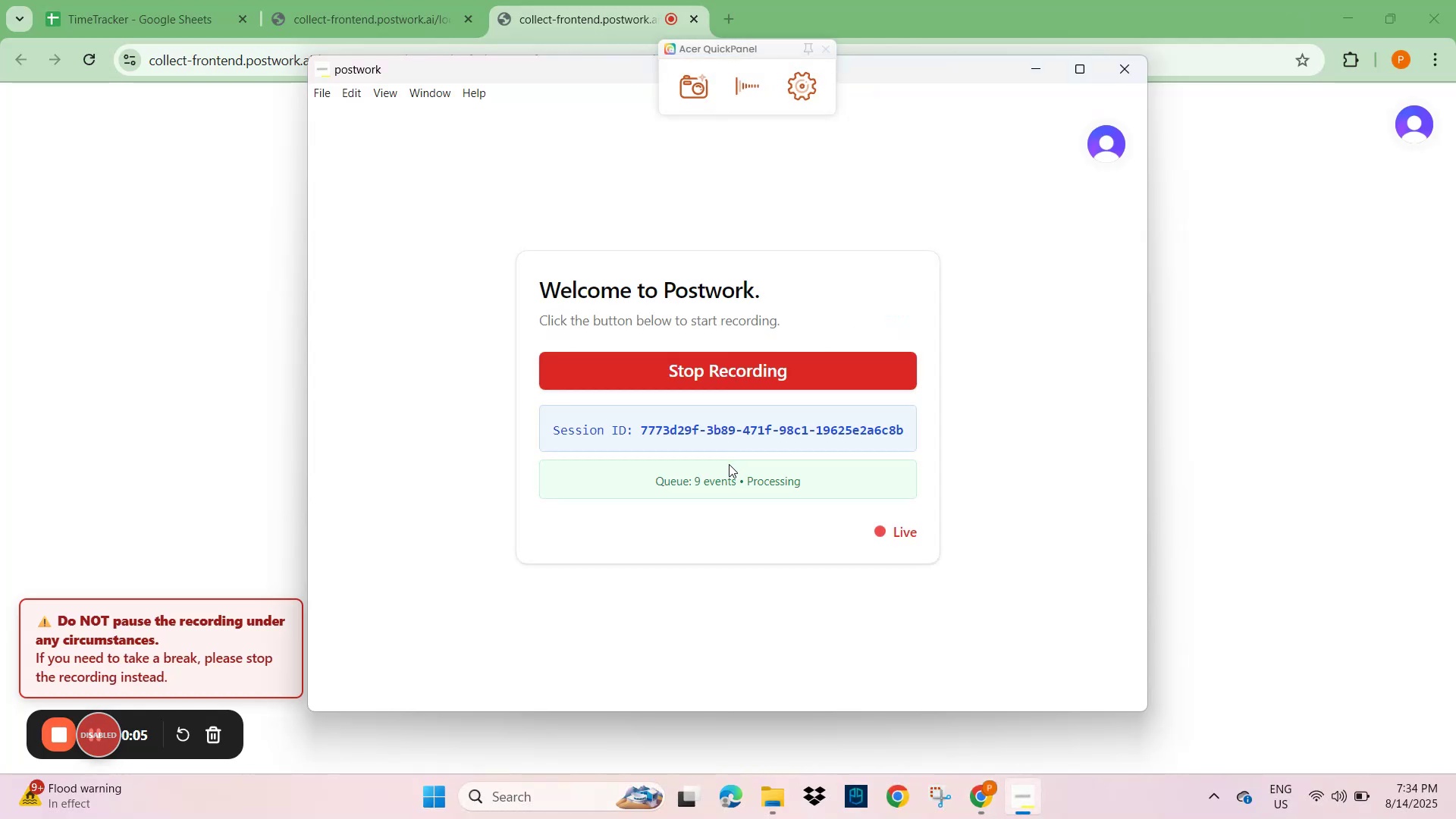 
left_click([722, 11])
 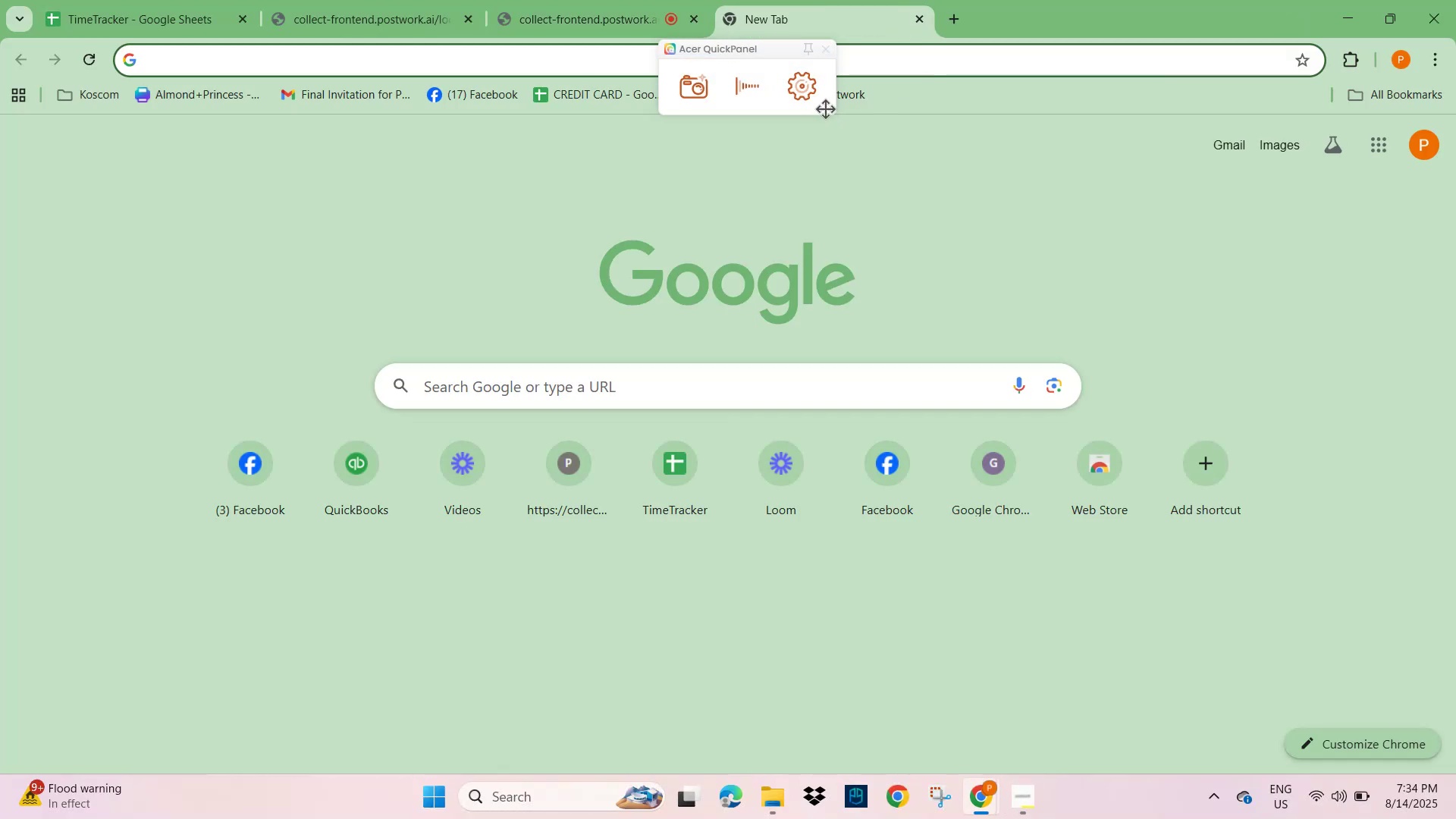 
left_click([853, 105])
 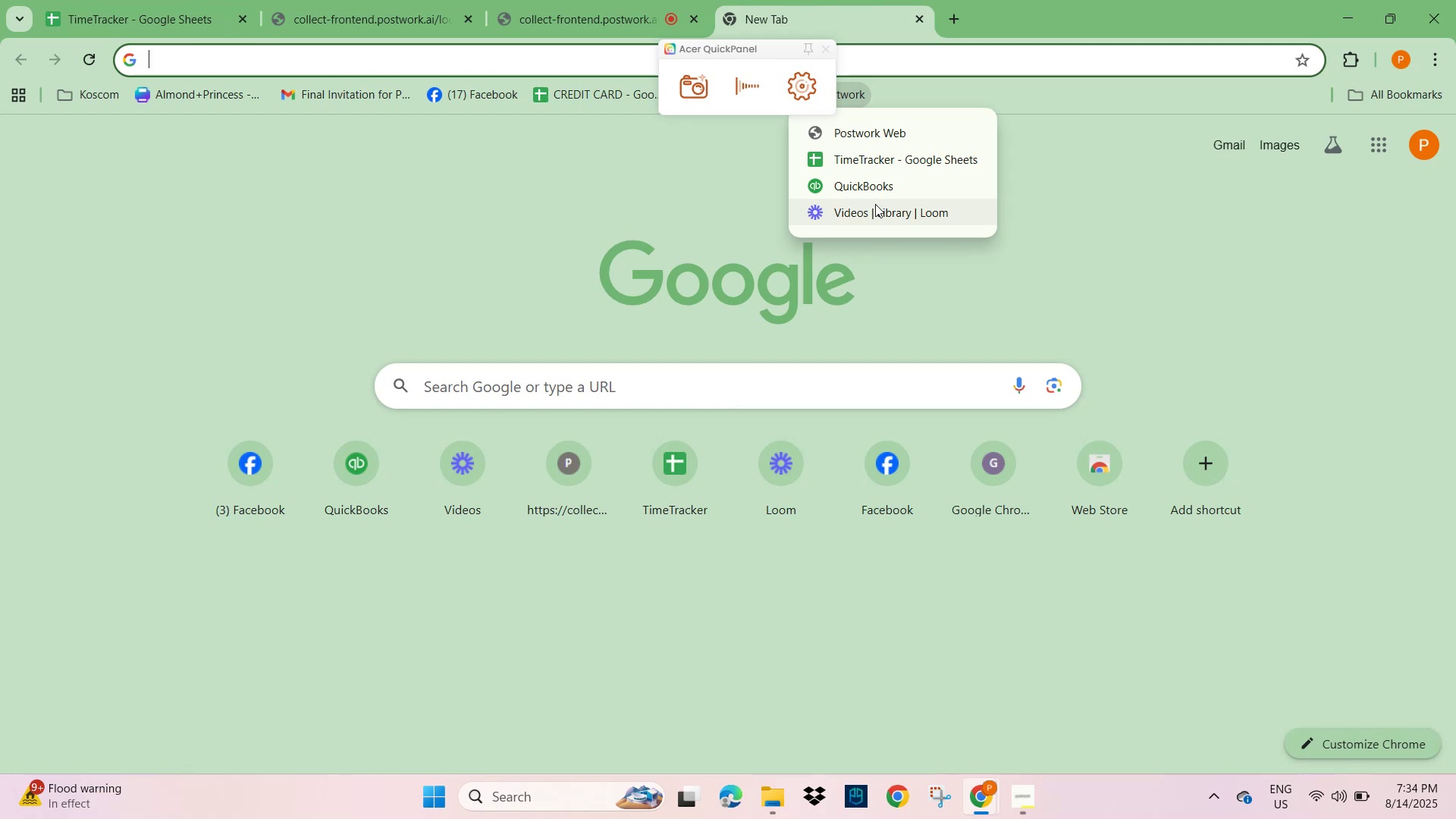 
left_click([861, 188])
 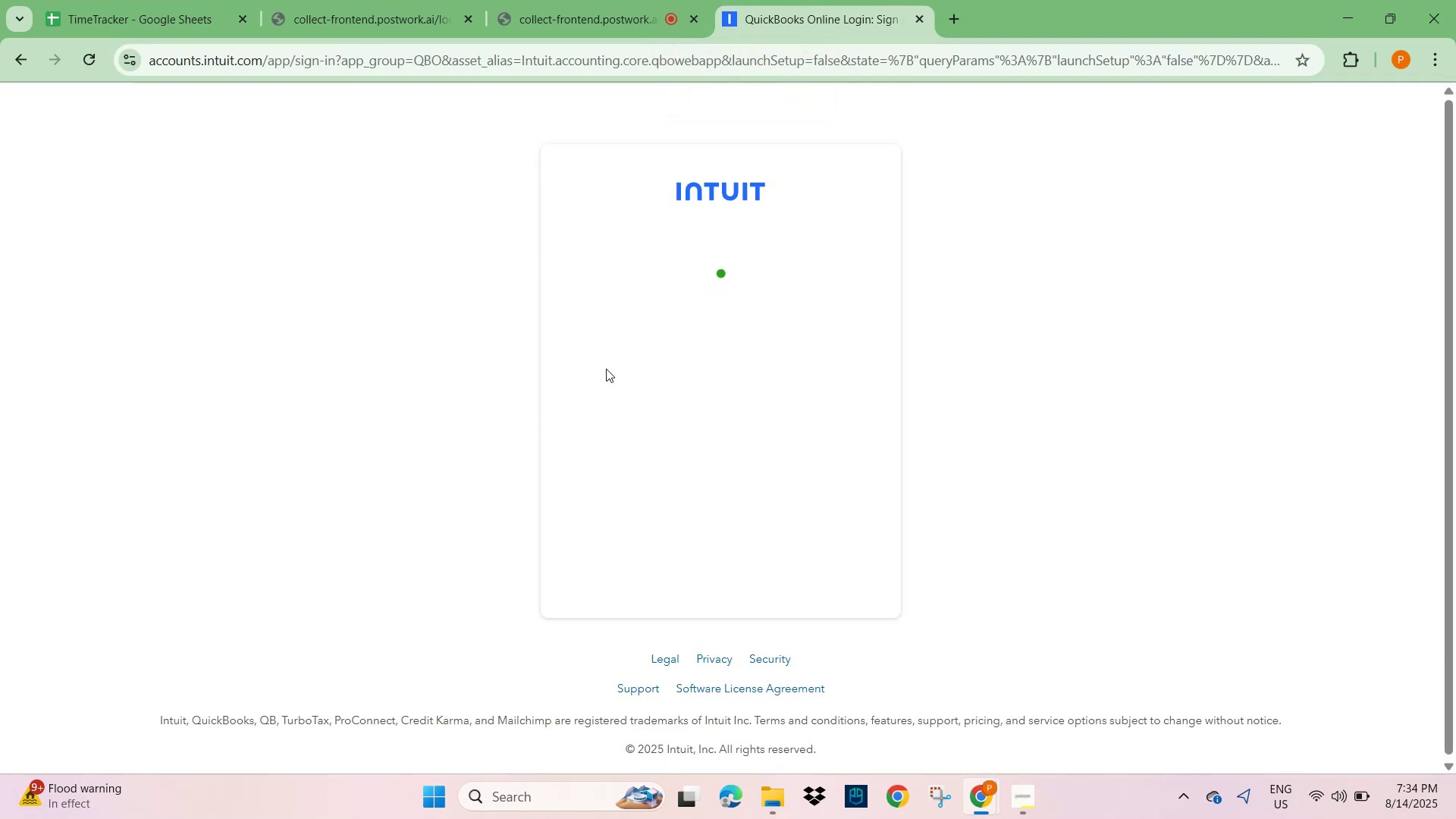 
wait(5.07)
 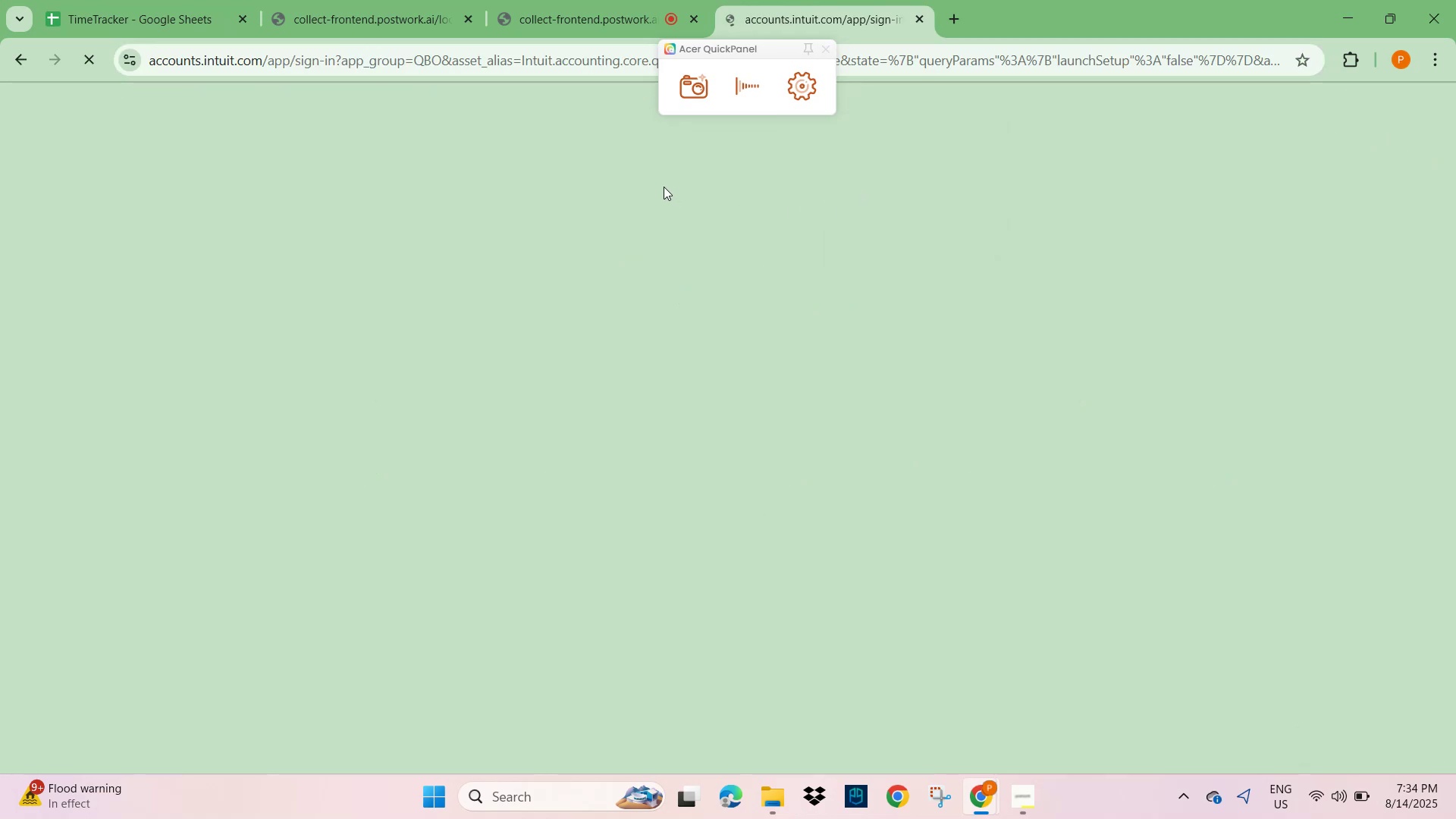 
type(EyyPee#221714)
key(NumpadEnter)
 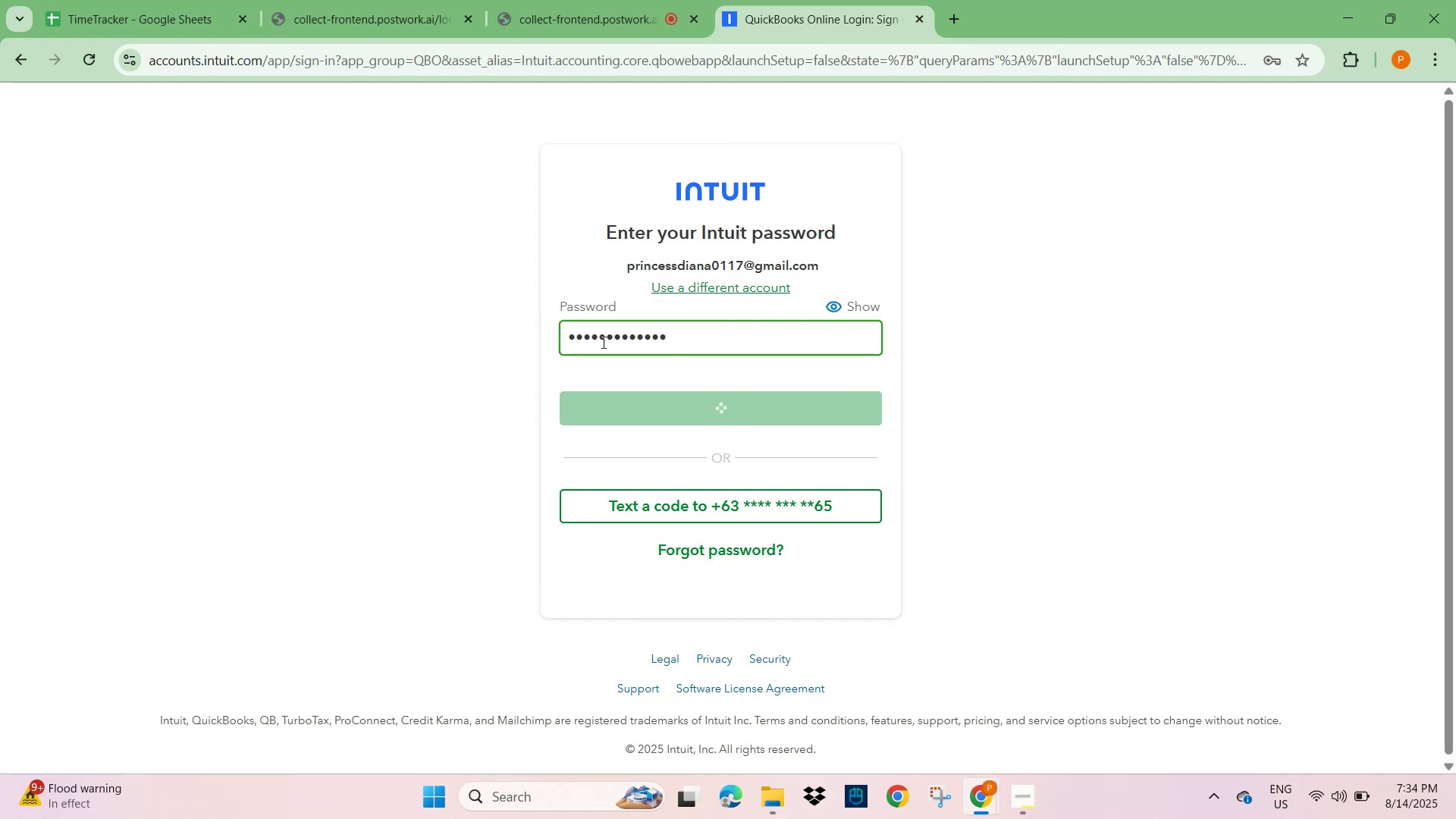 
left_click([1288, 106])
 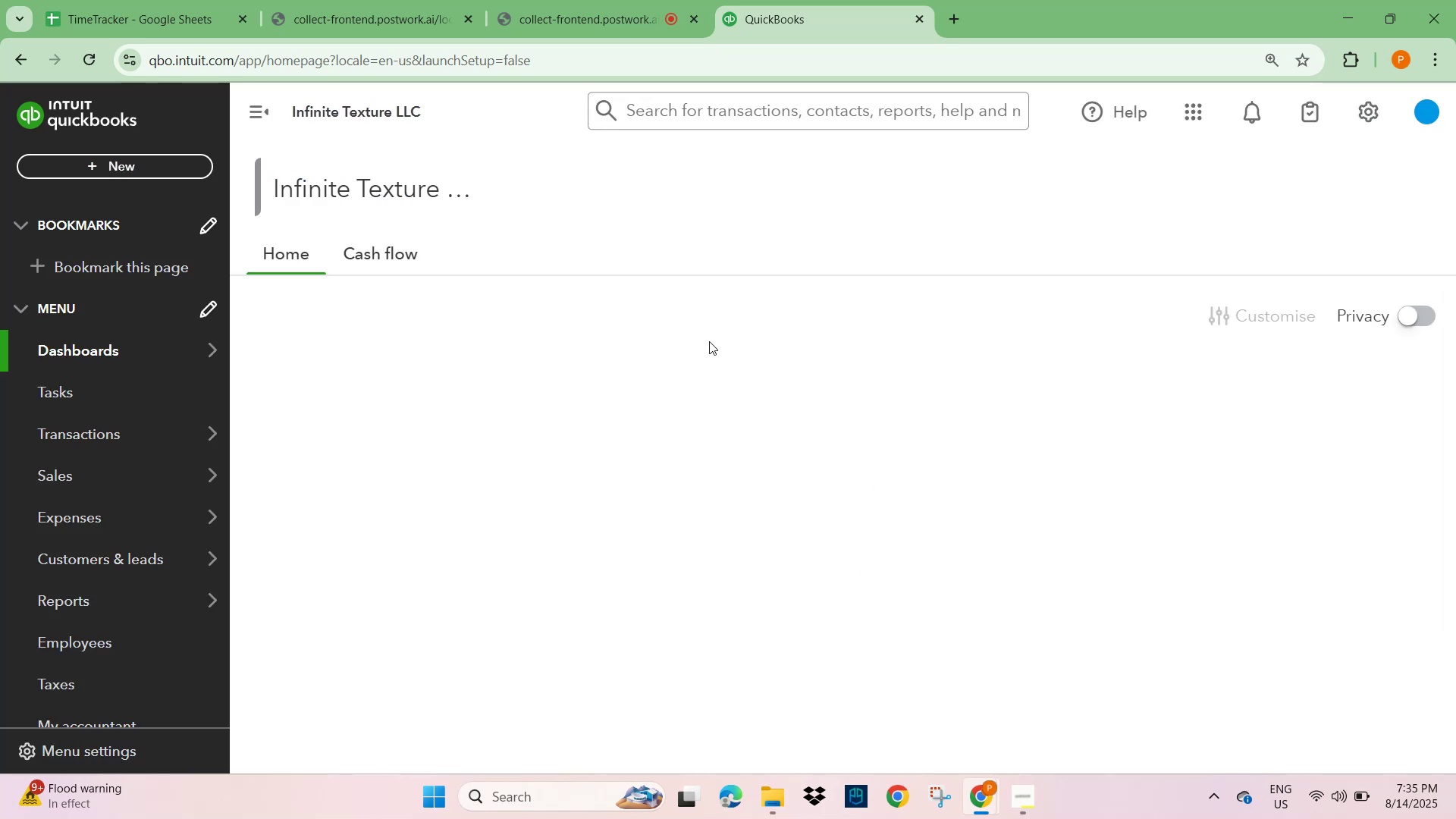 
wait(12.27)
 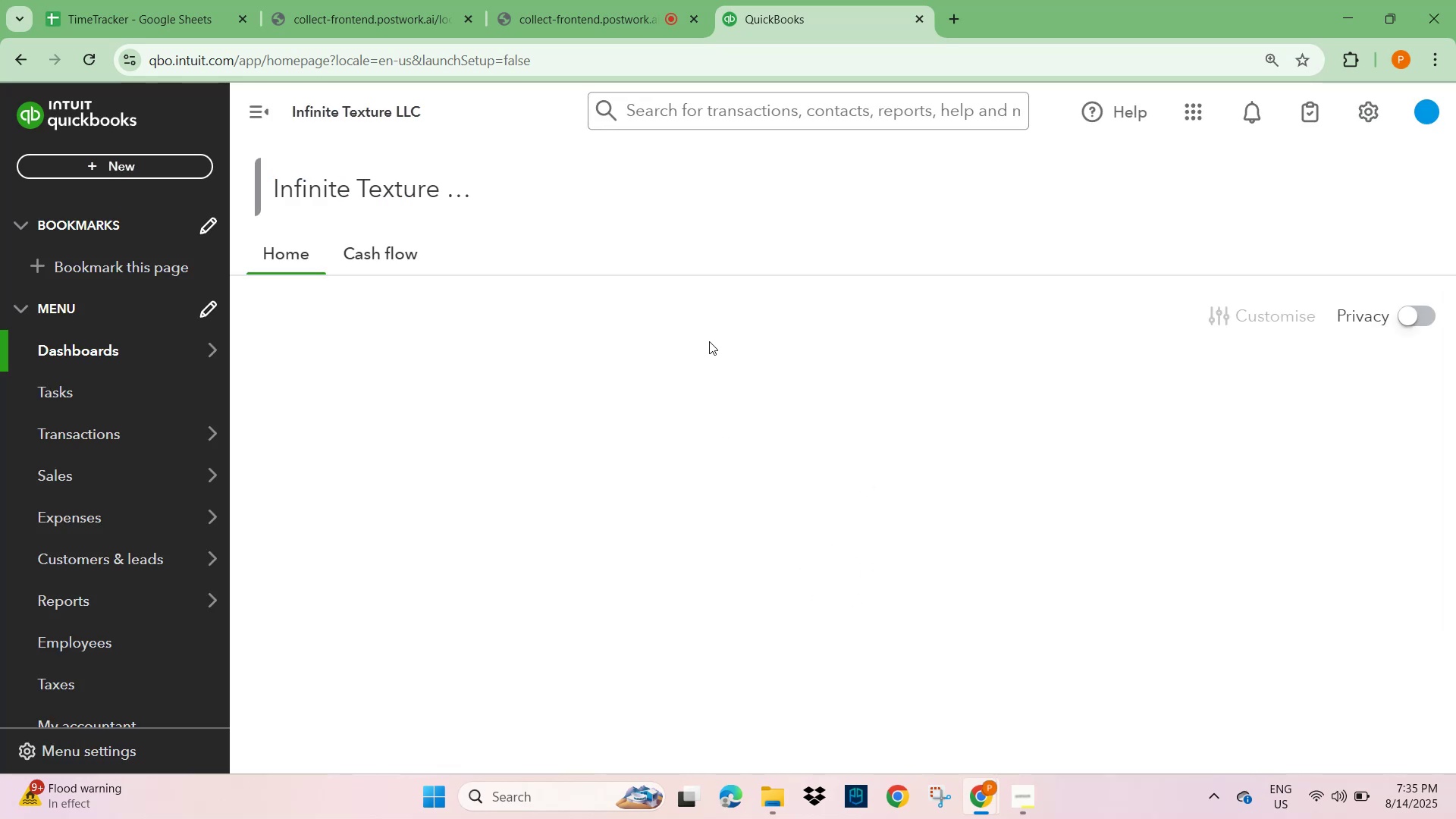 
left_click([1357, 432])
 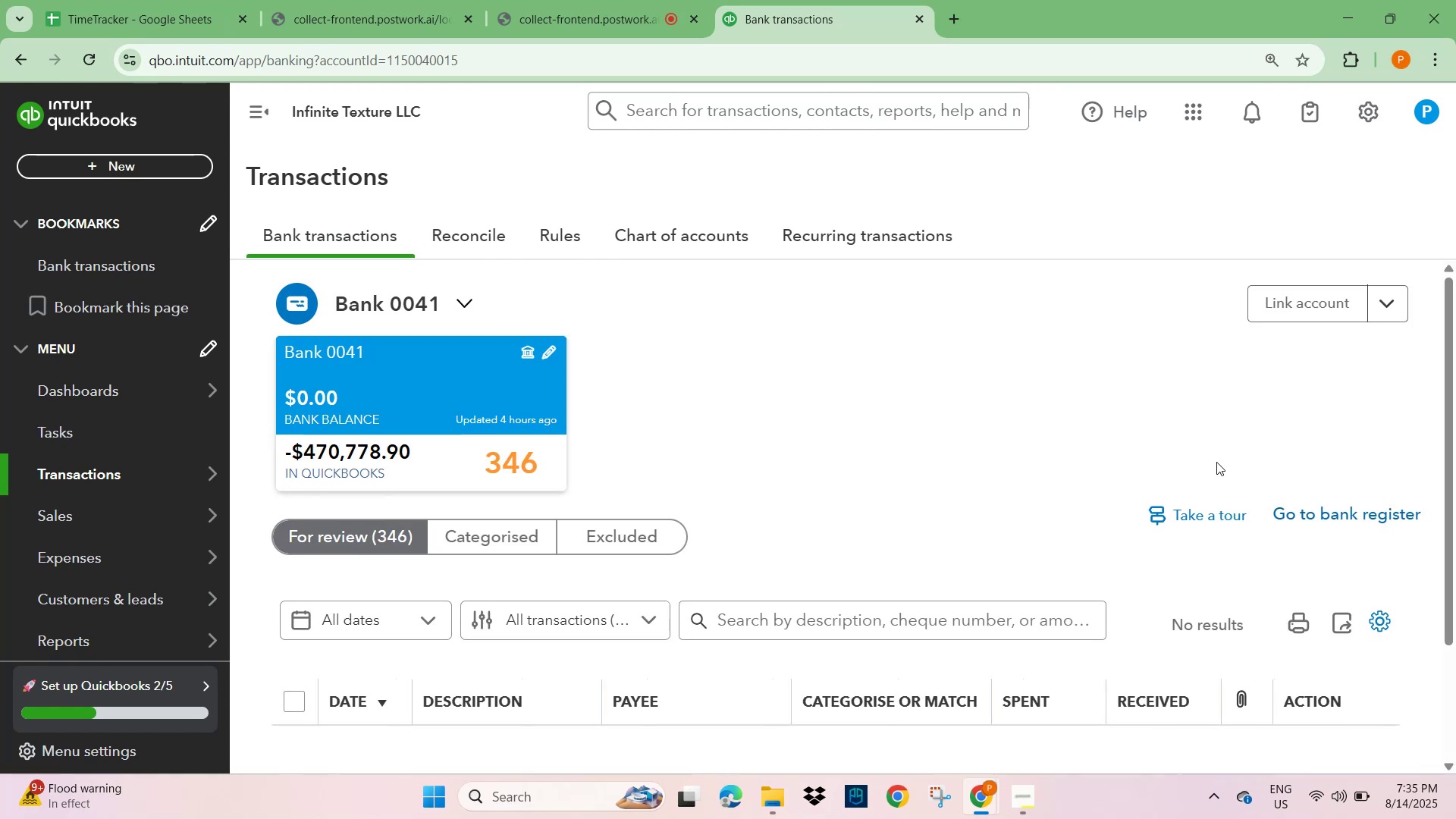 
wait(5.98)
 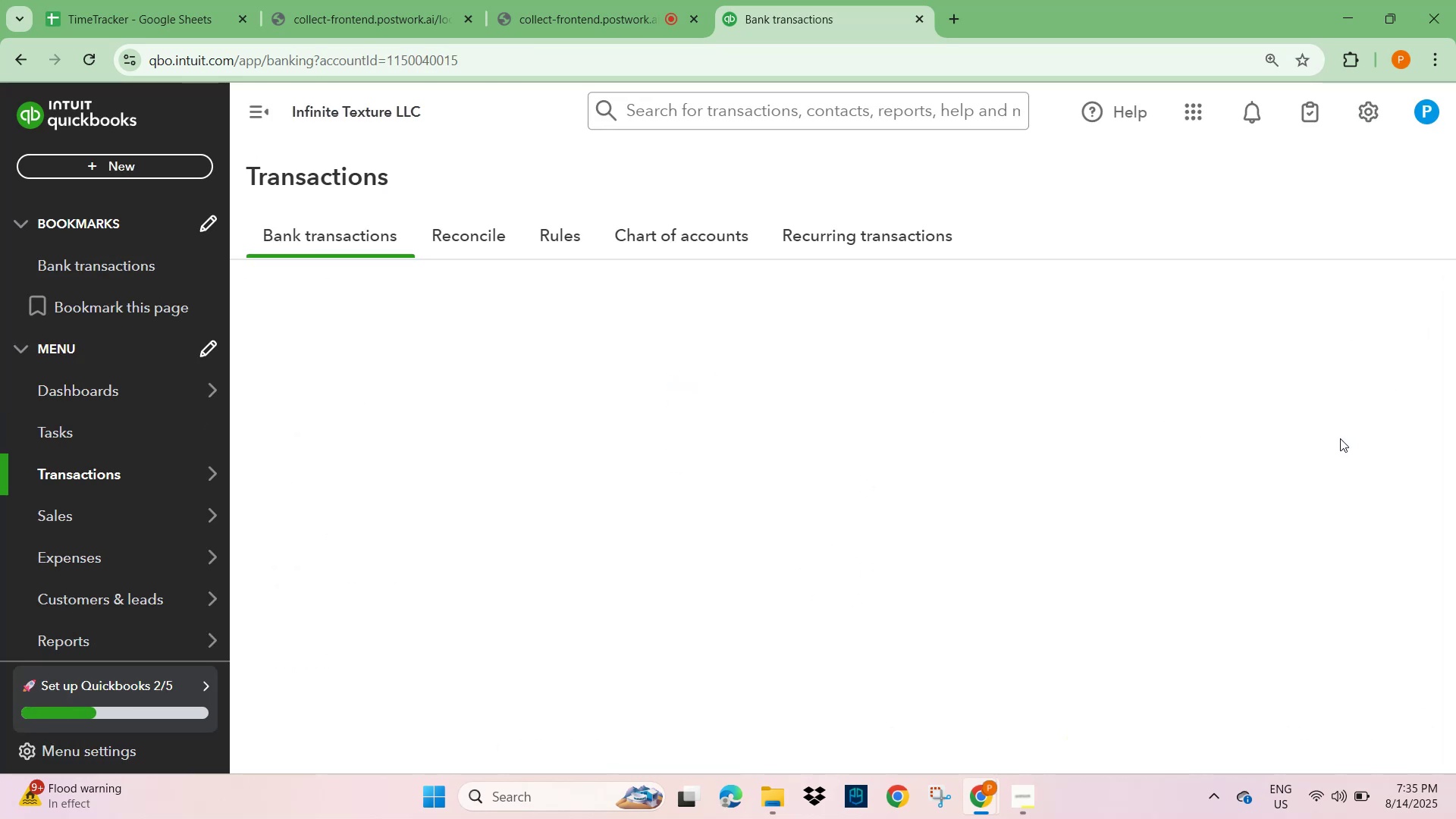 
scroll: coordinate [472, 623], scroll_direction: down, amount: 6.0
 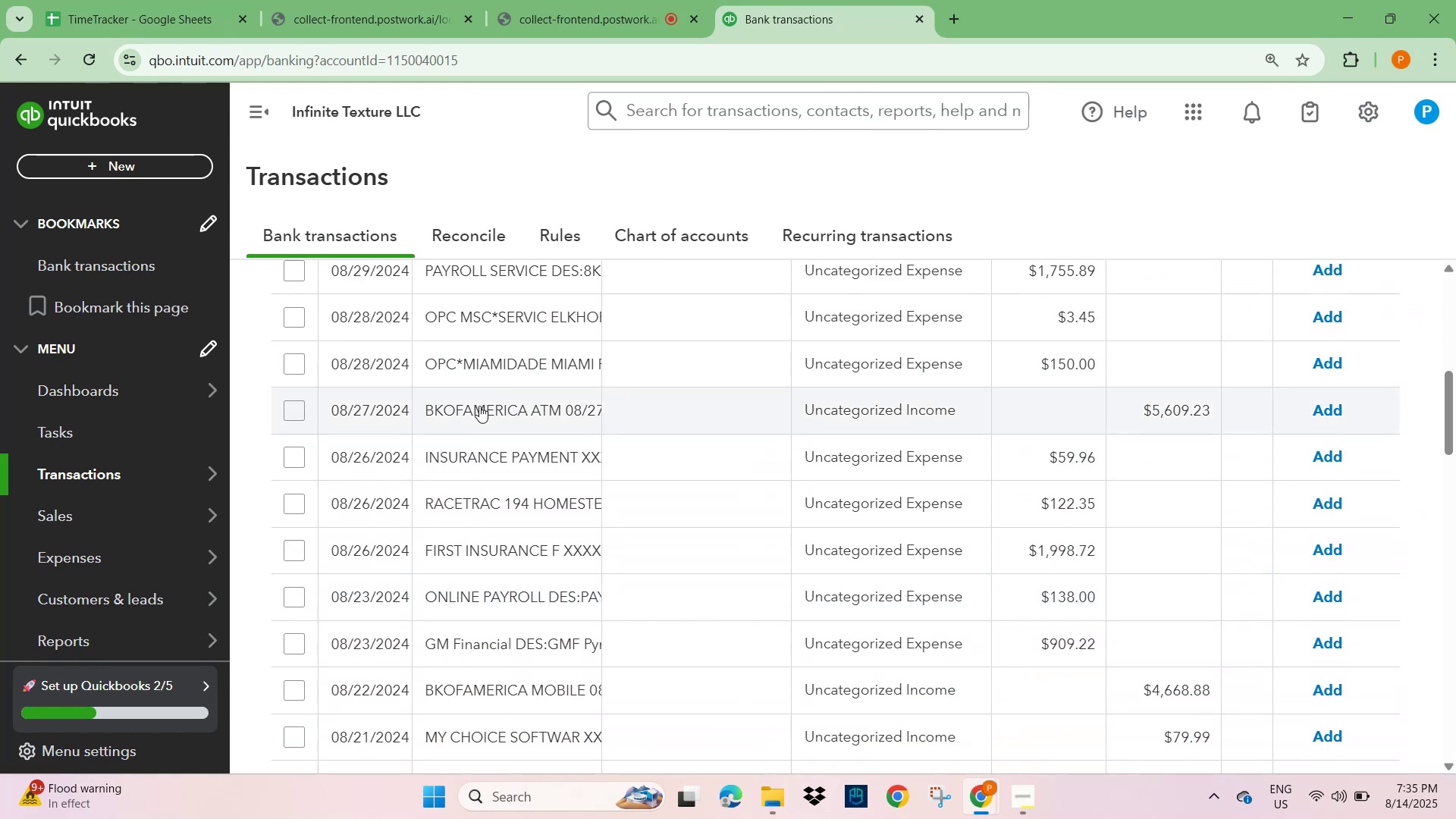 
left_click([479, 416])
 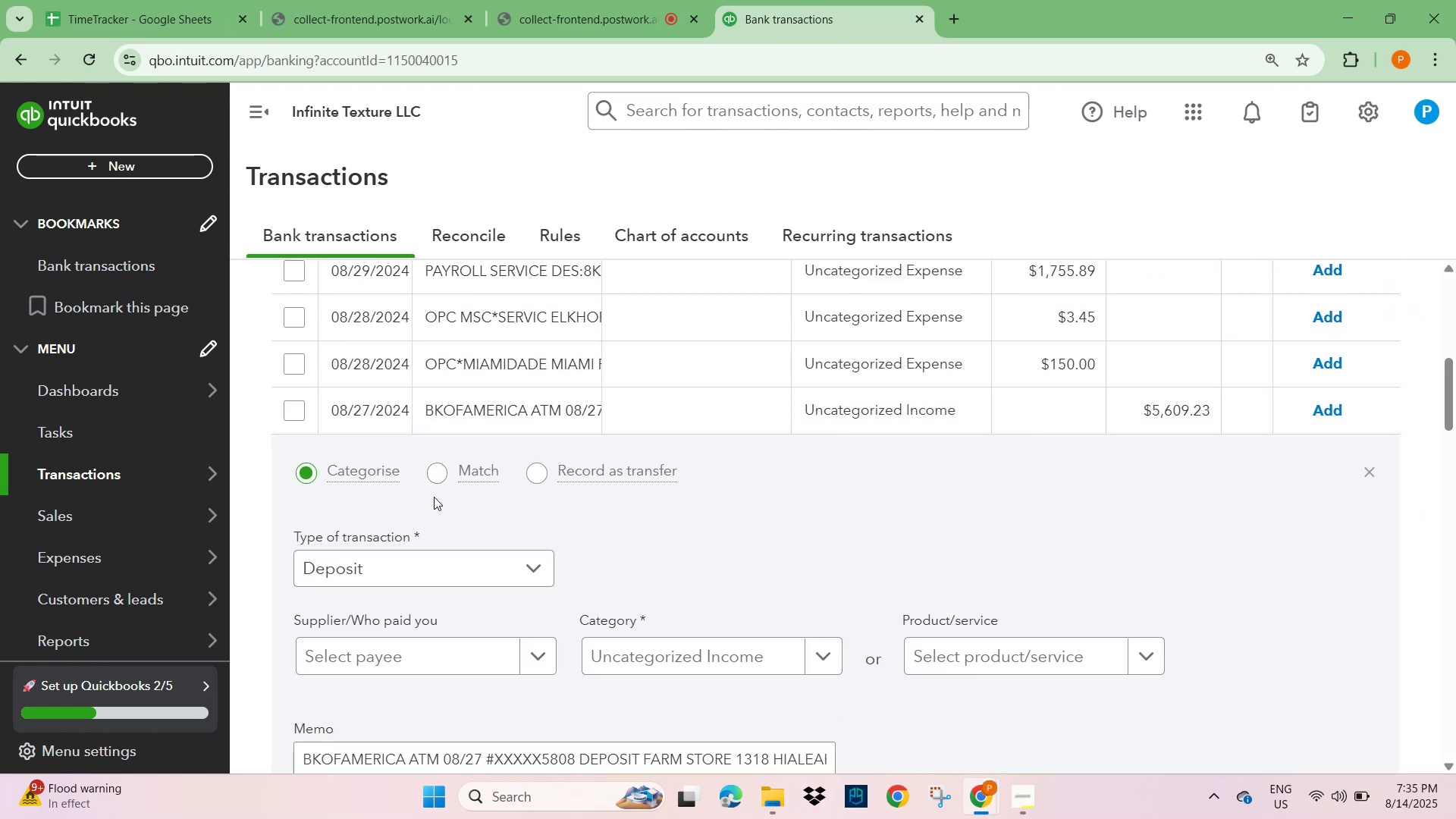 
scroll: coordinate [463, 654], scroll_direction: down, amount: 2.0
 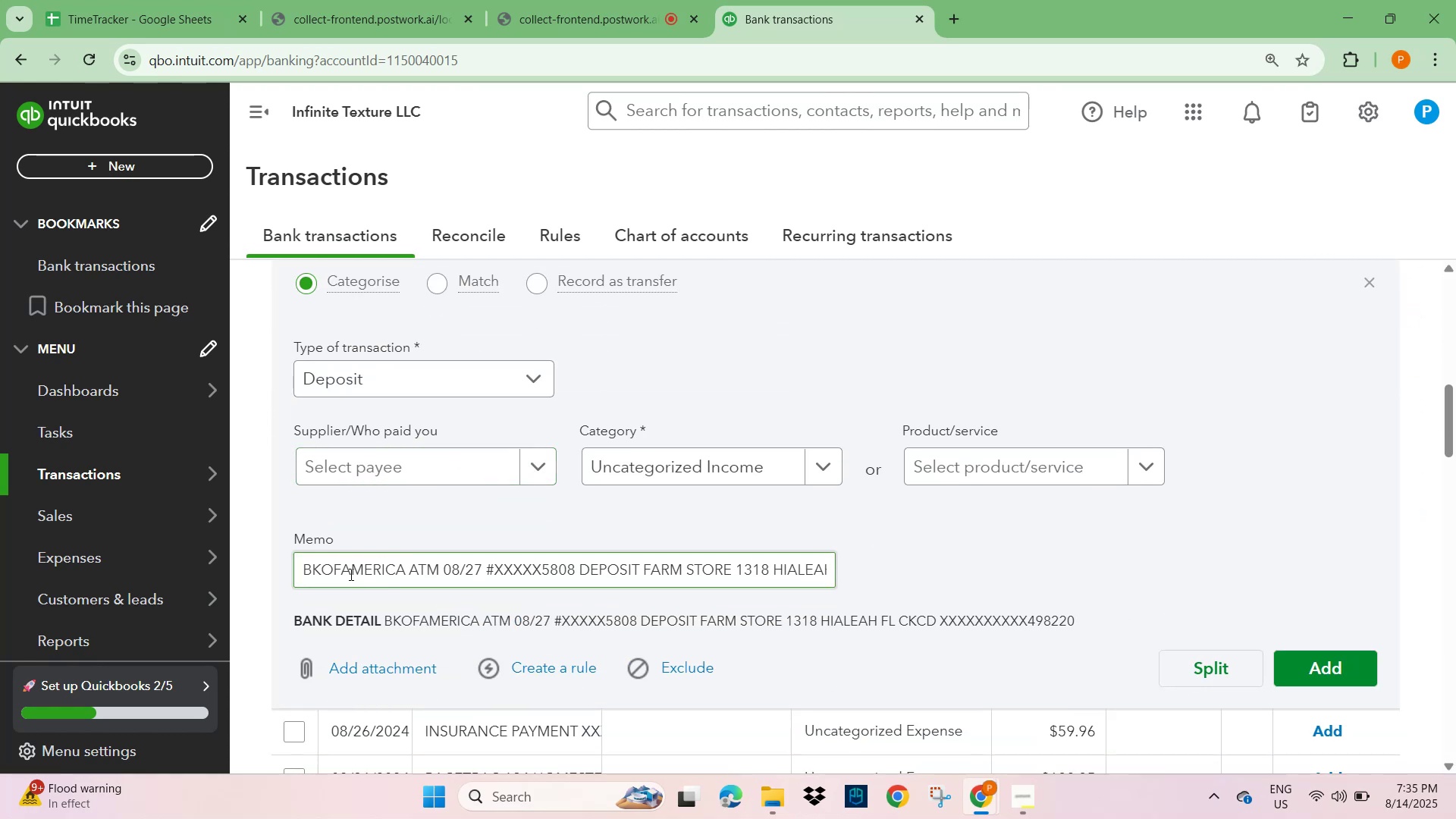 
double_click([347, 568])
 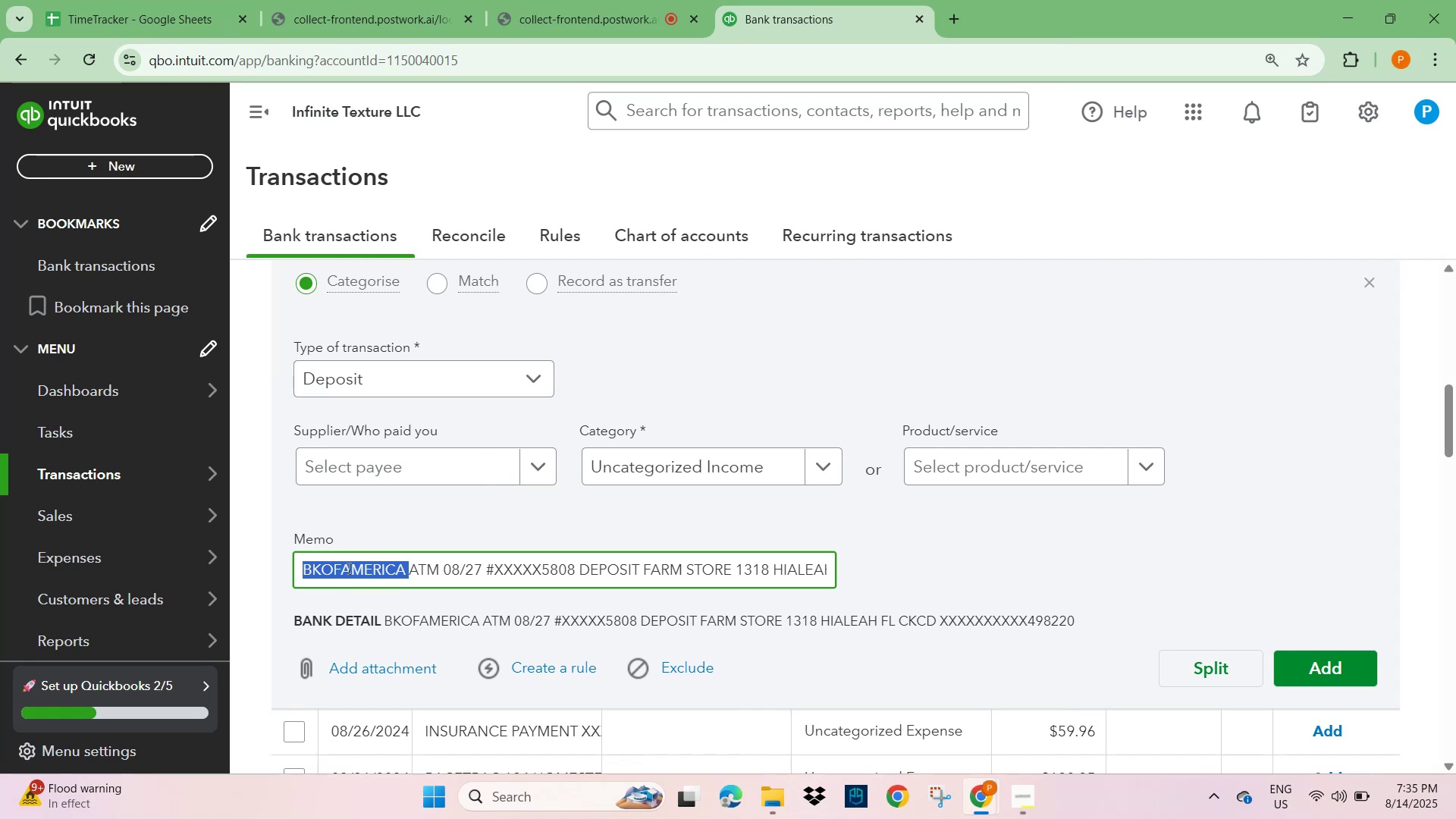 
key(Control+C)
 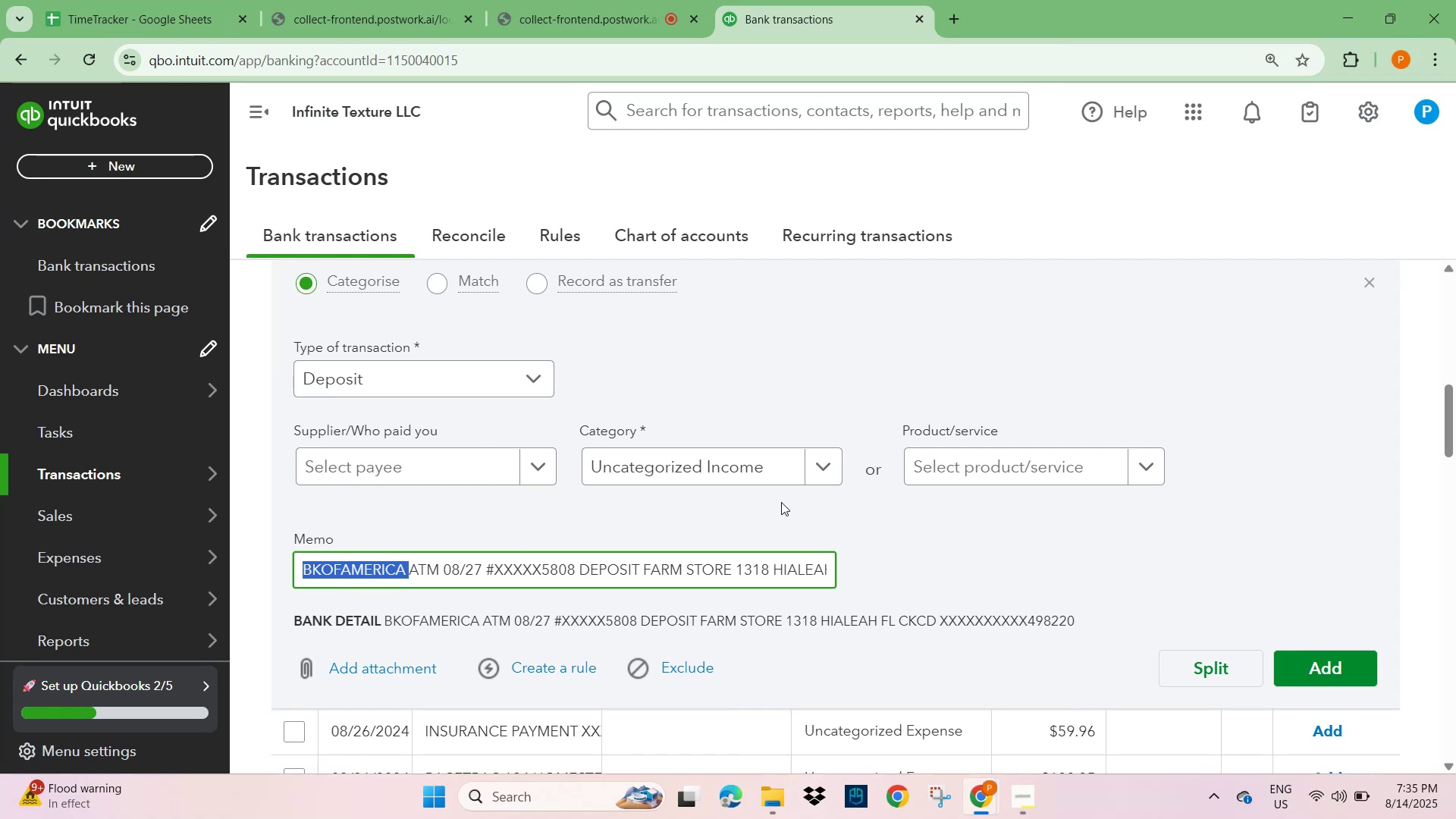 
scroll: coordinate [1150, 425], scroll_direction: up, amount: 5.0
 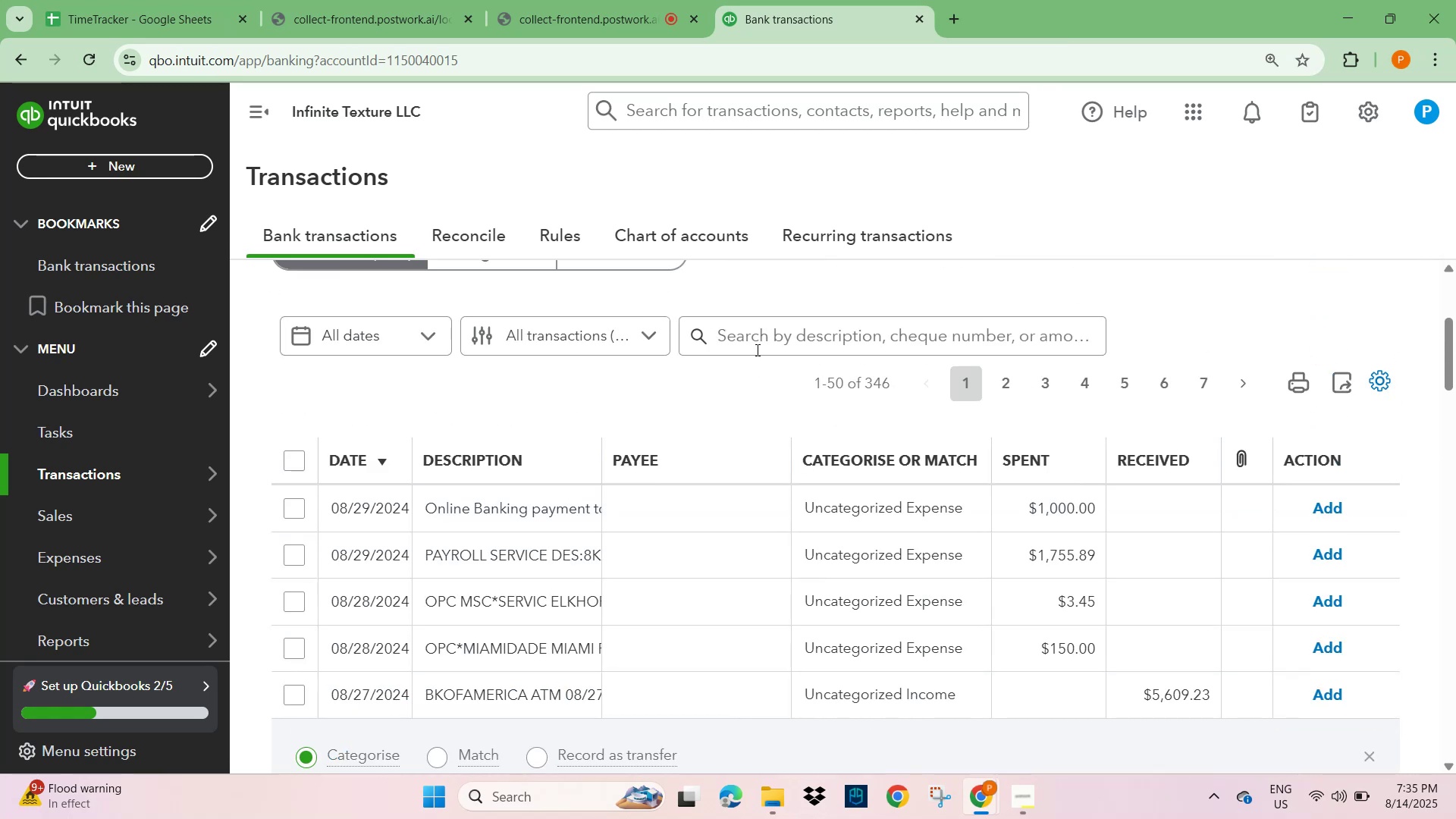 
key(Control+V)
 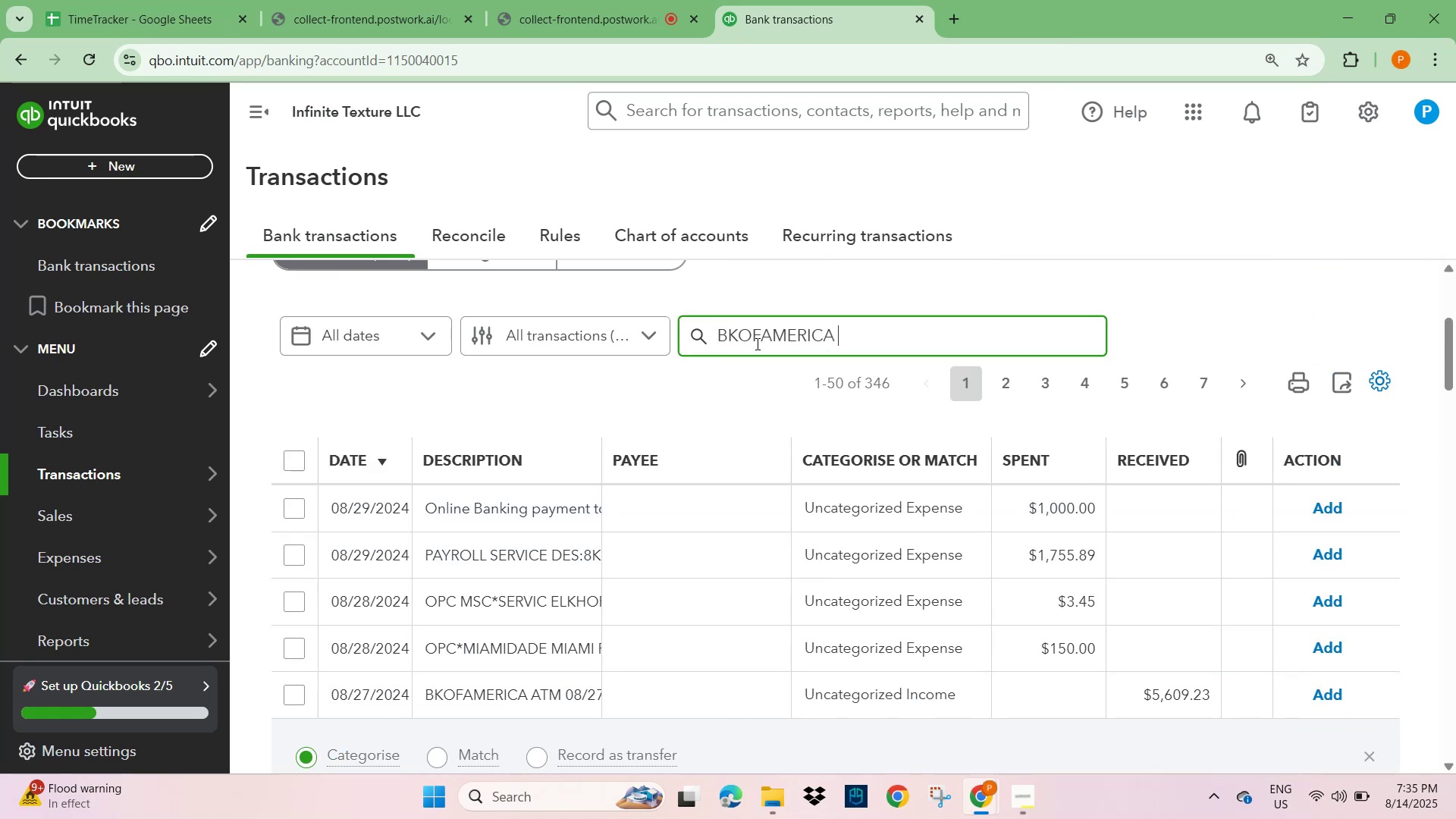 
key(NumpadEnter)
 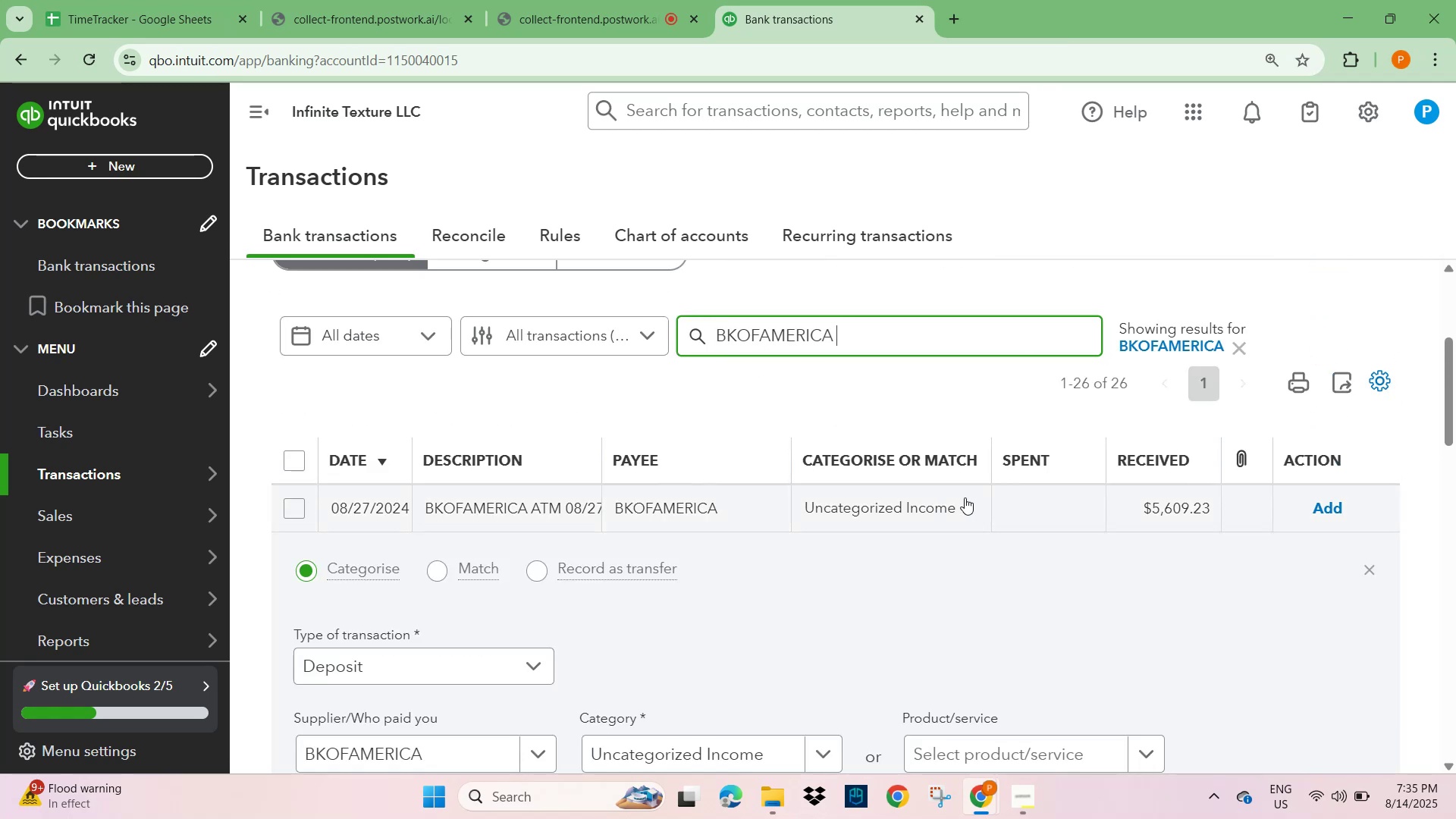 
scroll: coordinate [879, 611], scroll_direction: down, amount: 5.0
 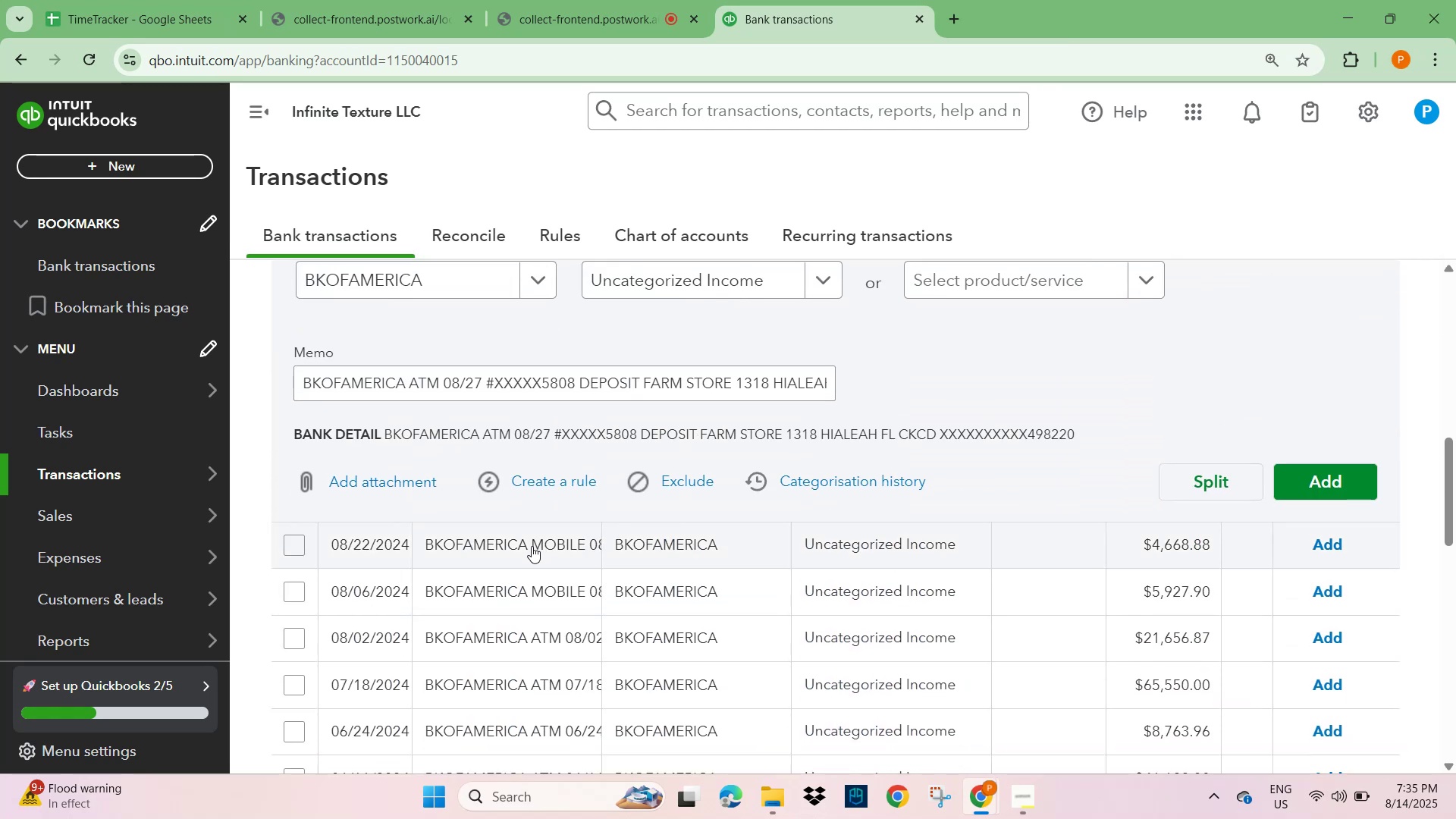 
left_click([522, 544])
 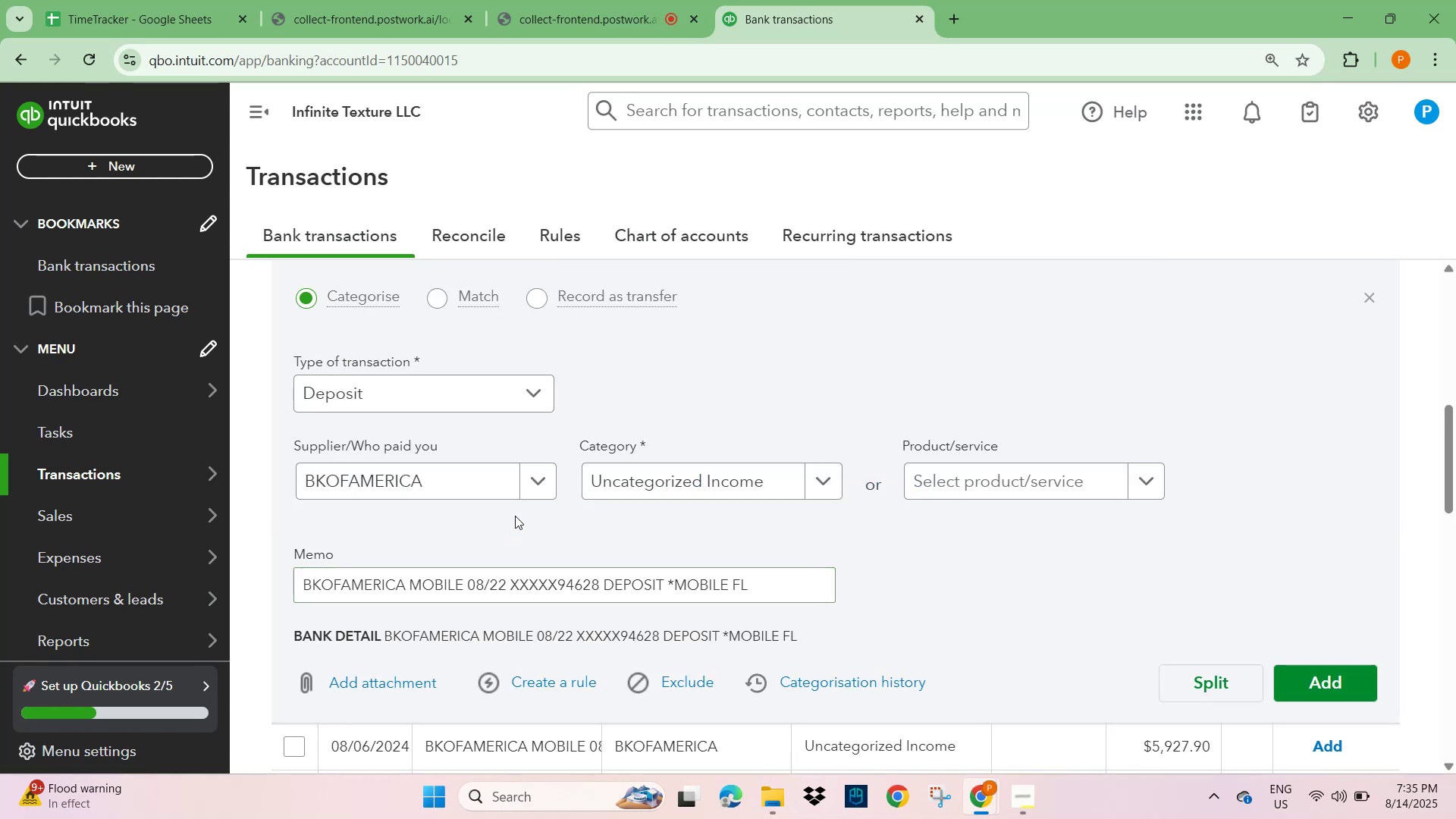 
wait(6.73)
 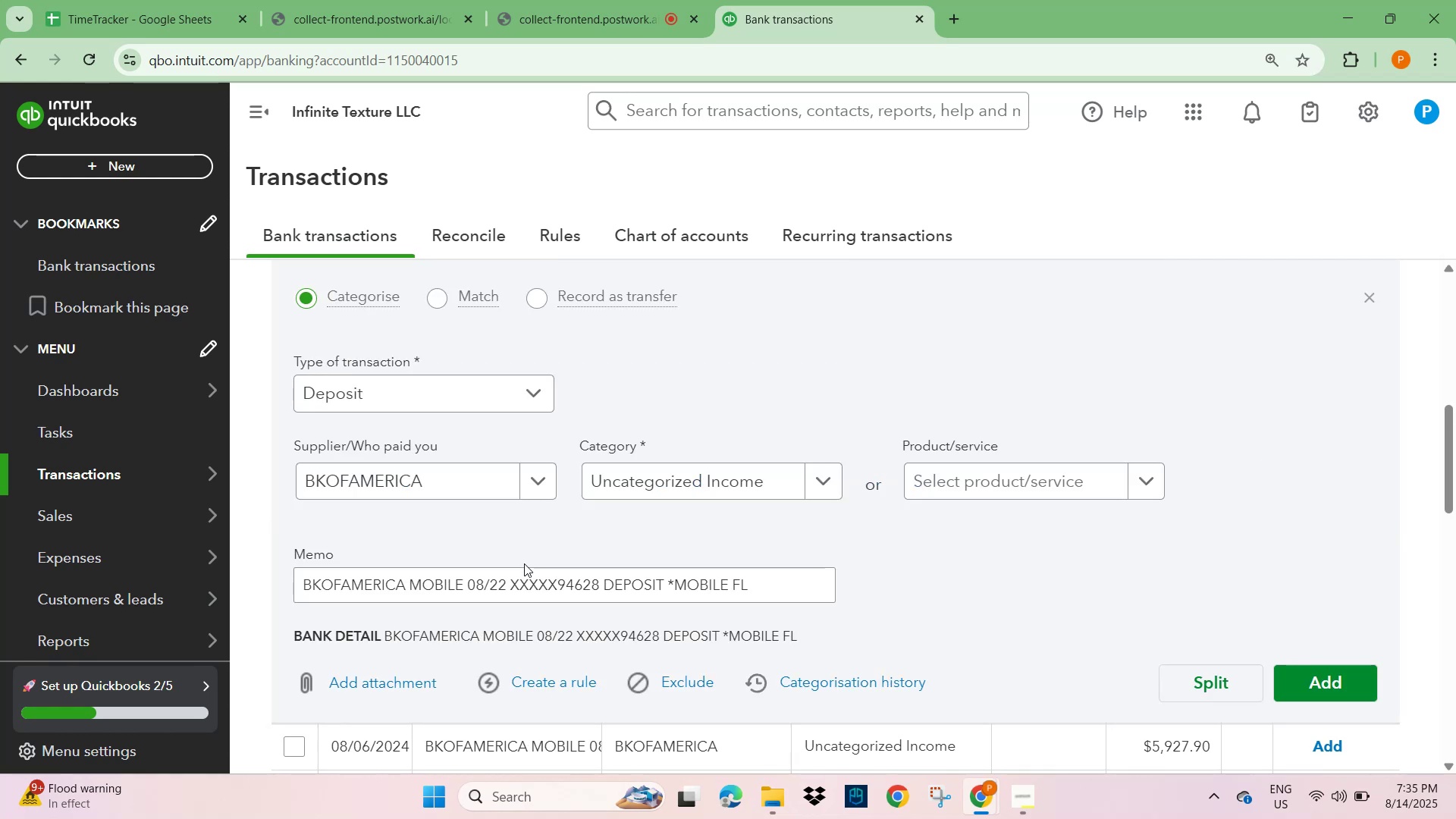 
left_click([1136, 485])
 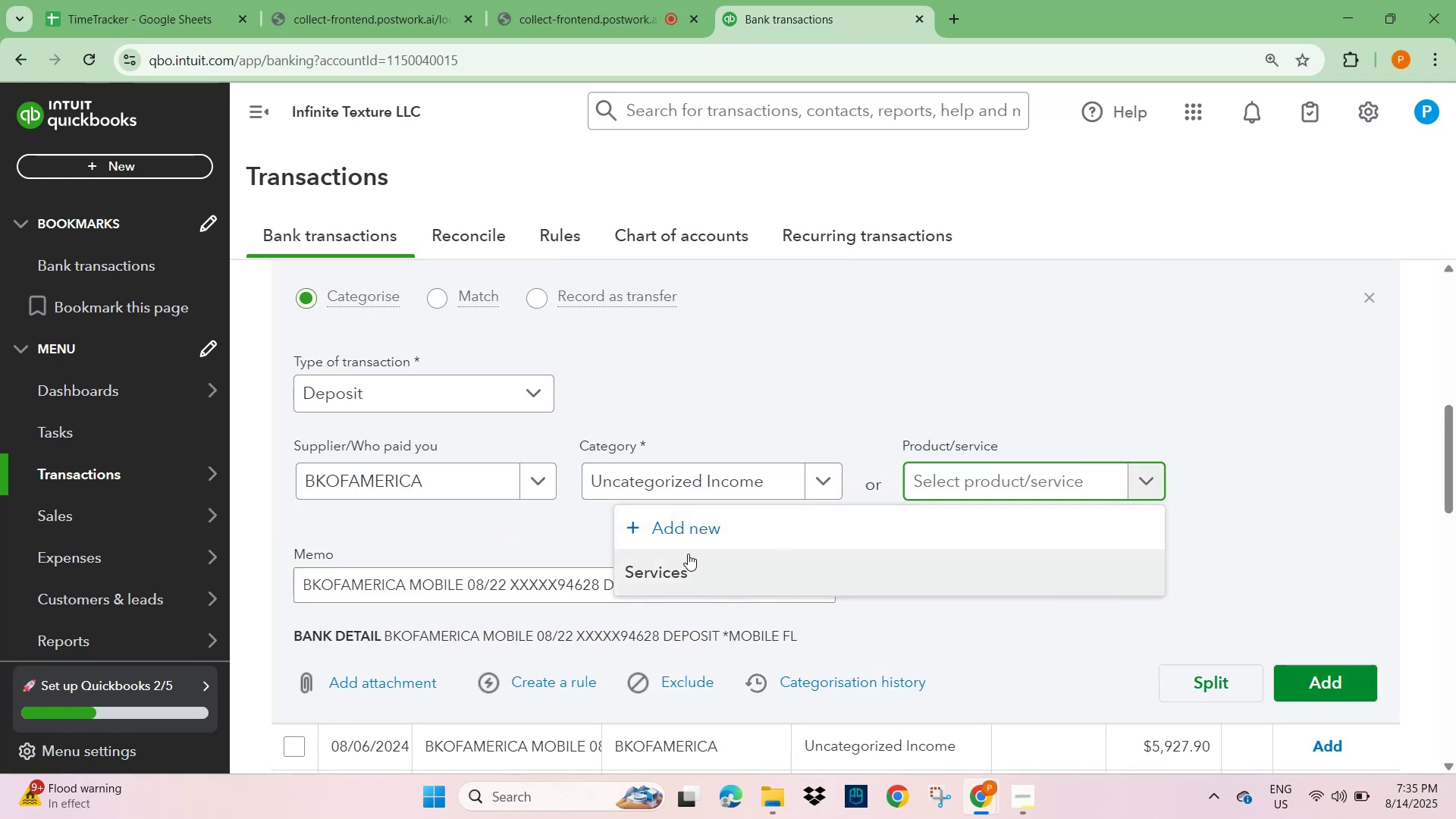 
left_click([684, 567])
 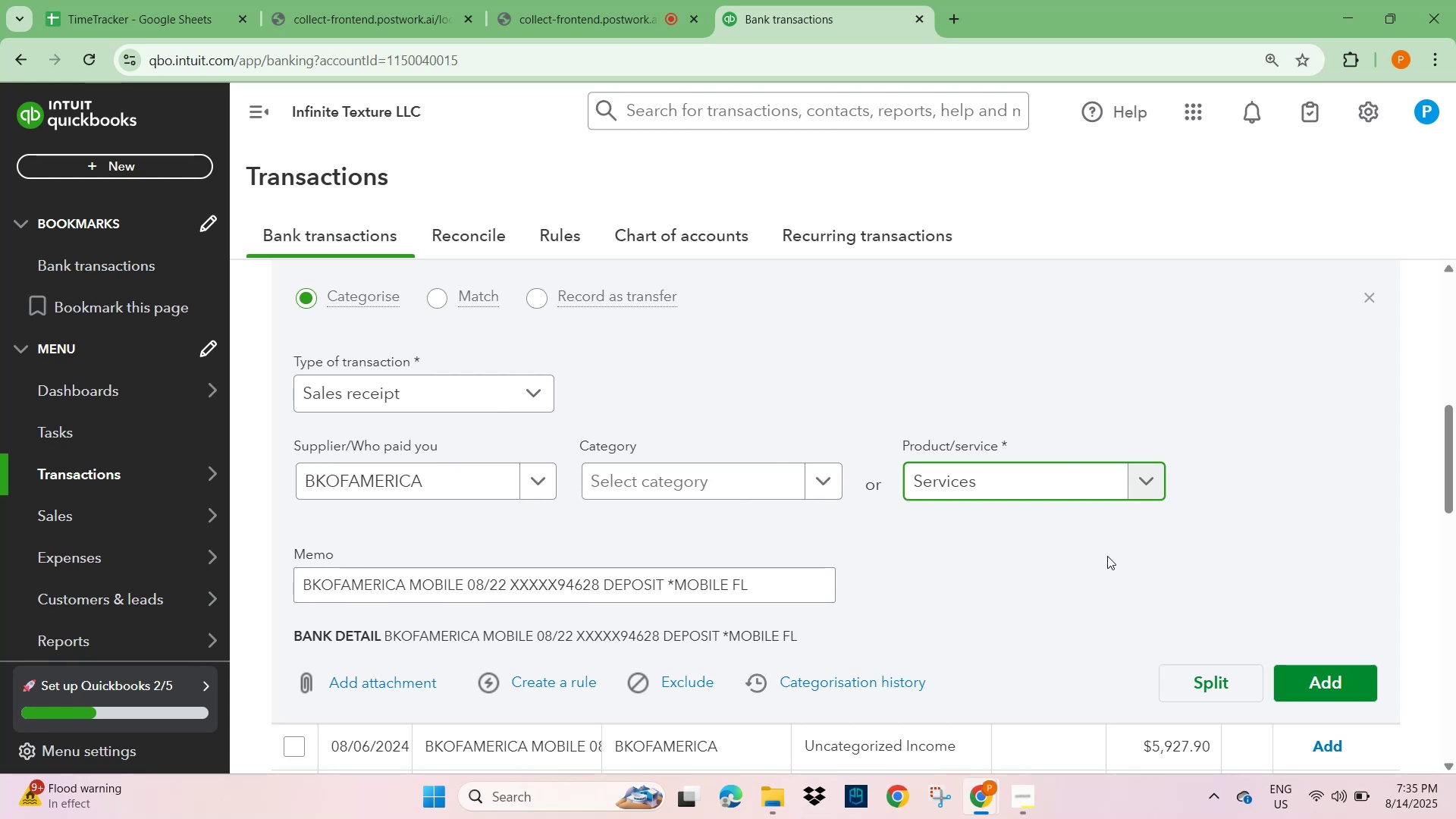 
scroll: coordinate [1107, 556], scroll_direction: down, amount: 1.0
 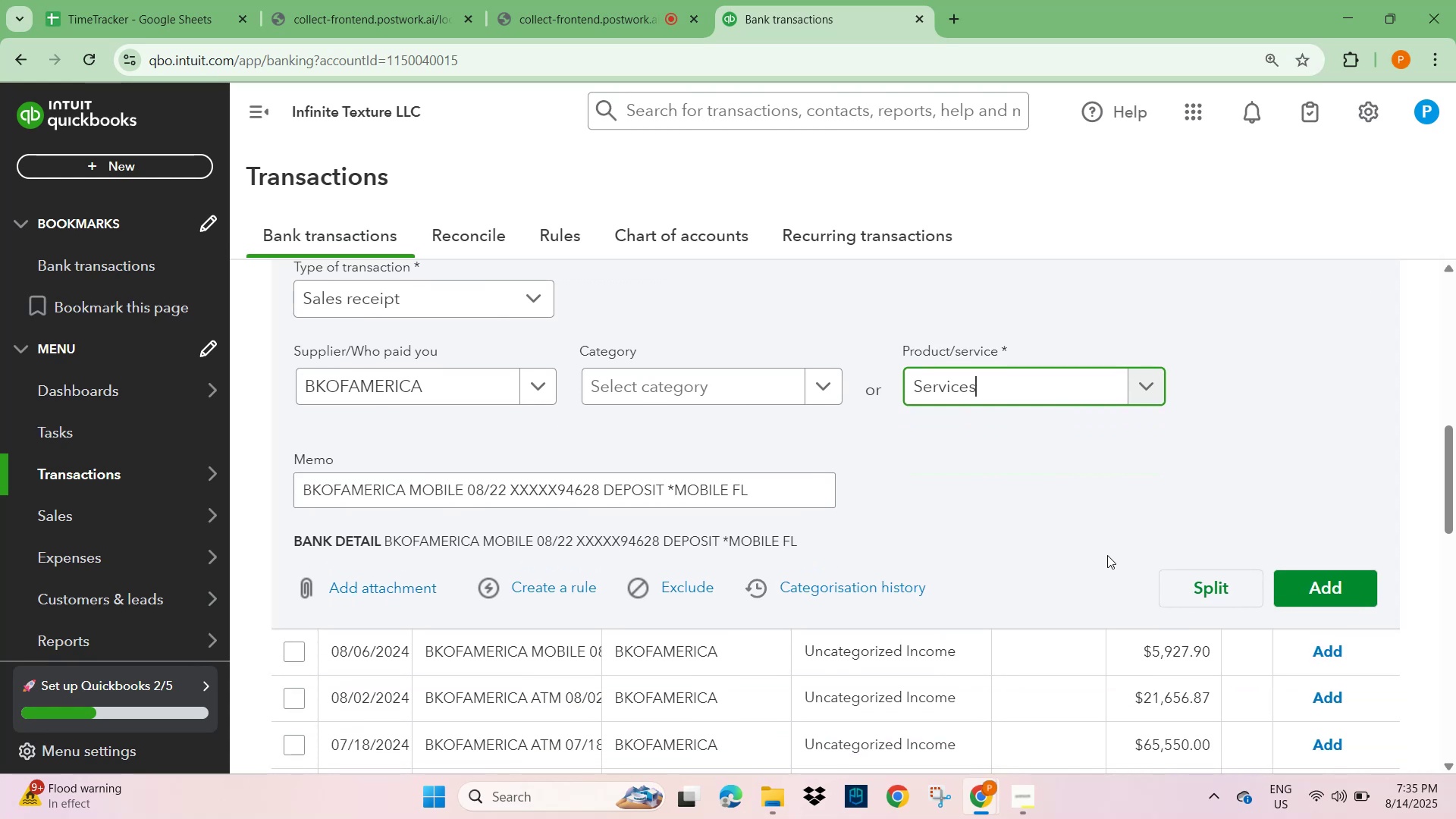 
wait(9.33)
 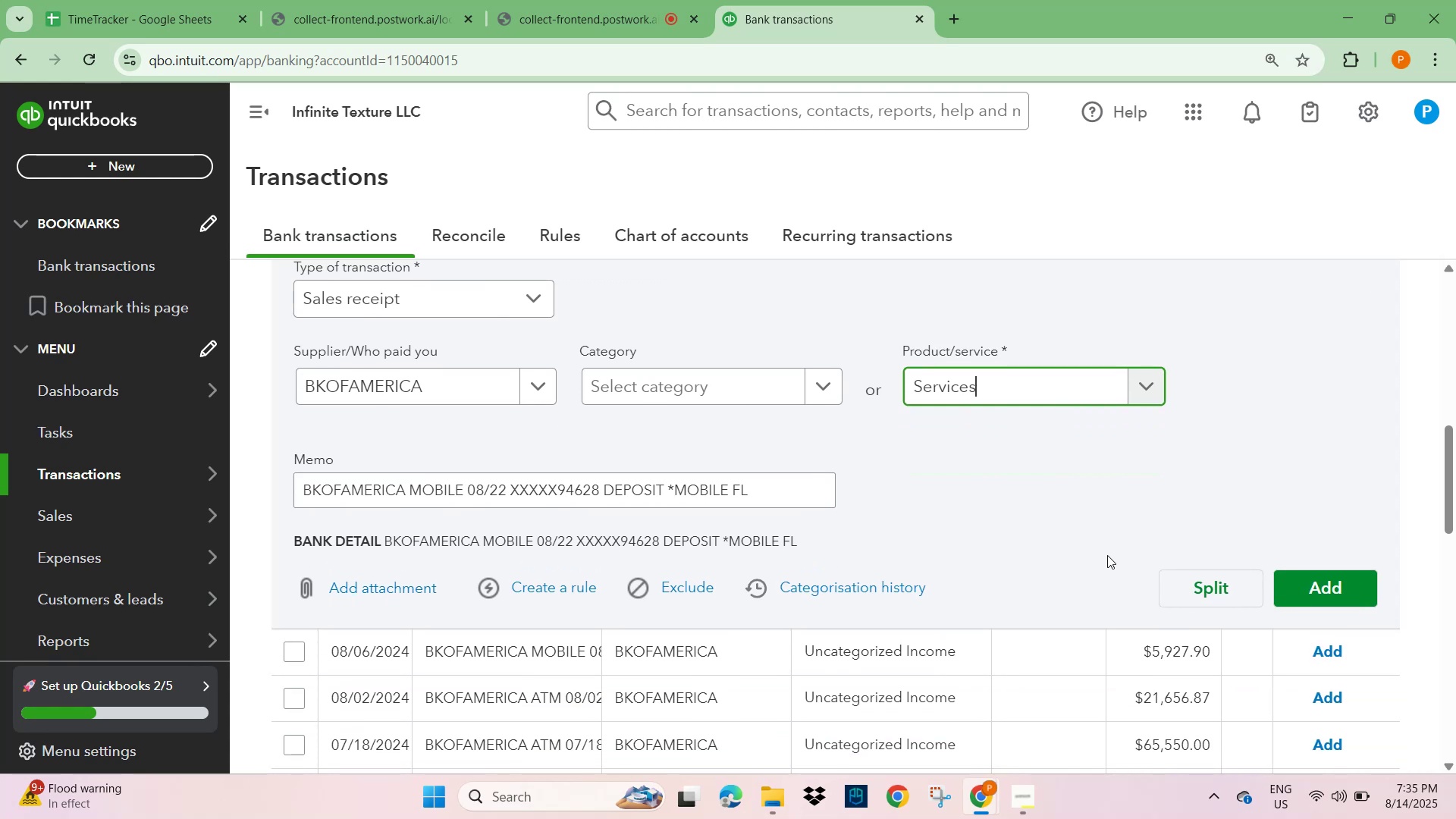 
left_click([143, 11])
 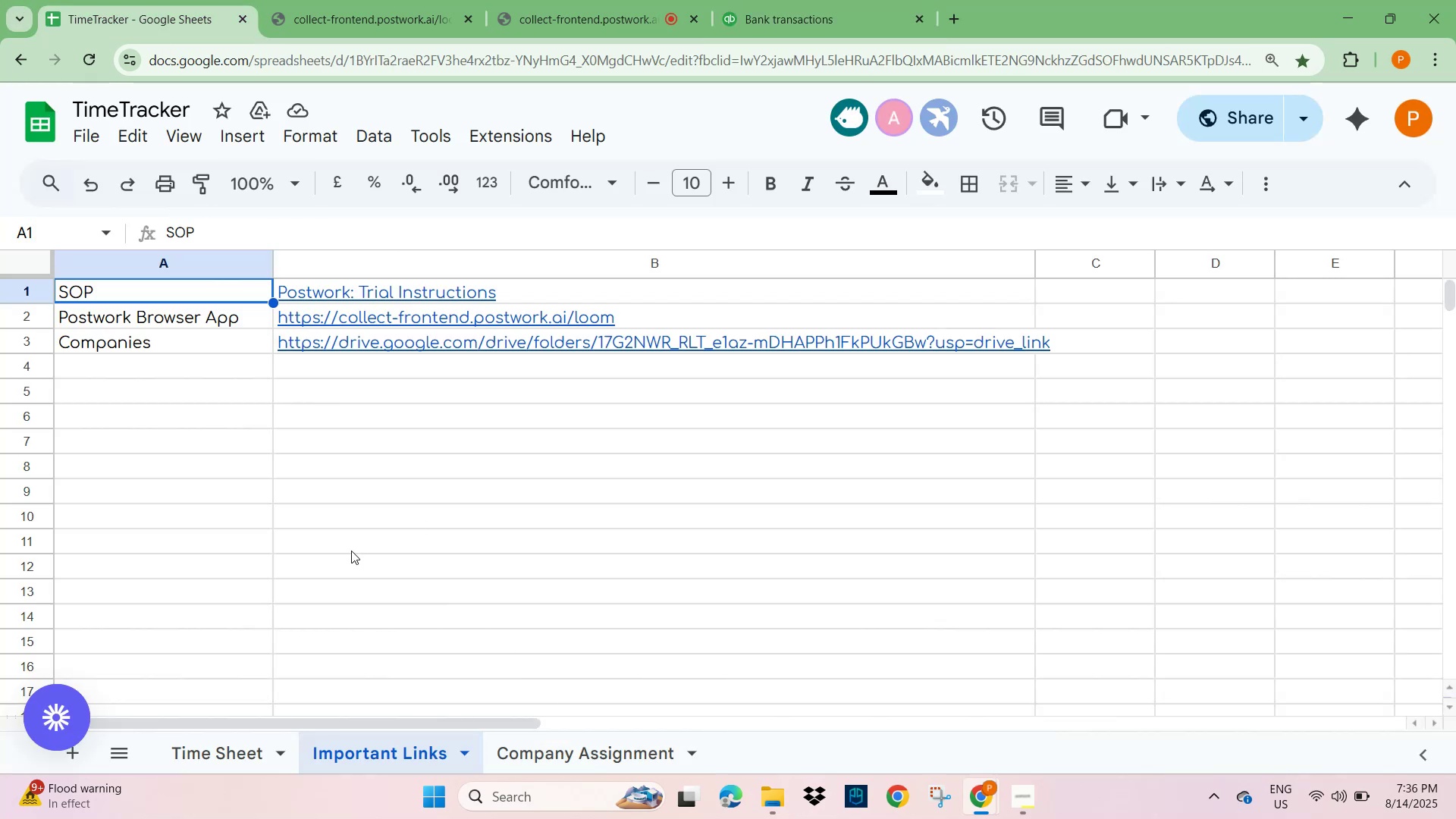 
left_click([368, 343])
 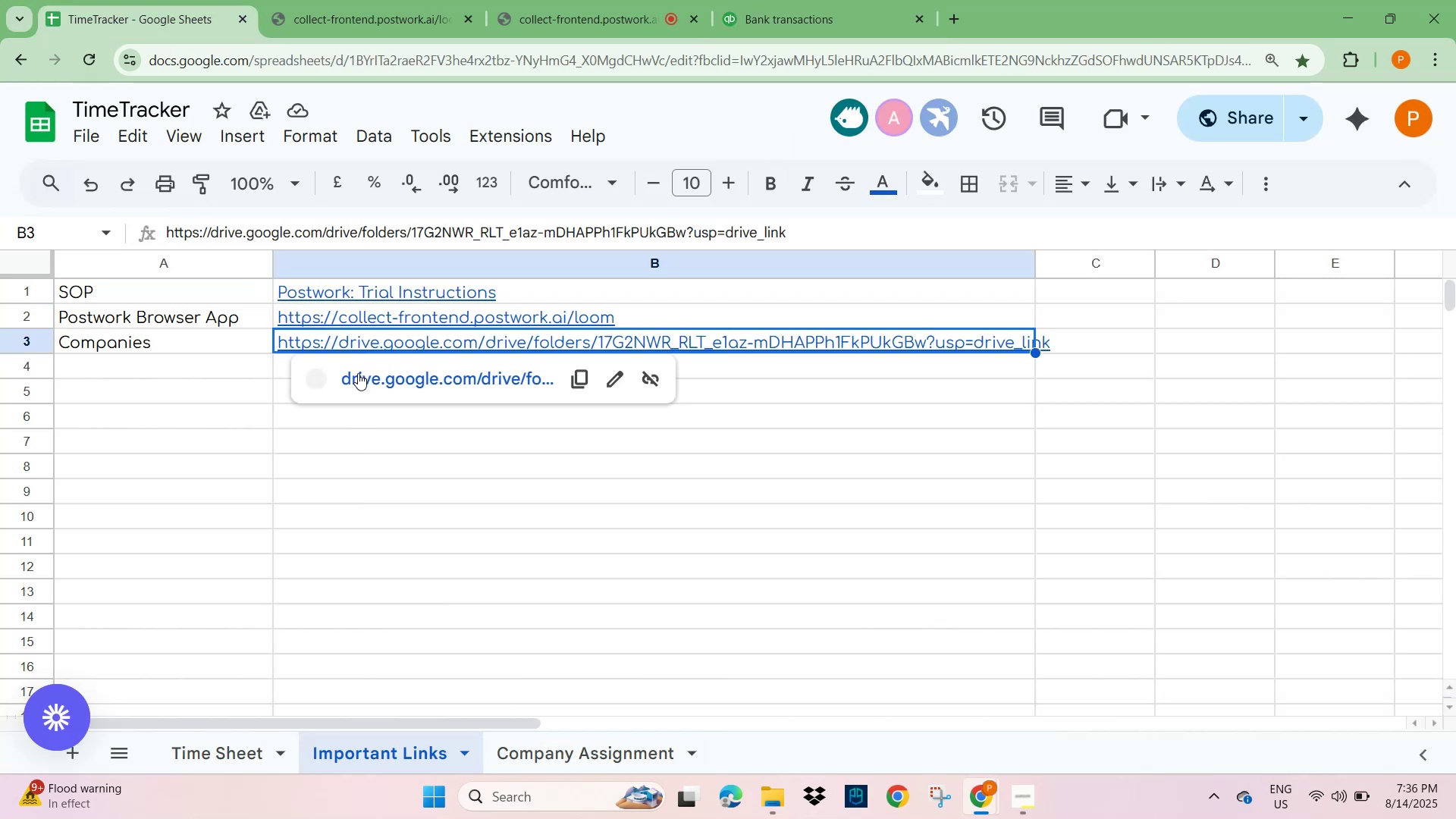 
left_click([355, 380])
 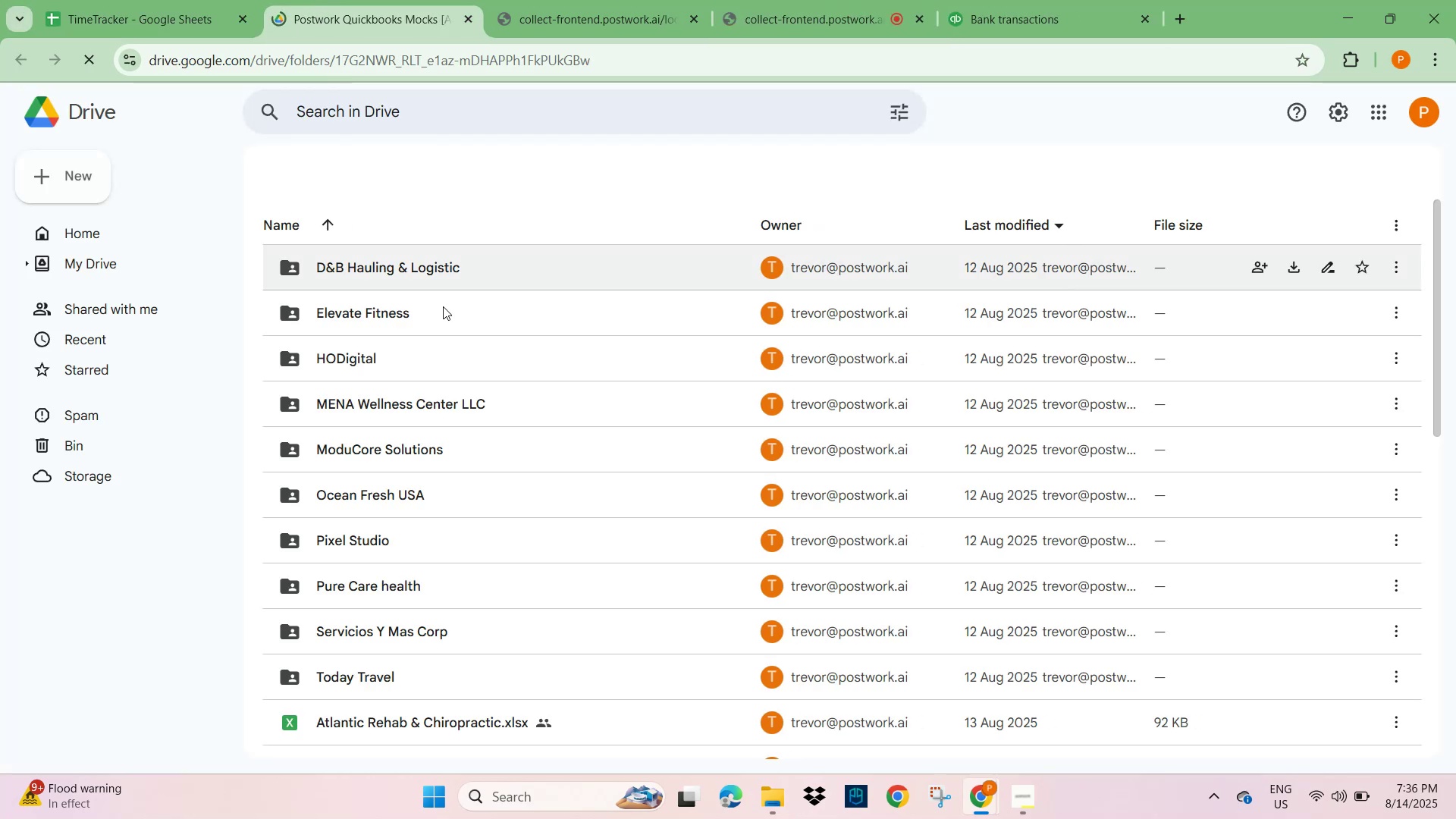 
scroll: coordinate [388, 579], scroll_direction: down, amount: 8.0
 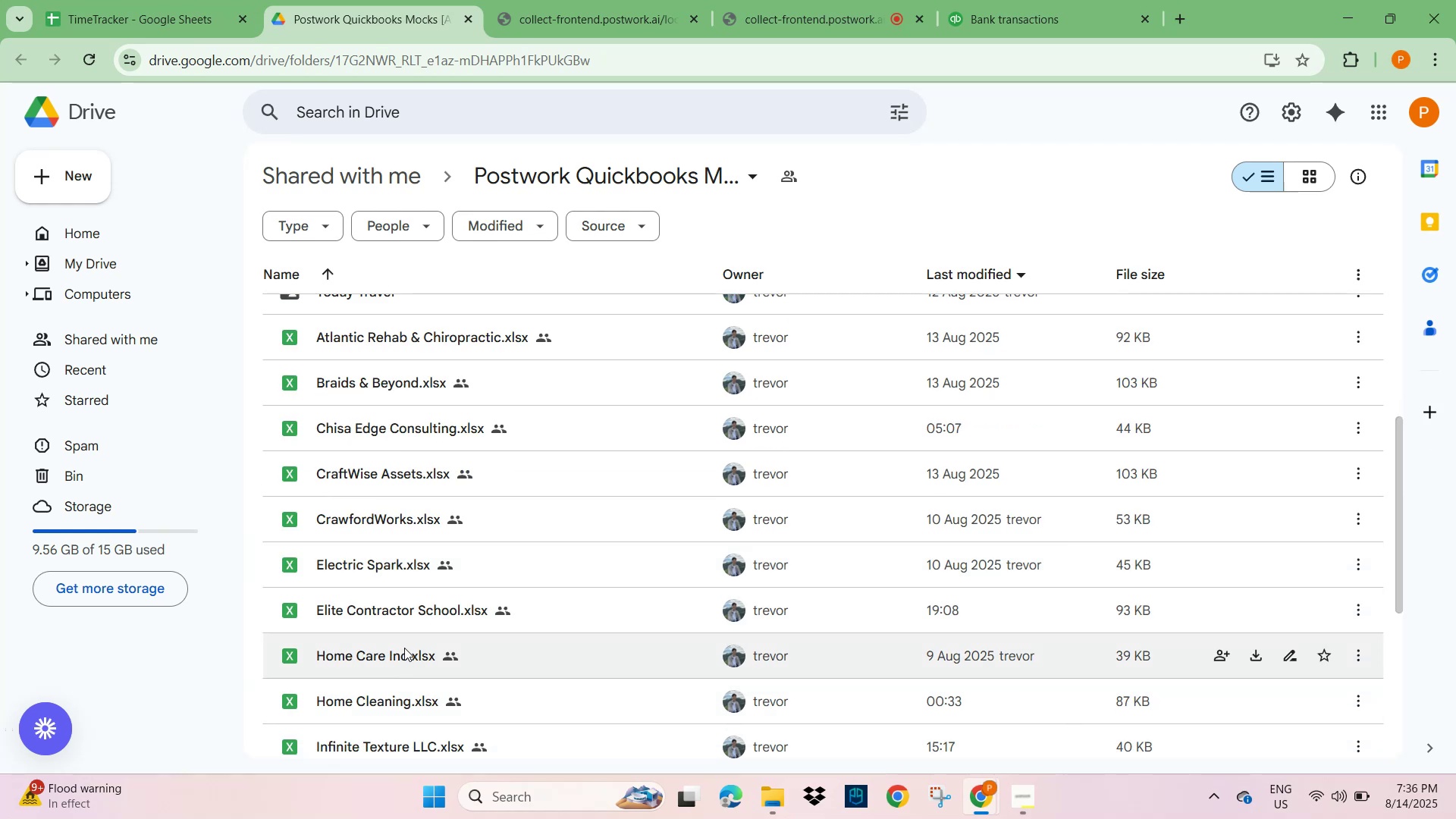 
scroll: coordinate [405, 609], scroll_direction: up, amount: 1.0
 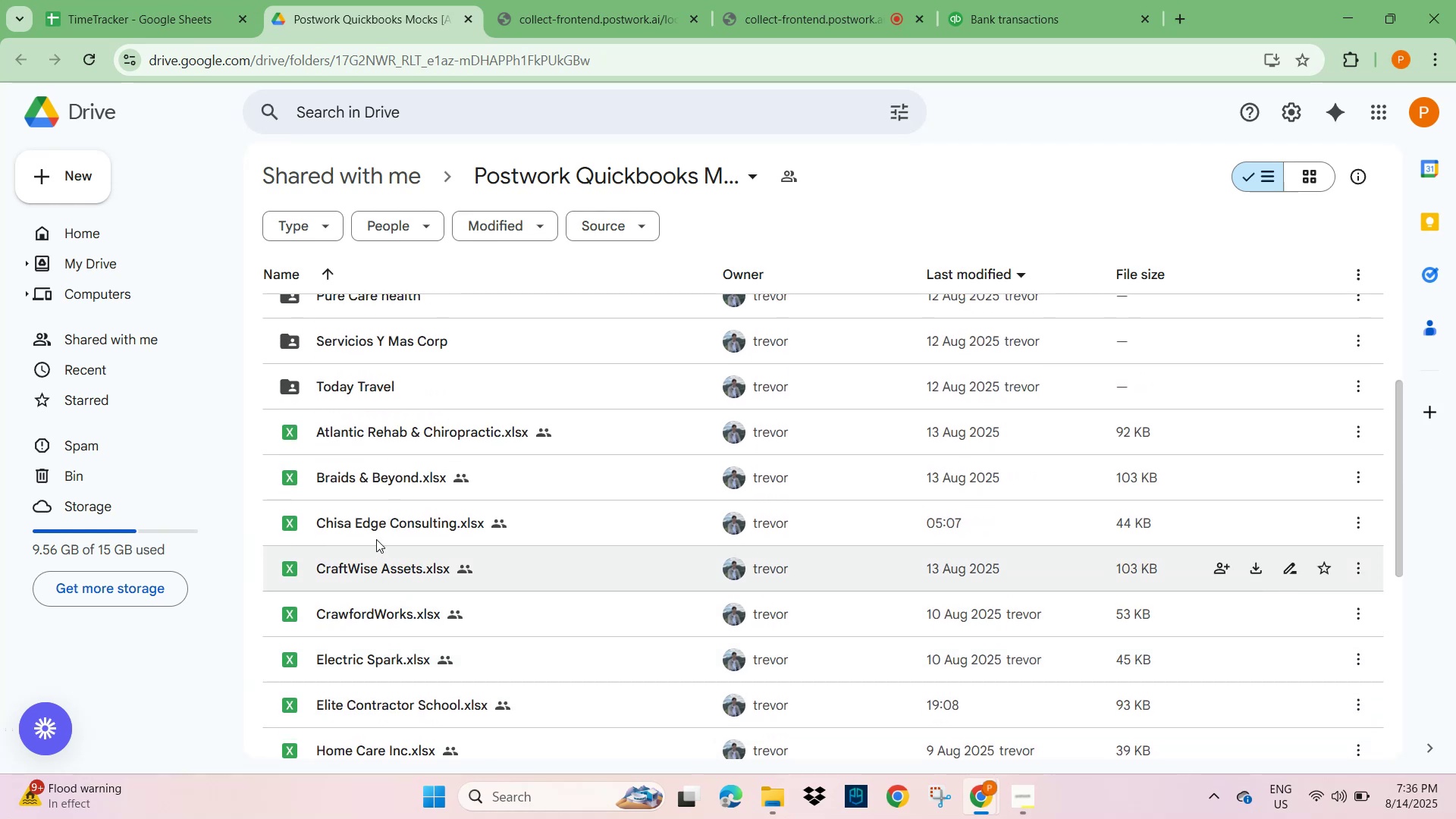 
mouse_move([380, 460])
 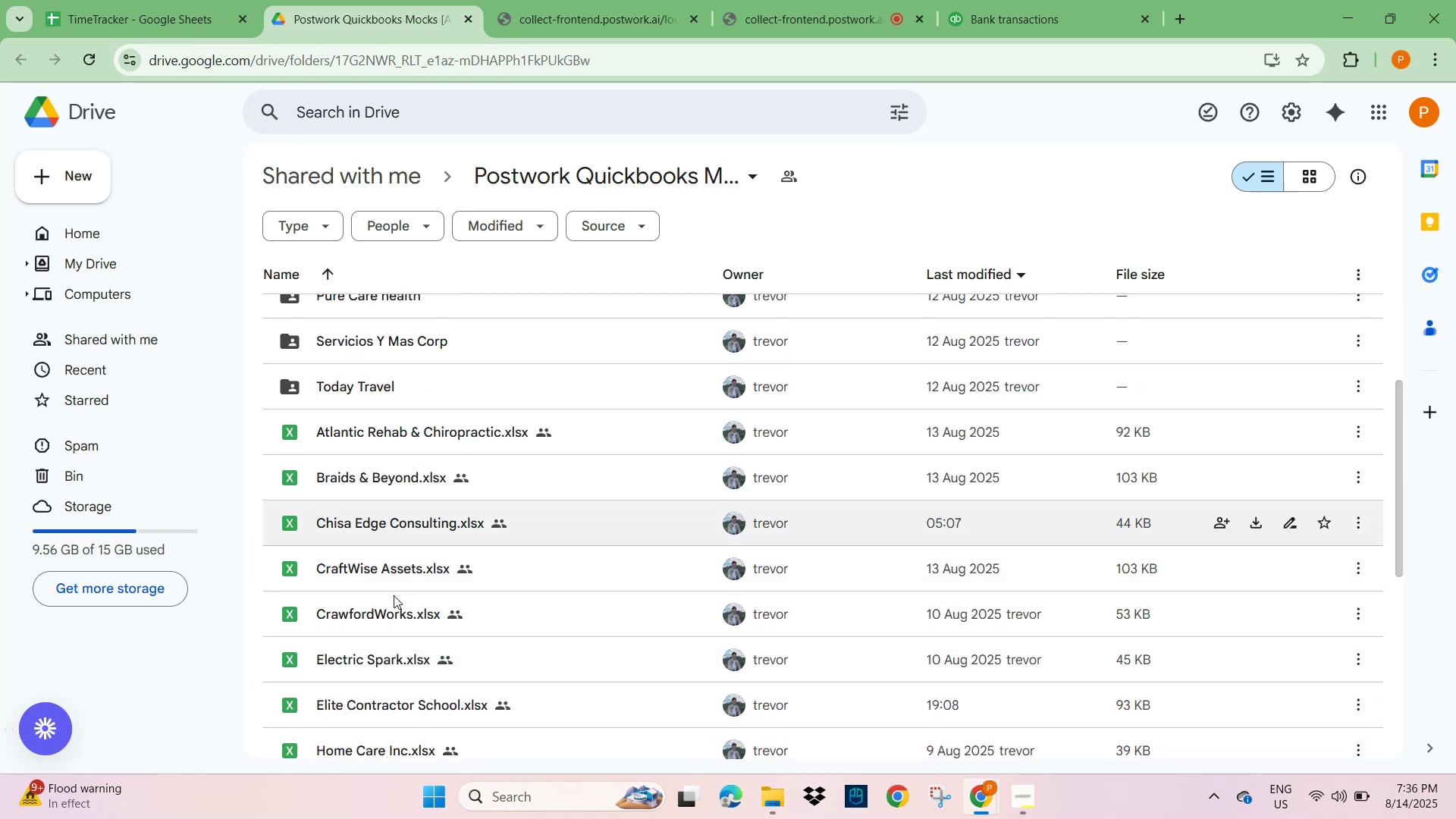 
scroll: coordinate [387, 663], scroll_direction: down, amount: 2.0
 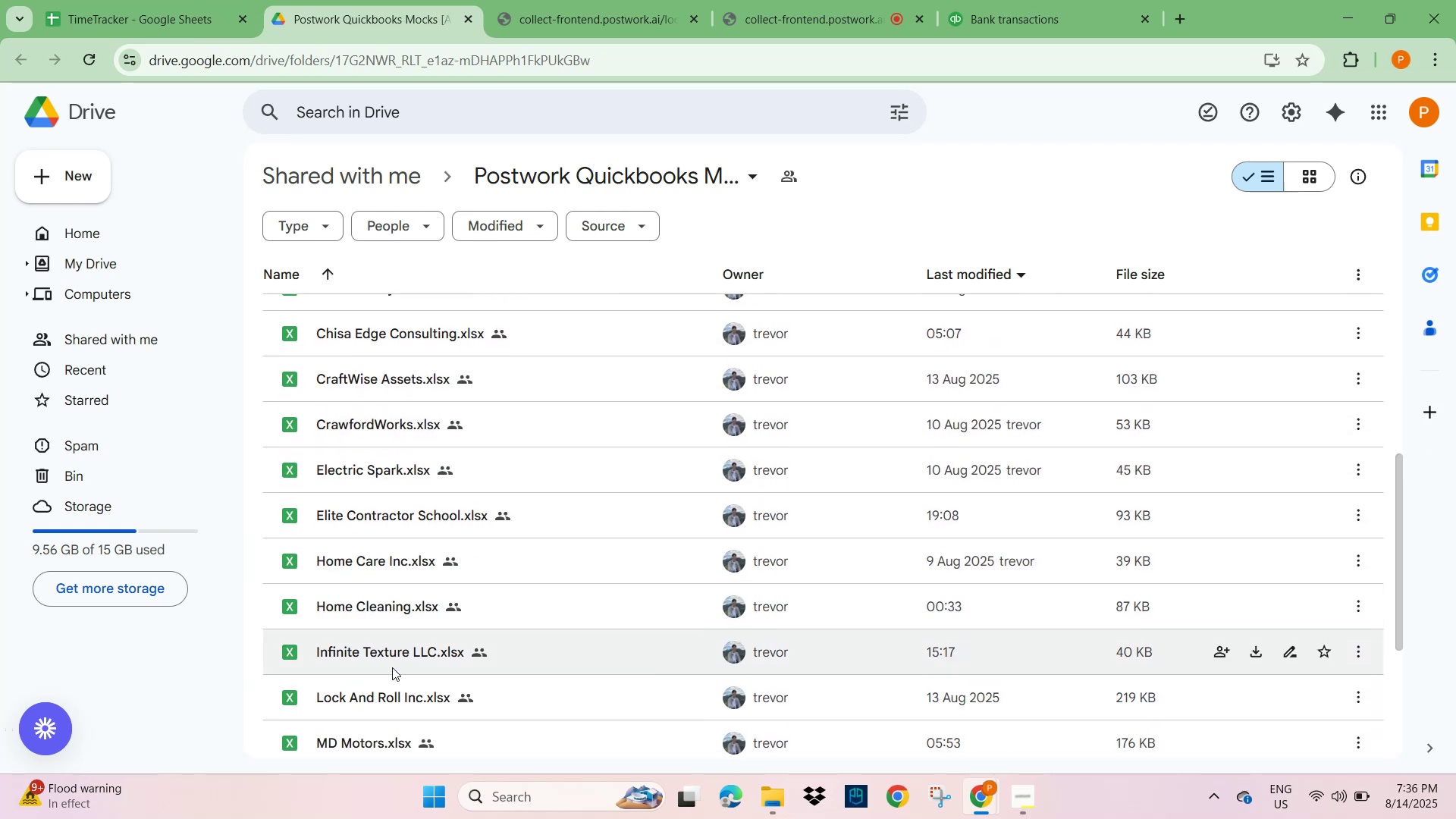 
left_click([391, 653])
 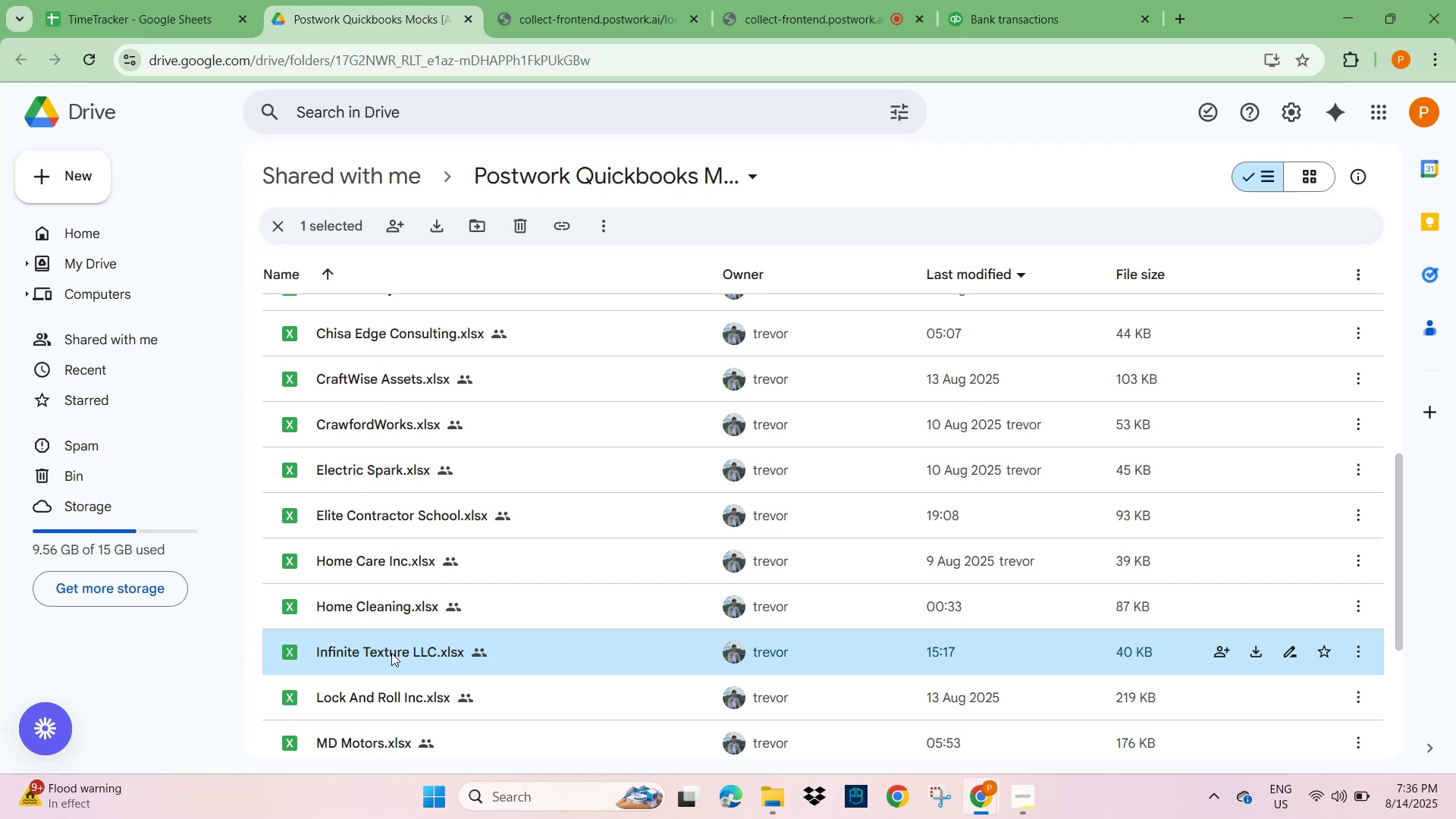 
double_click([391, 653])
 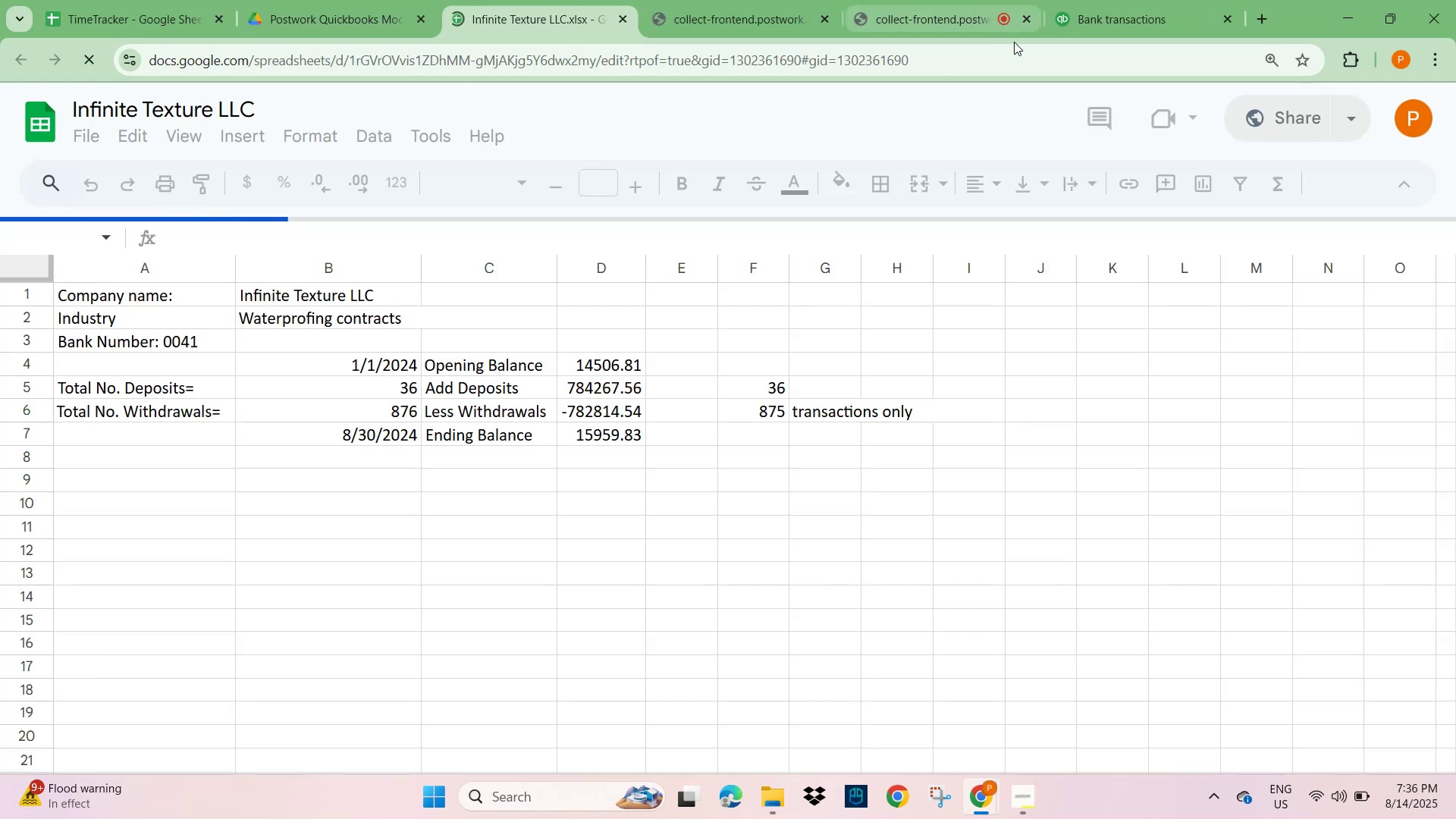 
left_click([1127, 16])
 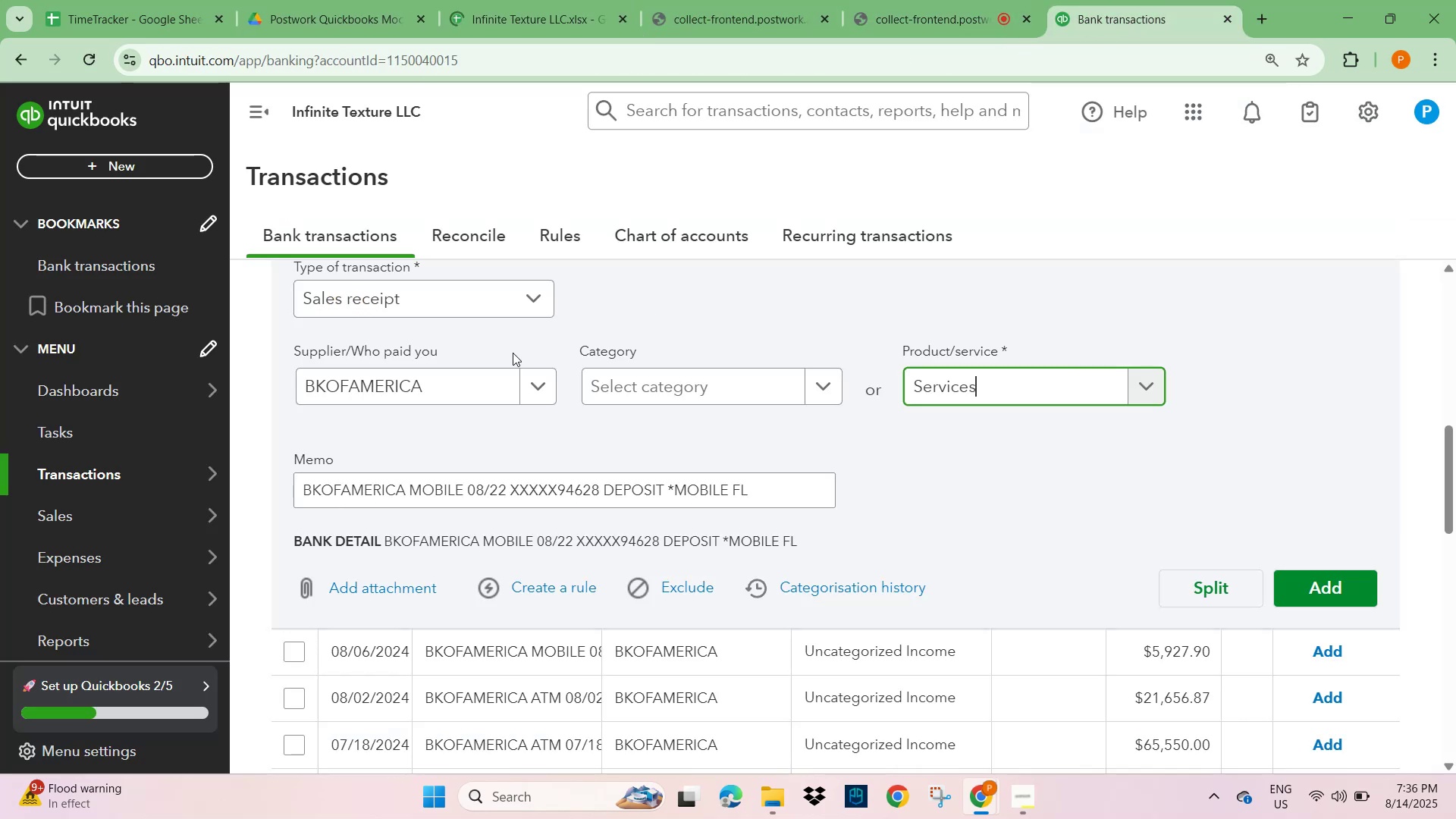 
scroll: coordinate [406, 342], scroll_direction: up, amount: 2.0
 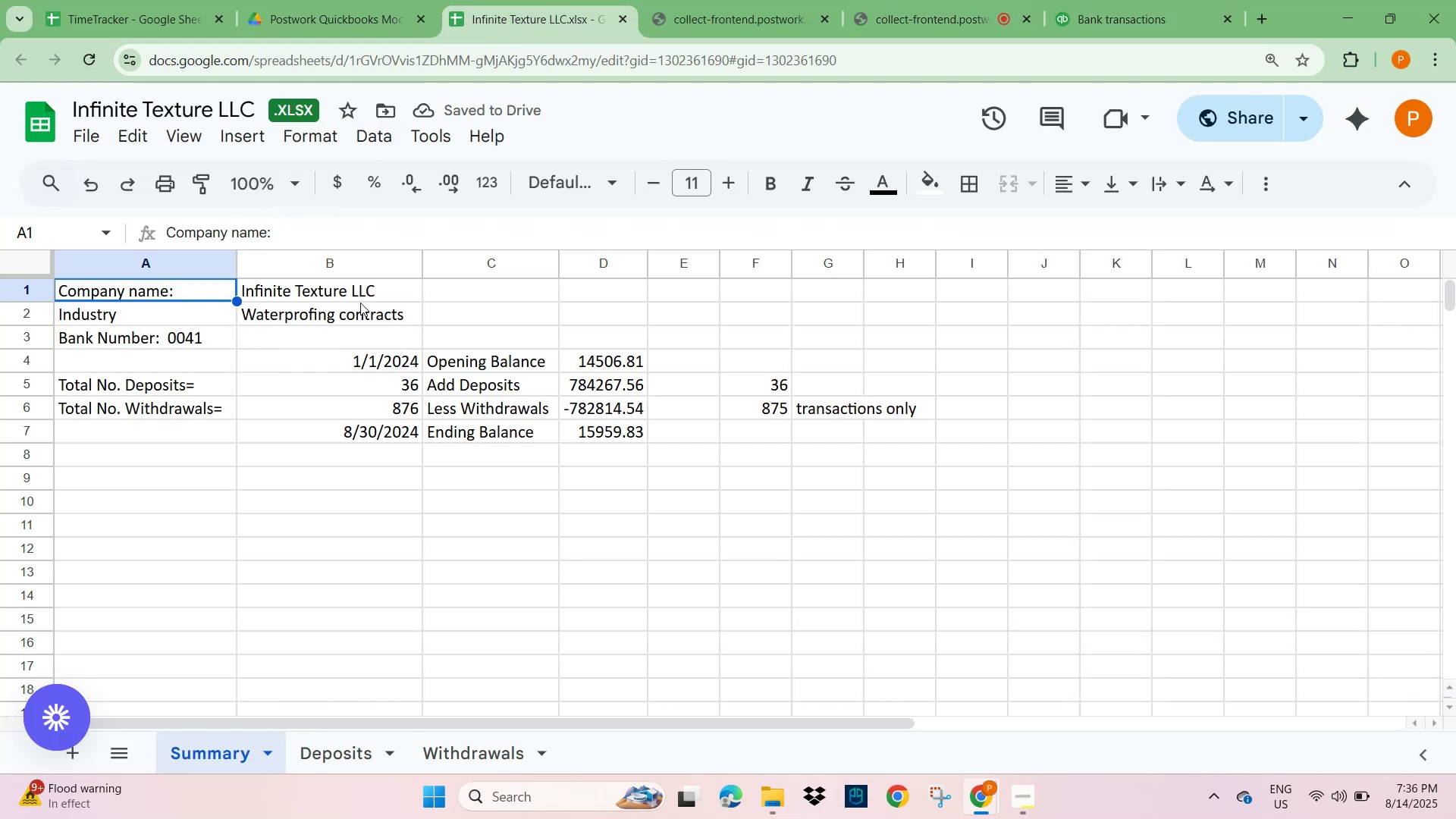 
wait(5.42)
 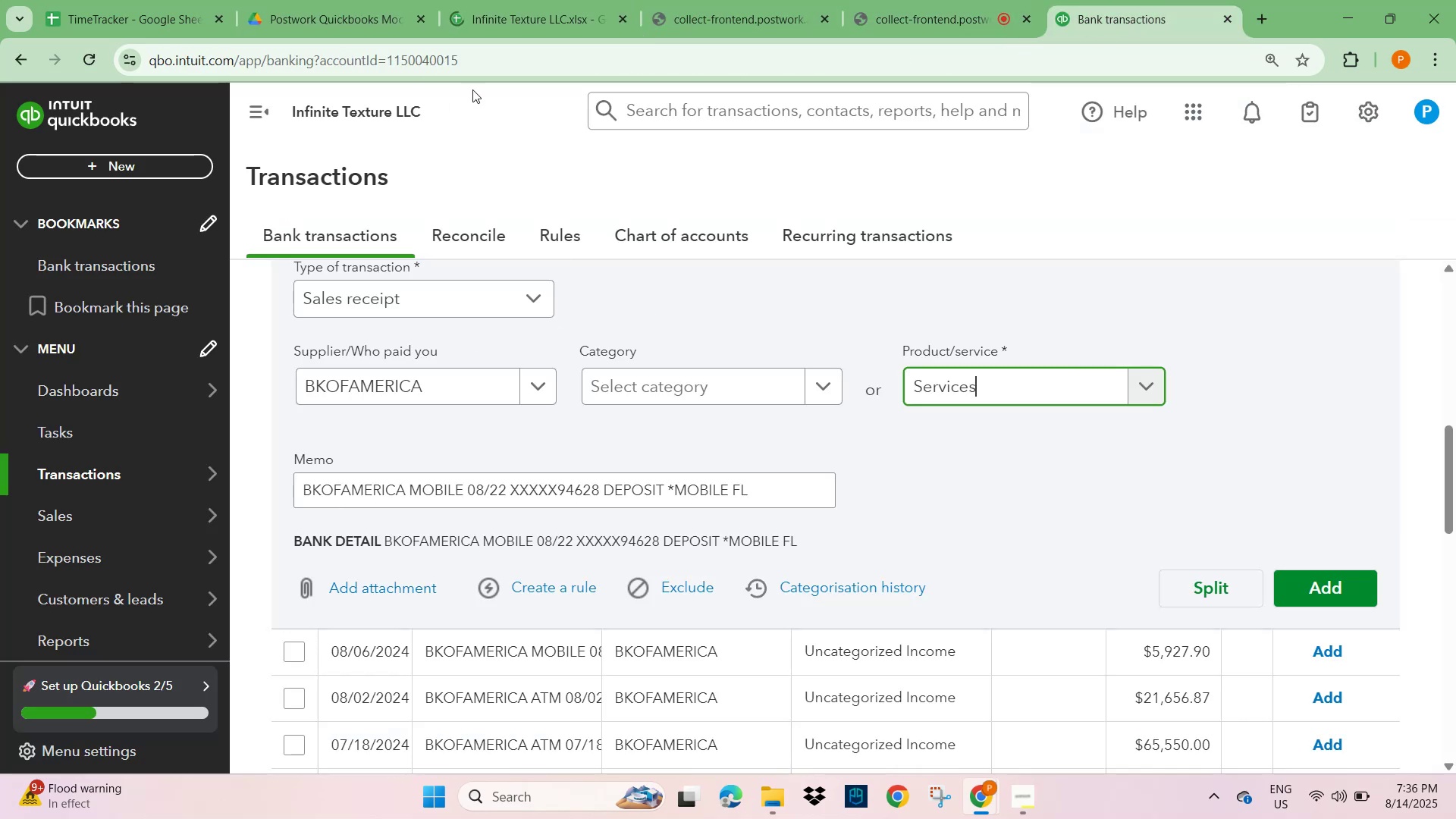 
left_click([1123, 10])
 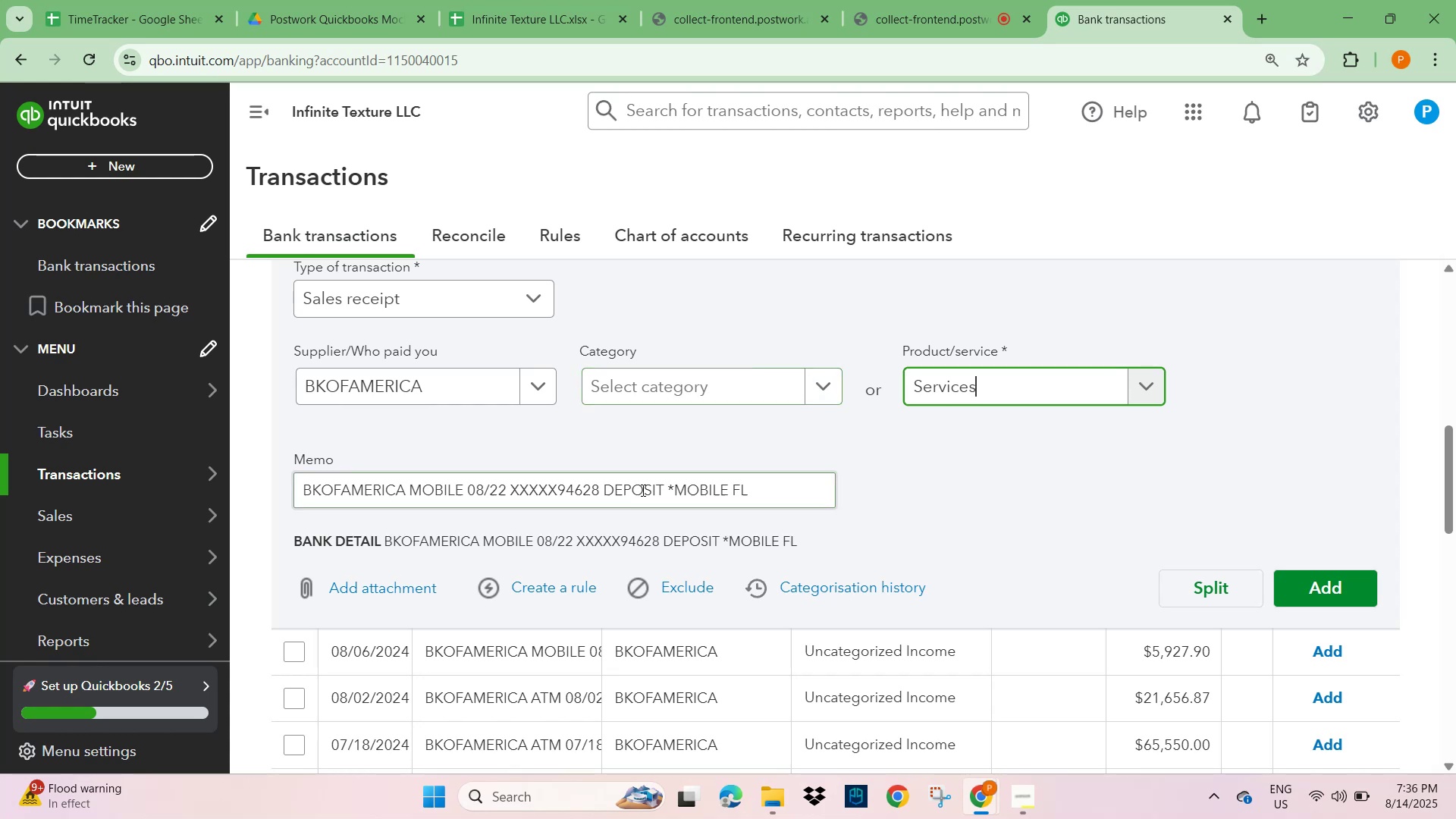 
wait(26.43)
 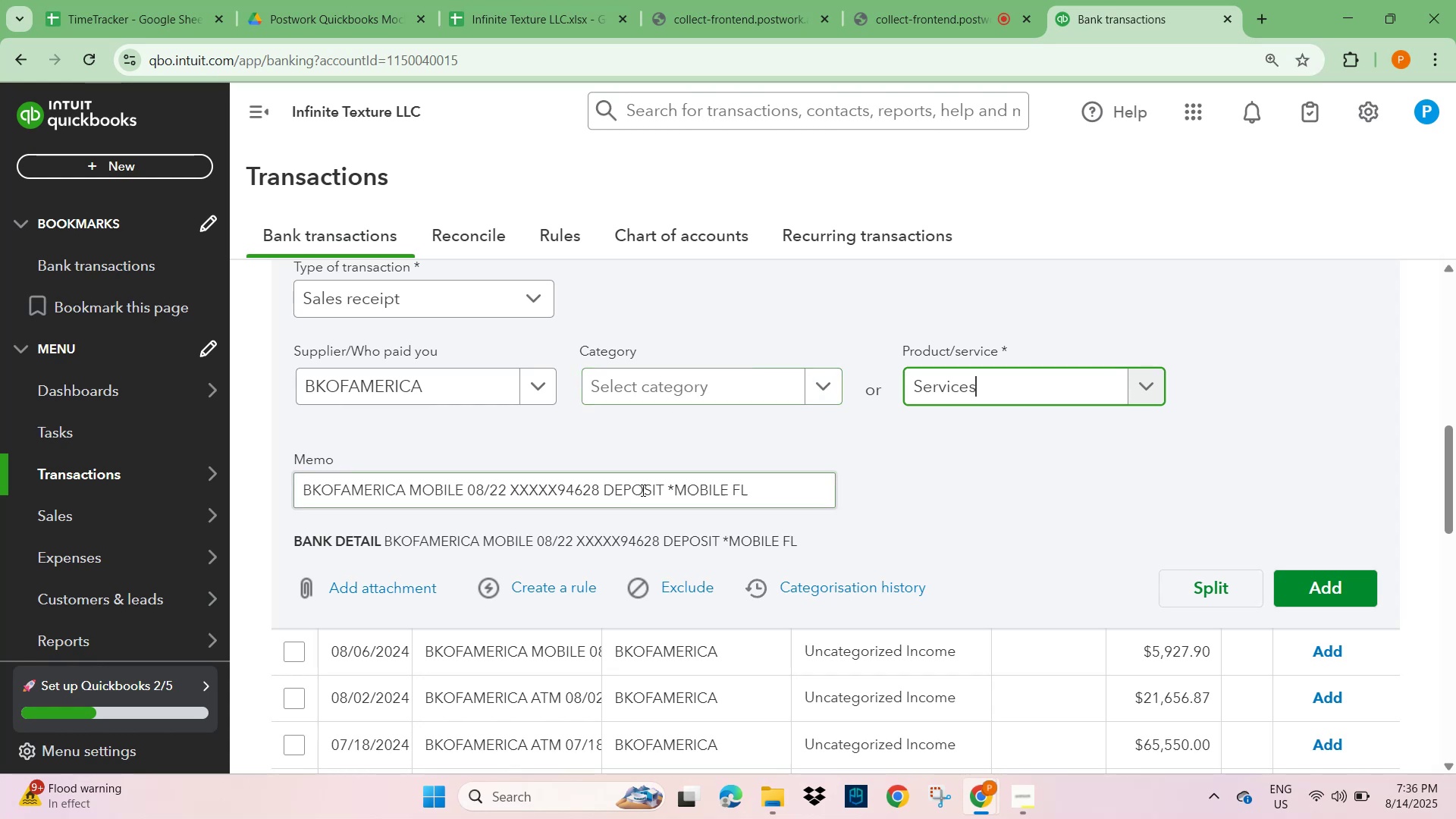 
scroll: coordinate [626, 538], scroll_direction: down, amount: 19.0
 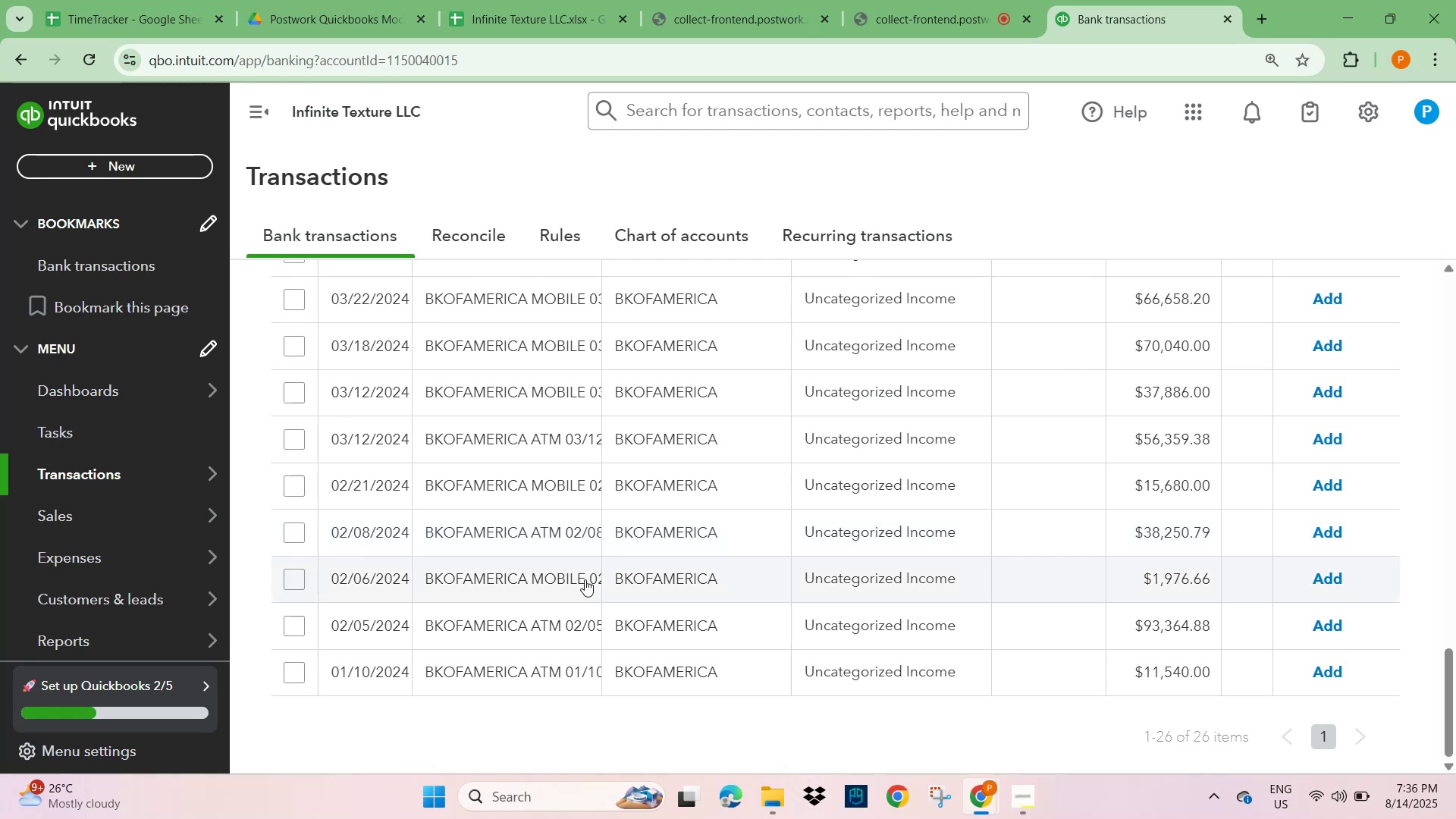 
scroll: coordinate [568, 594], scroll_direction: up, amount: 10.0
 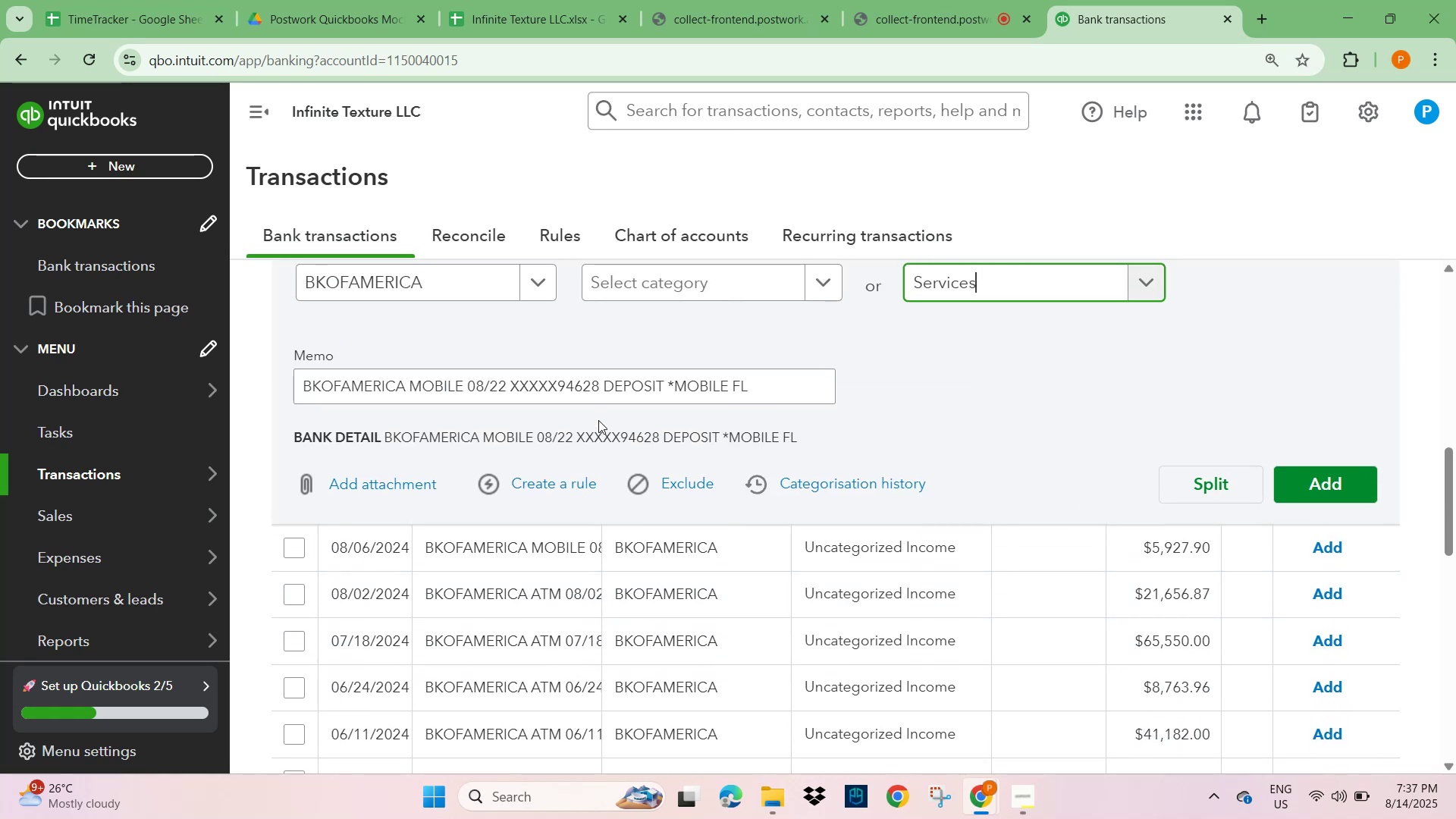 
wait(13.47)
 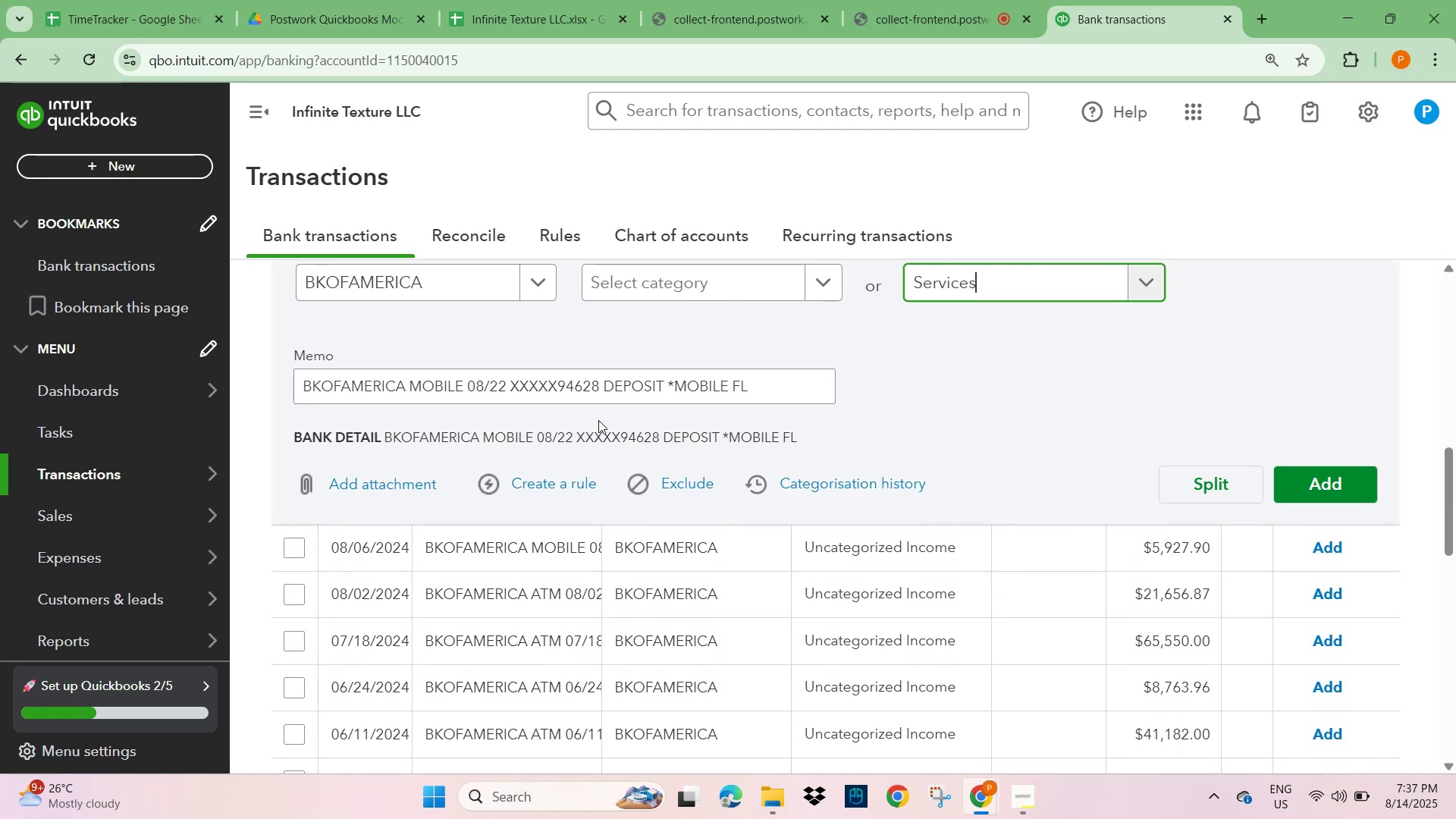 
left_click([1313, 491])
 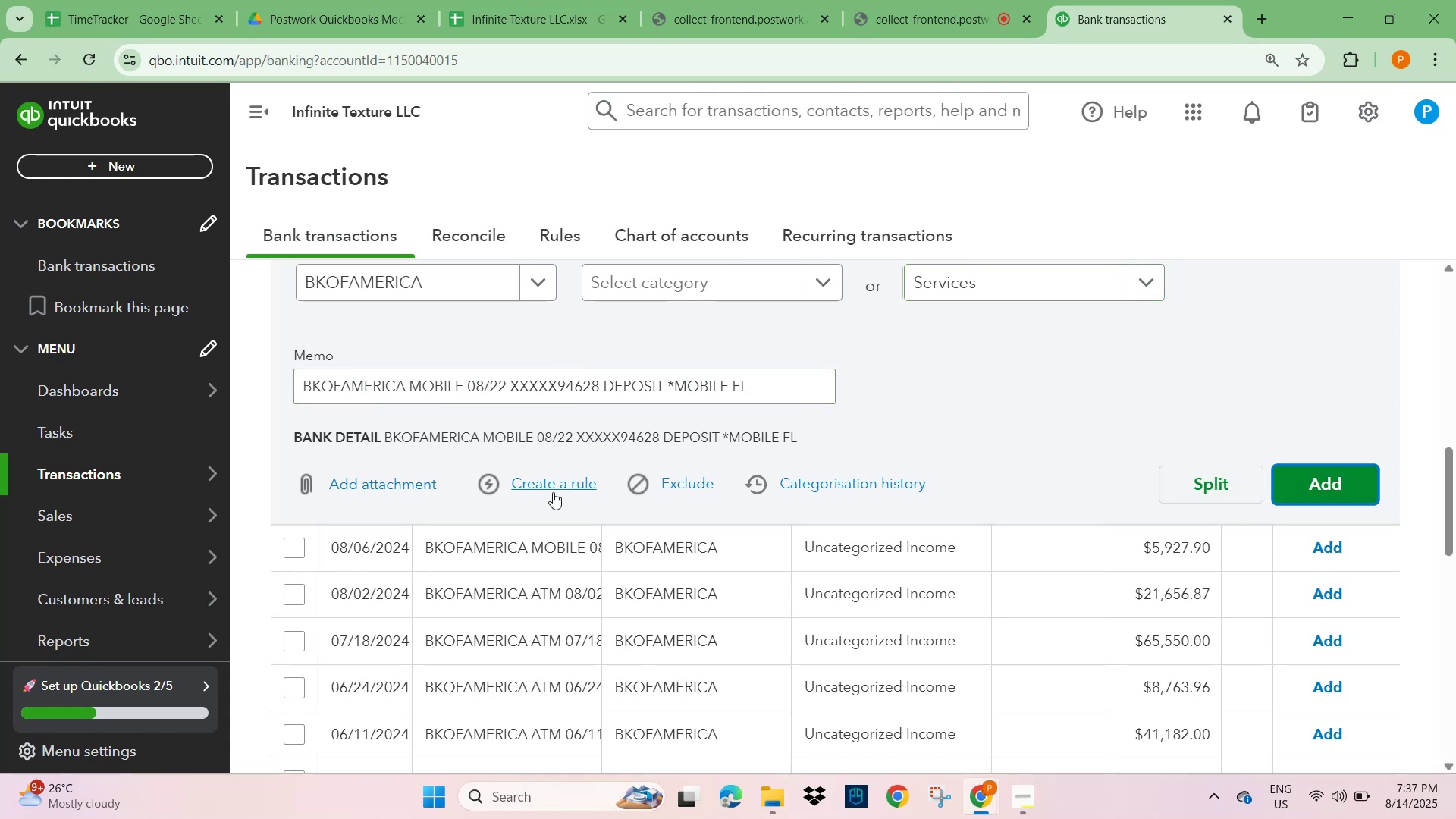 
mouse_move([566, 450])
 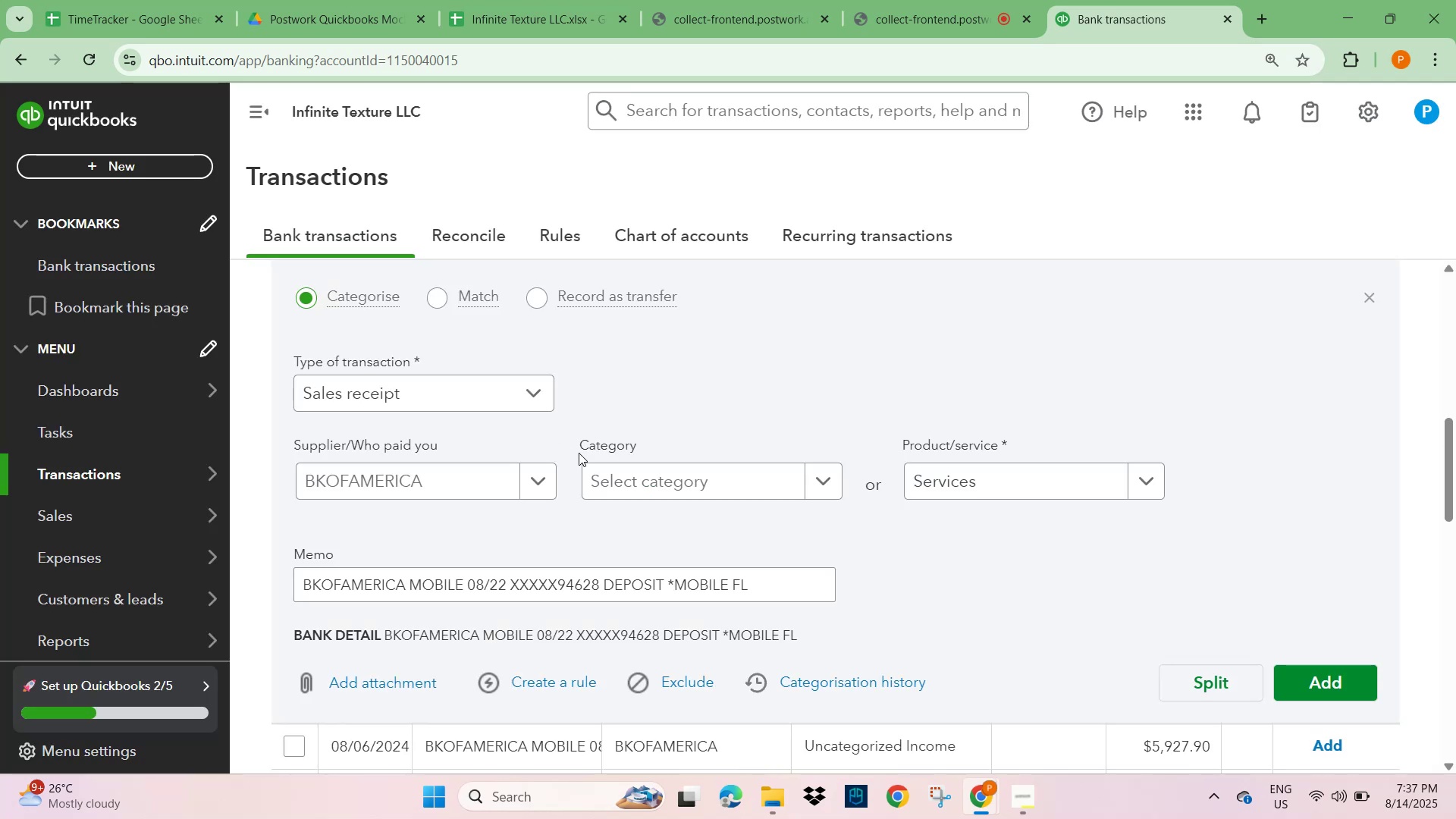 
scroll: coordinate [643, 468], scroll_direction: down, amount: 3.0
 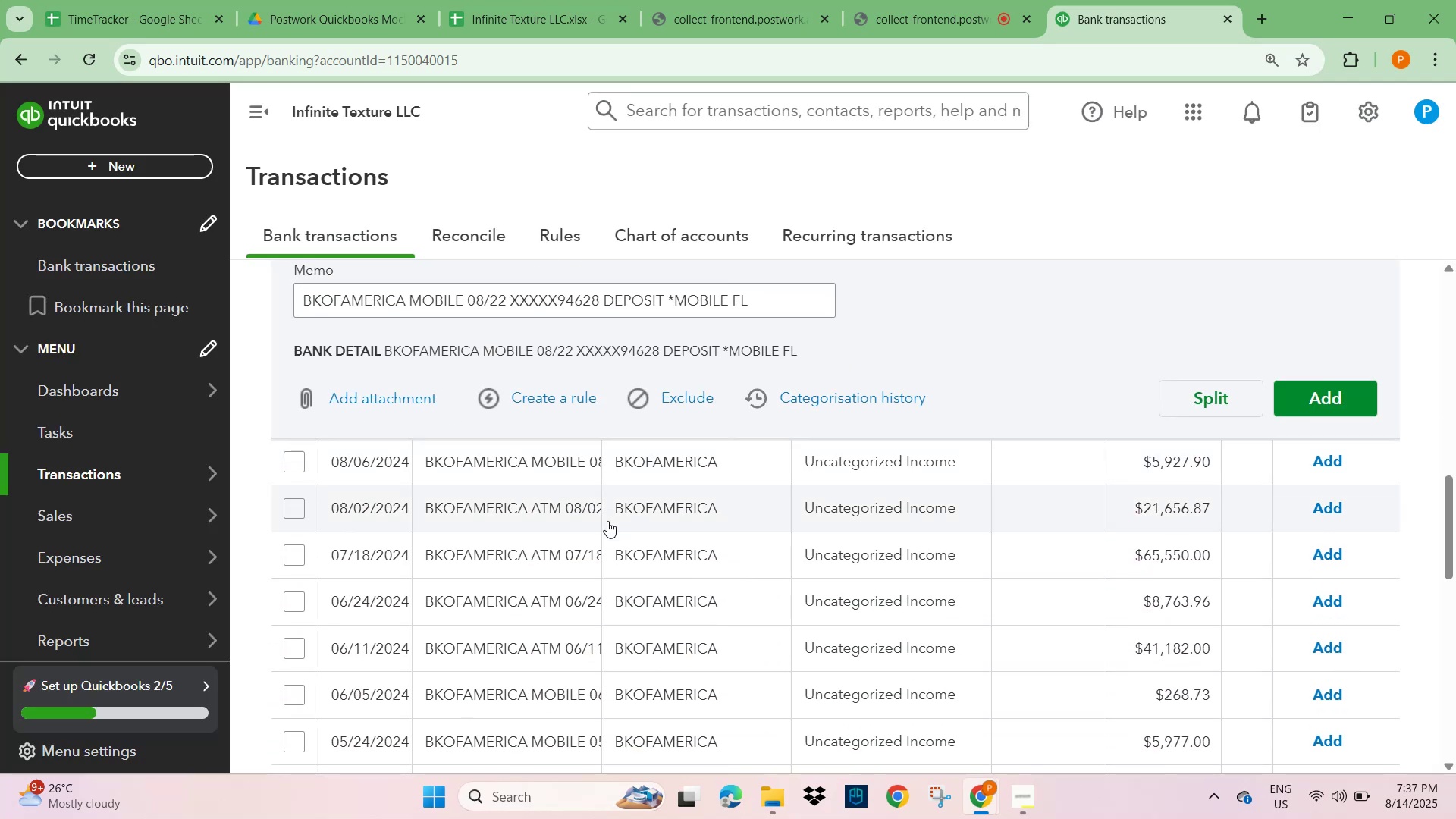 
mouse_move([522, 491])
 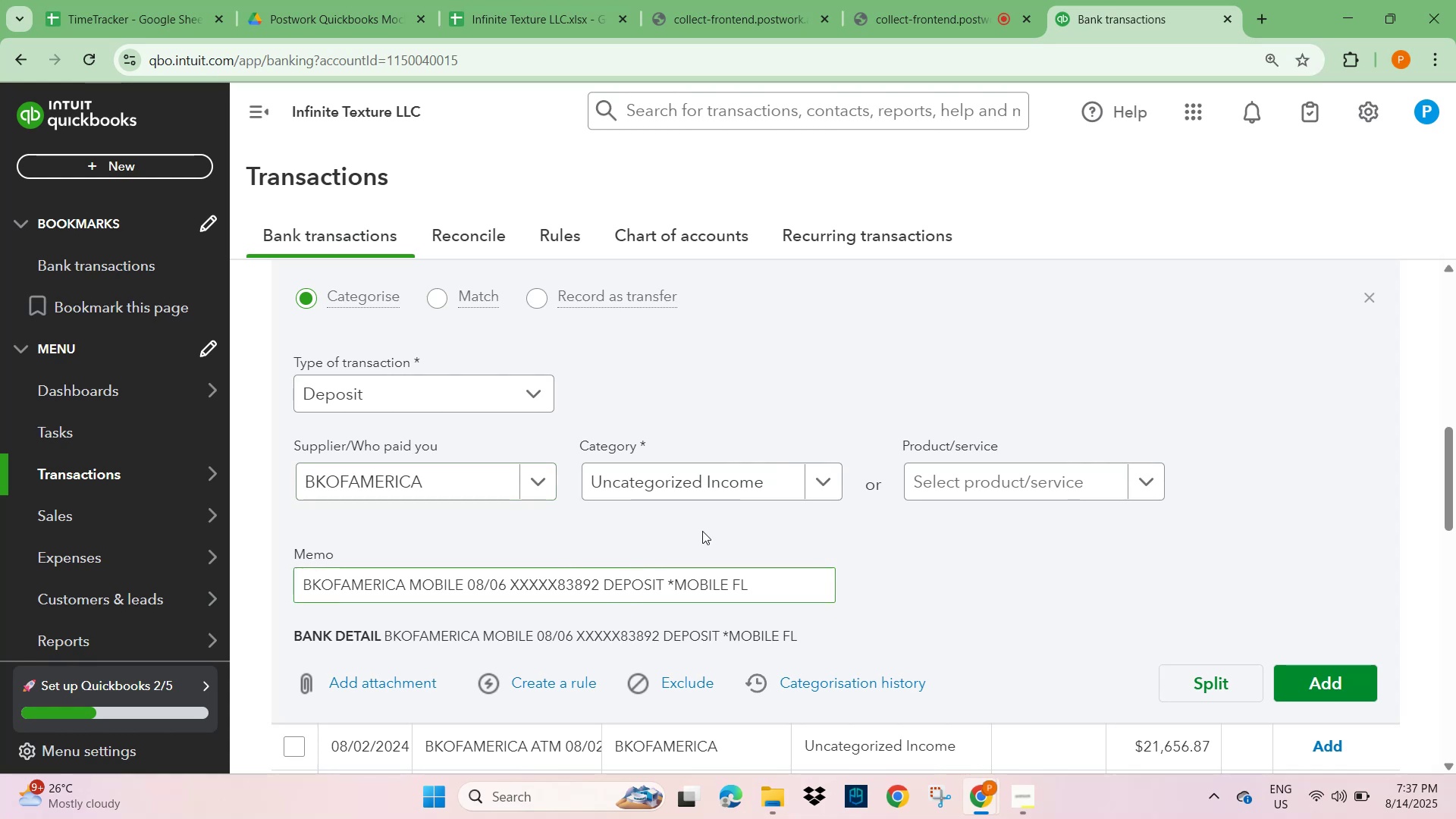 
left_click([974, 486])
 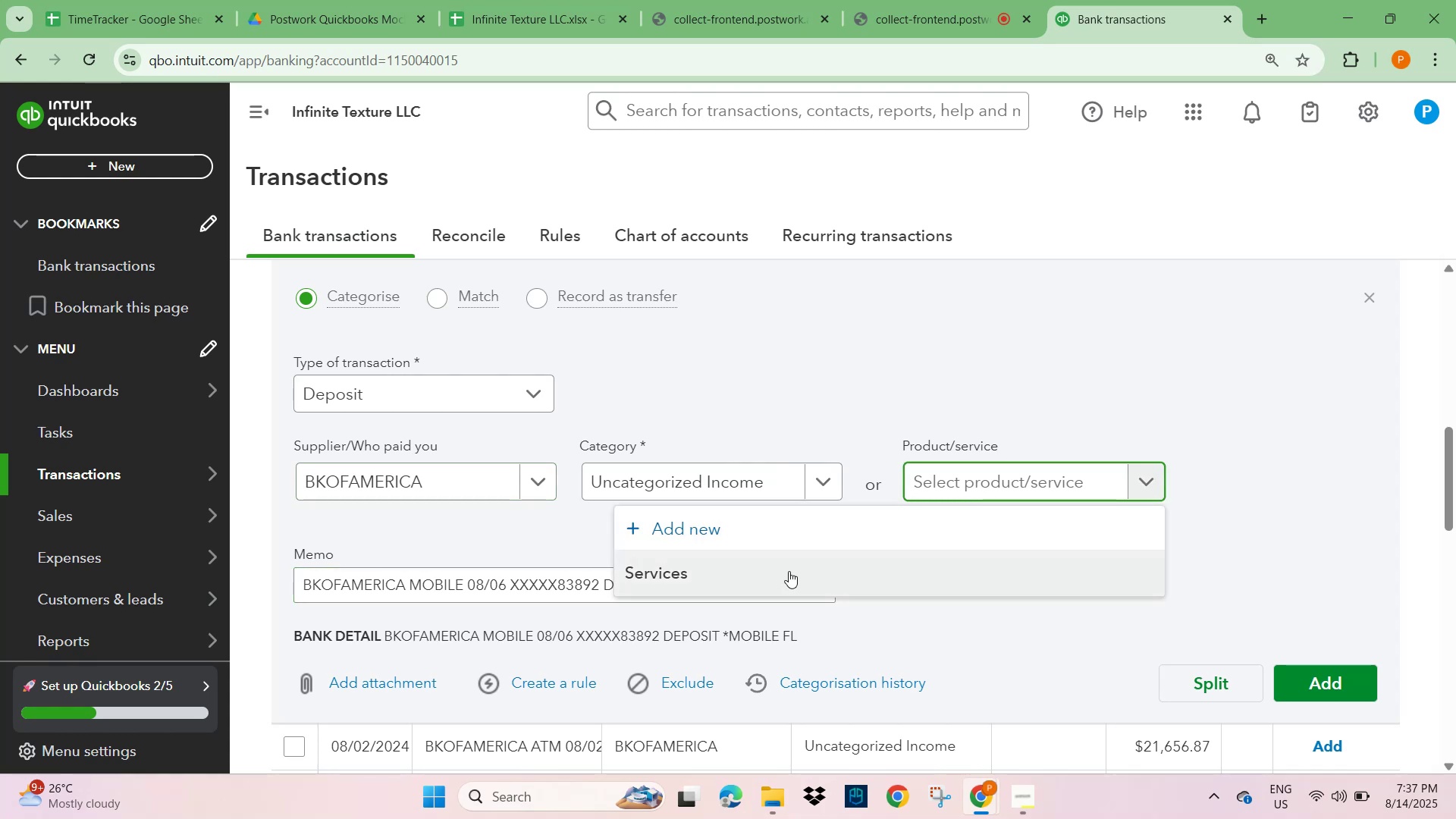 
left_click([774, 578])
 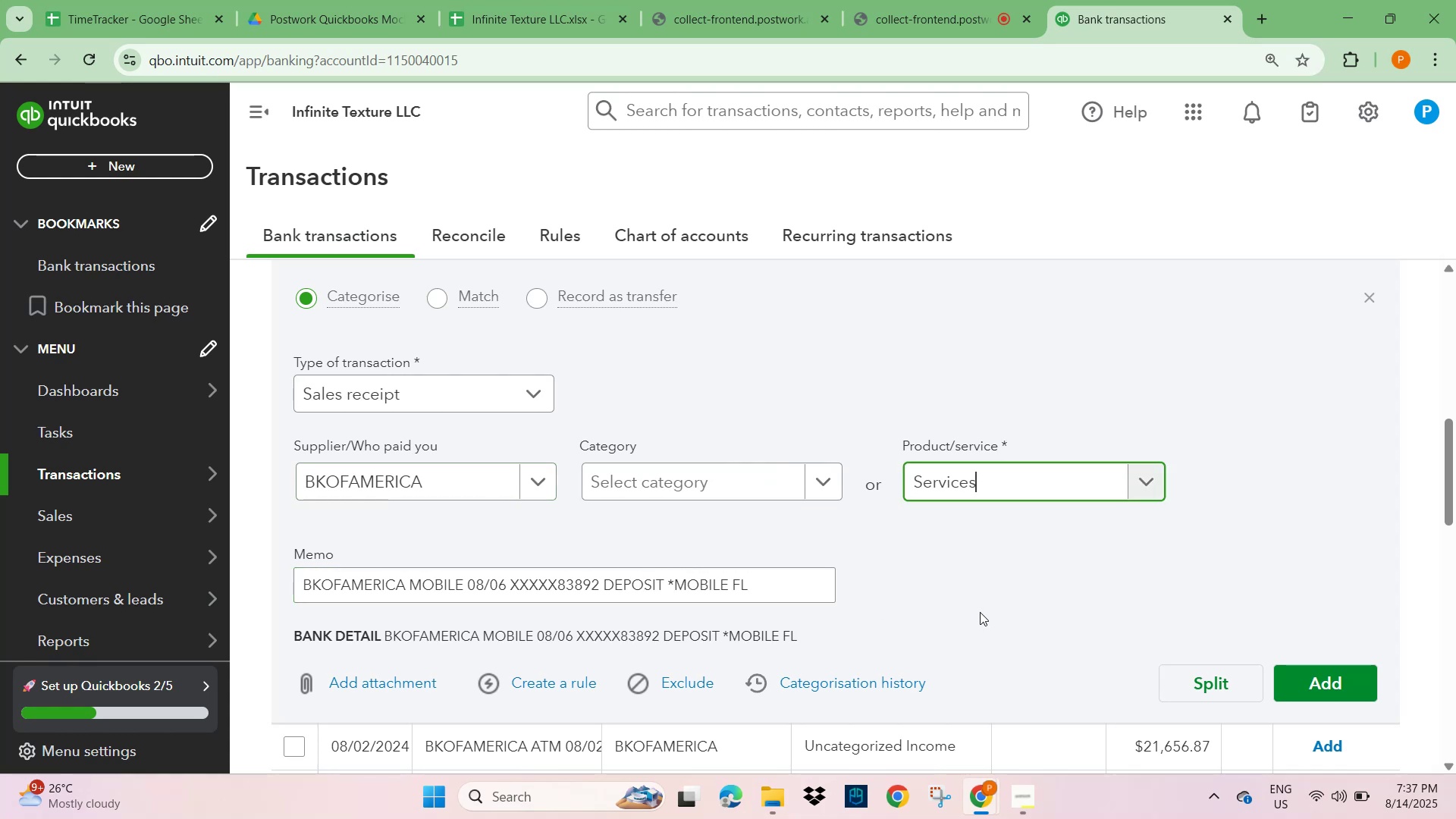 
scroll: coordinate [980, 612], scroll_direction: down, amount: 1.0
 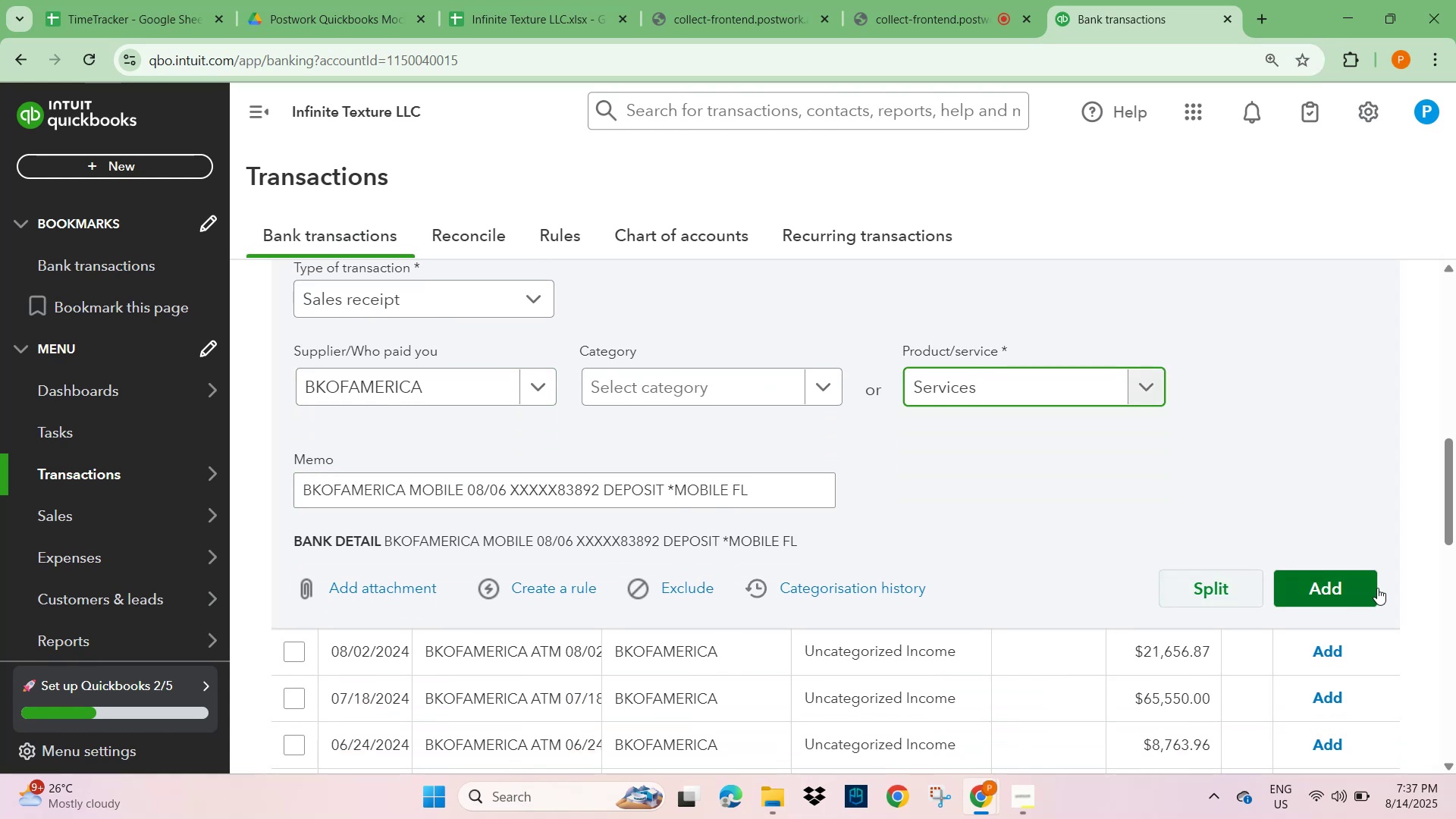 
left_click([1311, 589])
 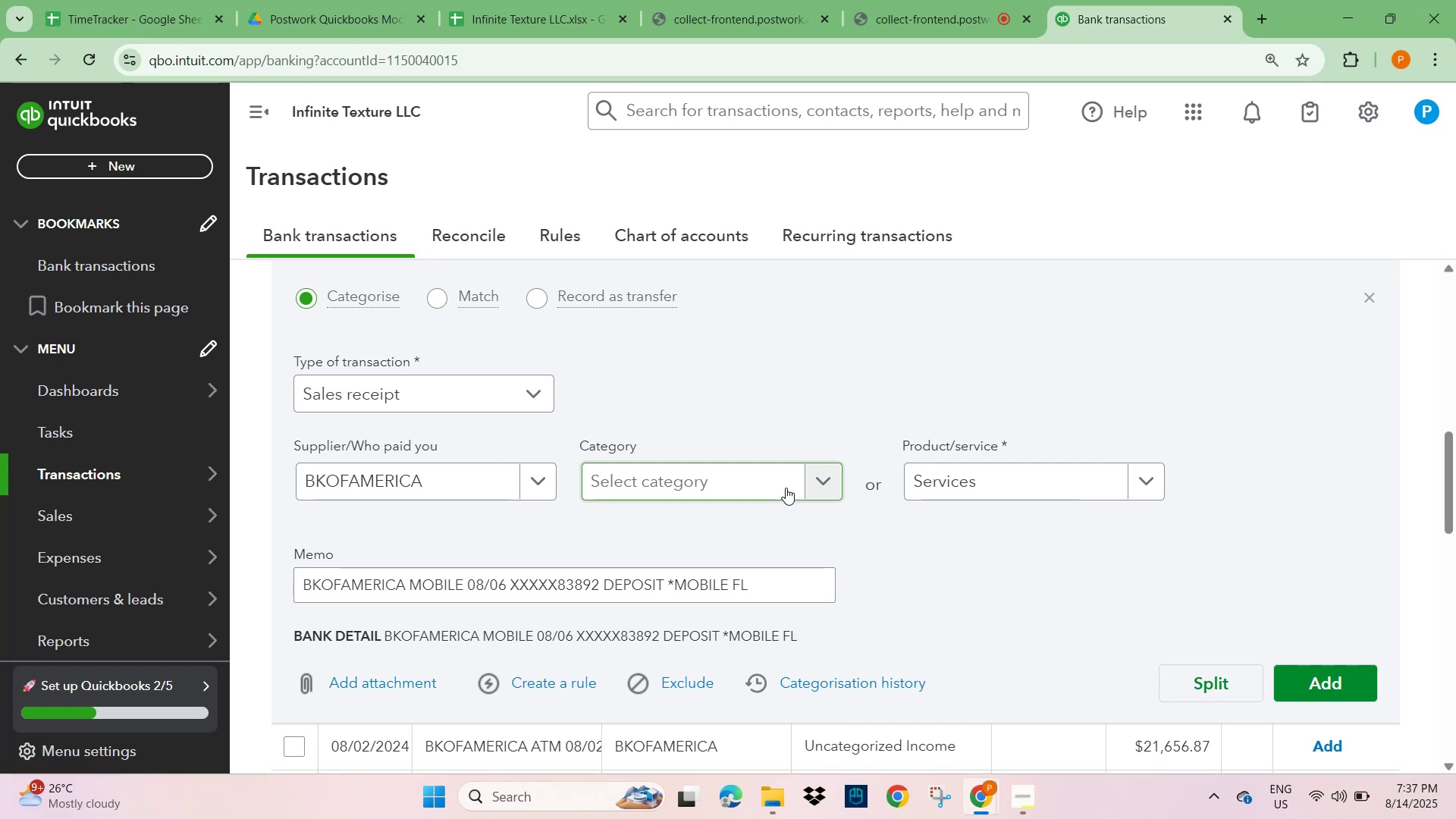 
wait(19.72)
 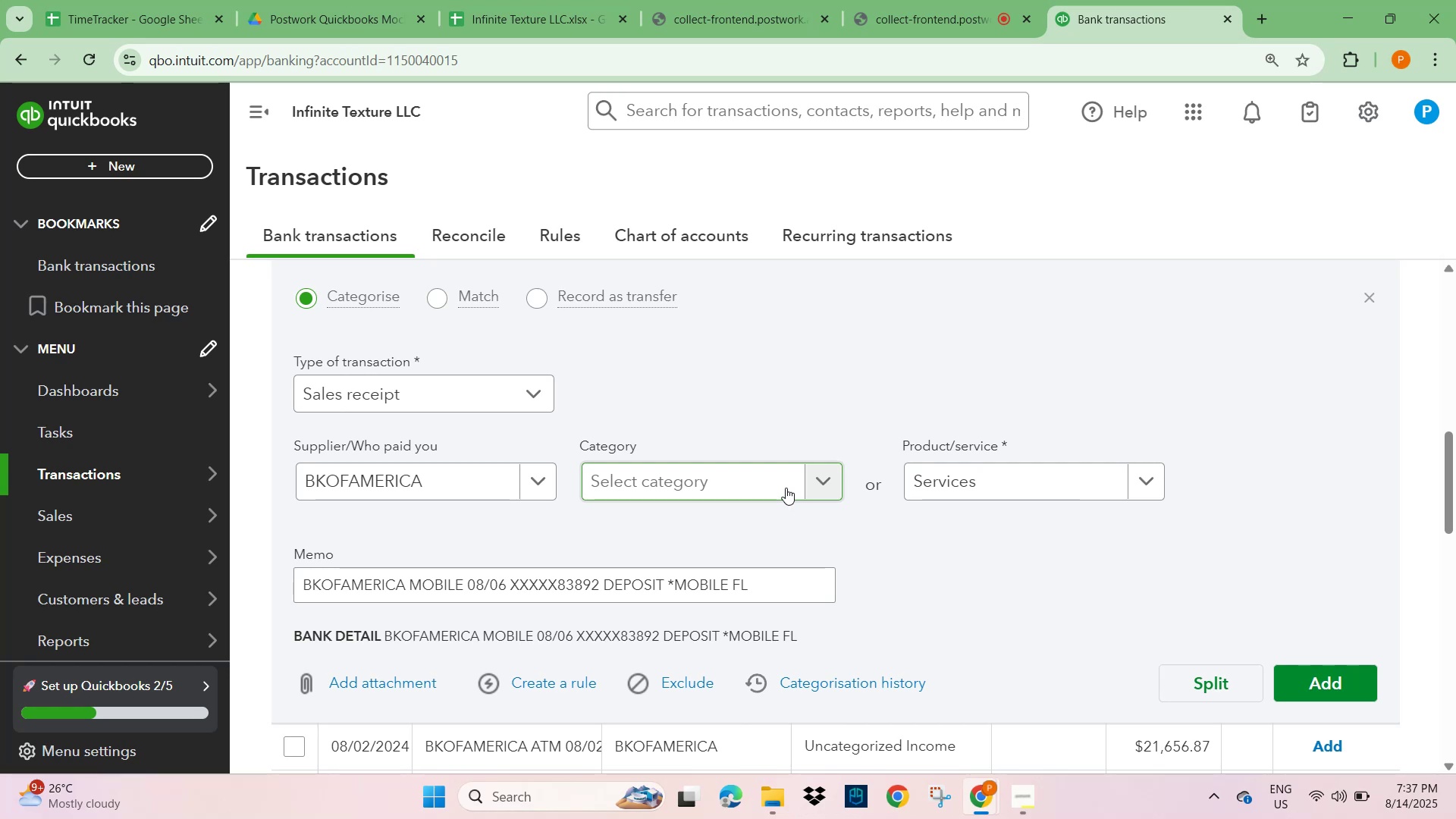 
left_click([945, 487])
 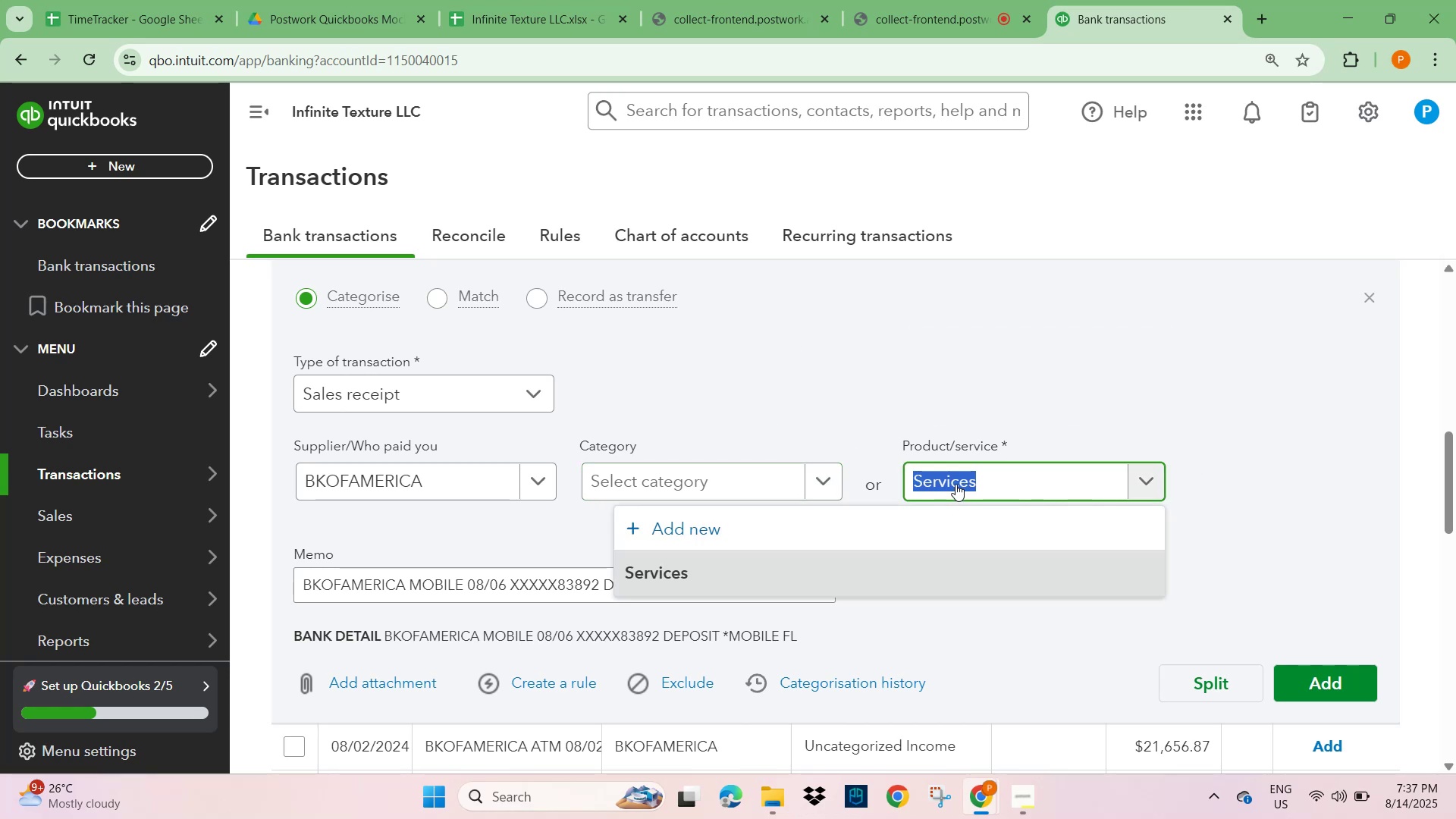 
left_click([1096, 380])
 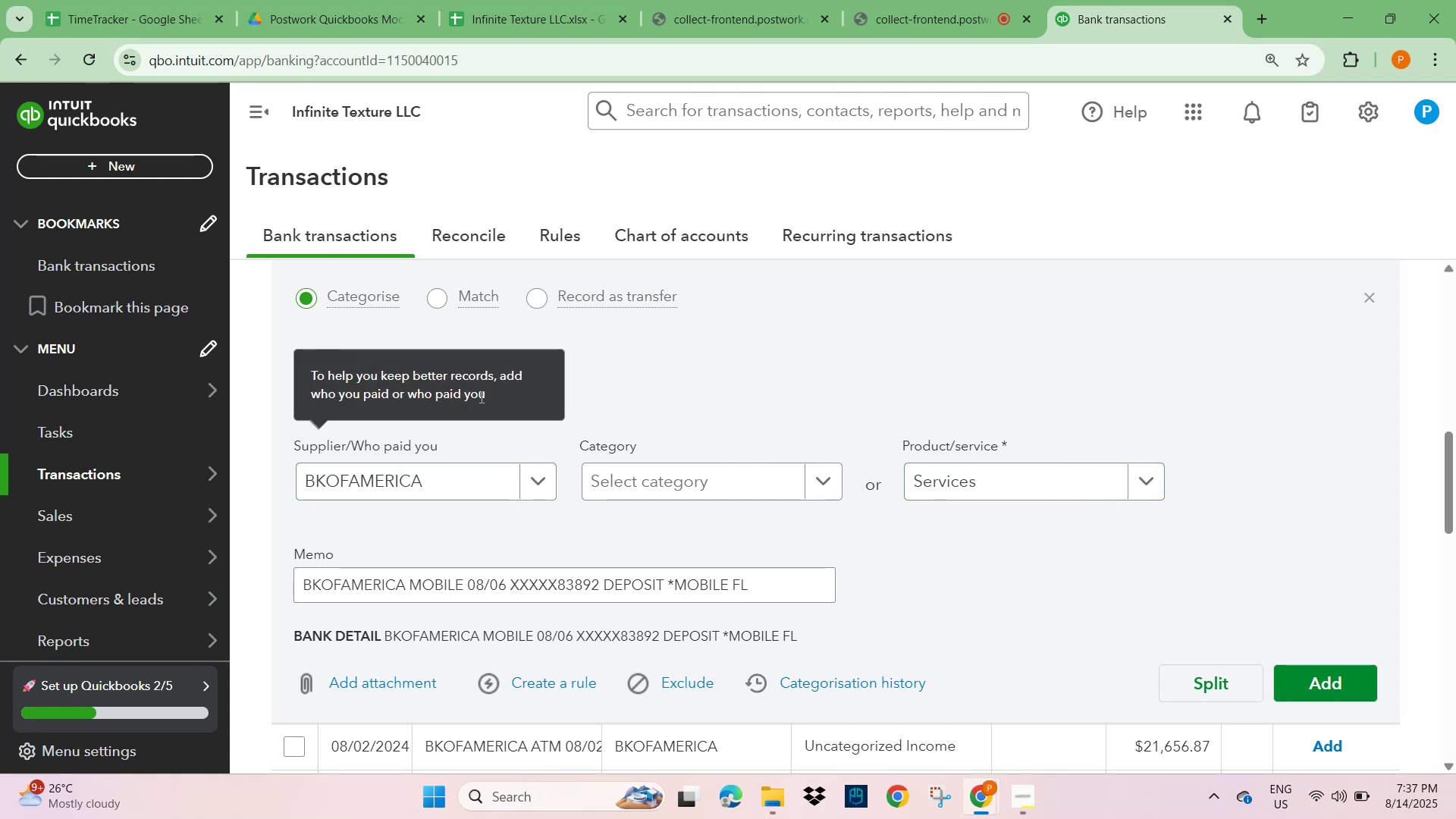 
scroll: coordinate [817, 526], scroll_direction: down, amount: 15.0
 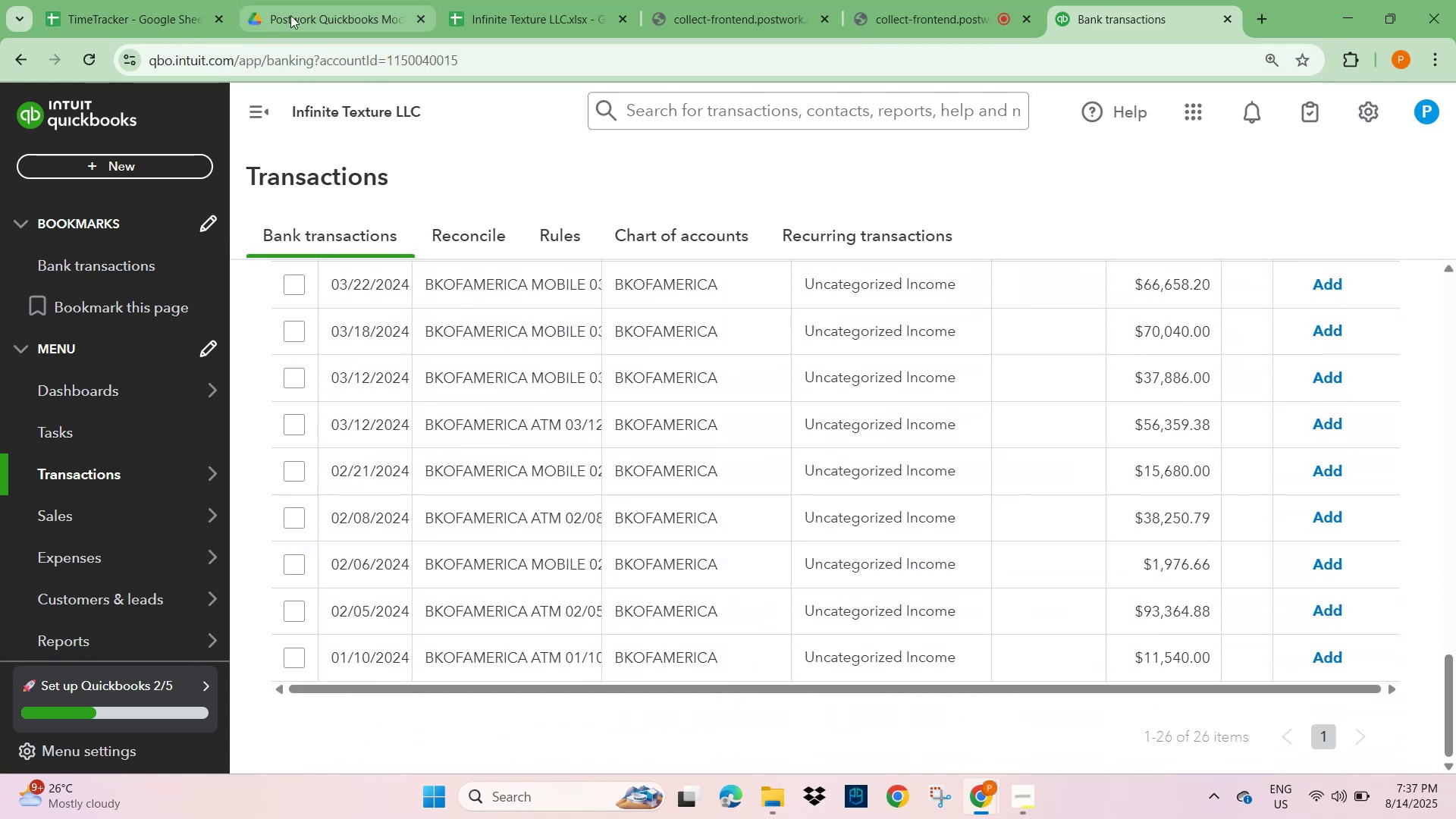 
left_click([503, 12])
 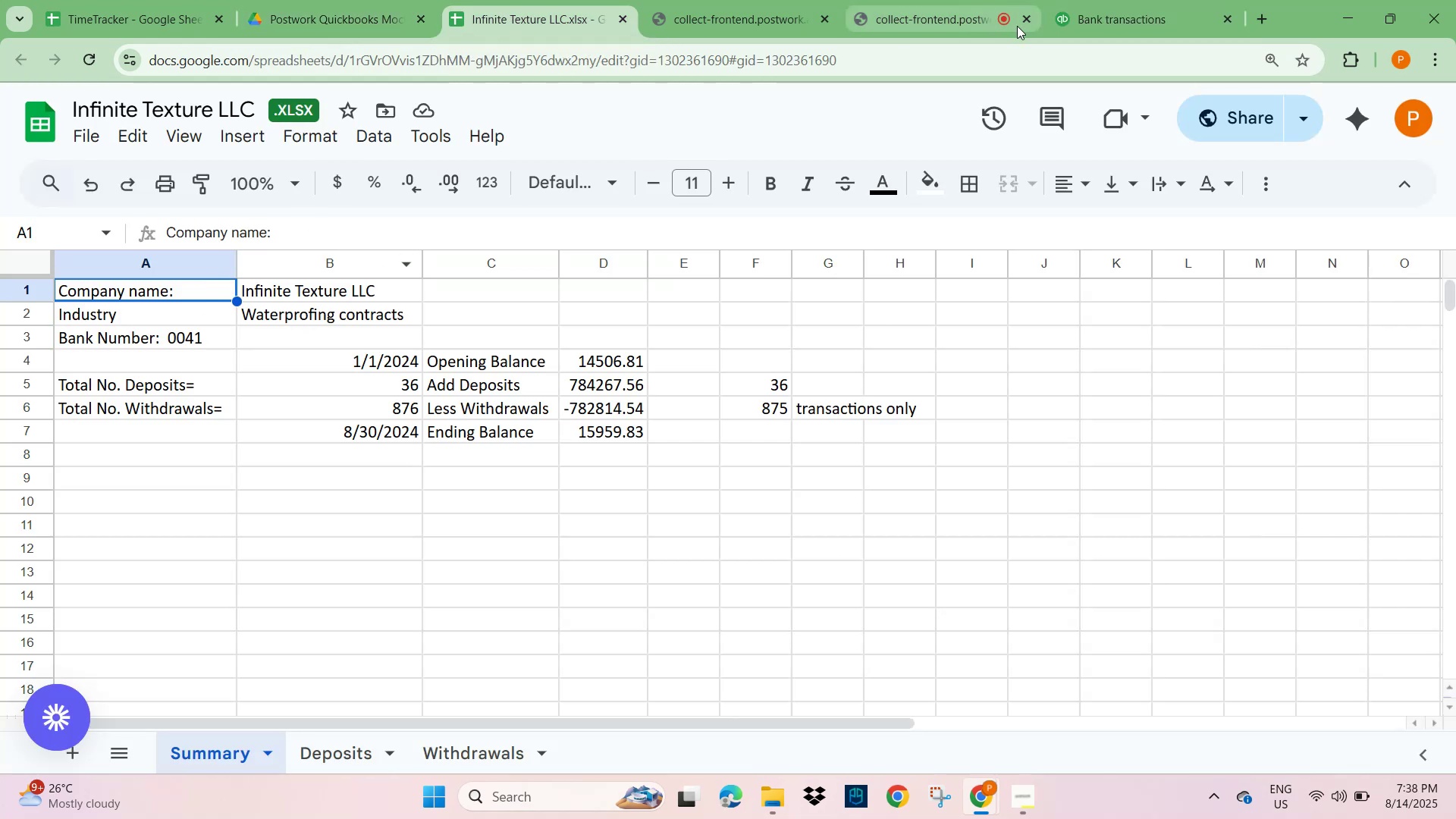 
left_click([1102, 14])
 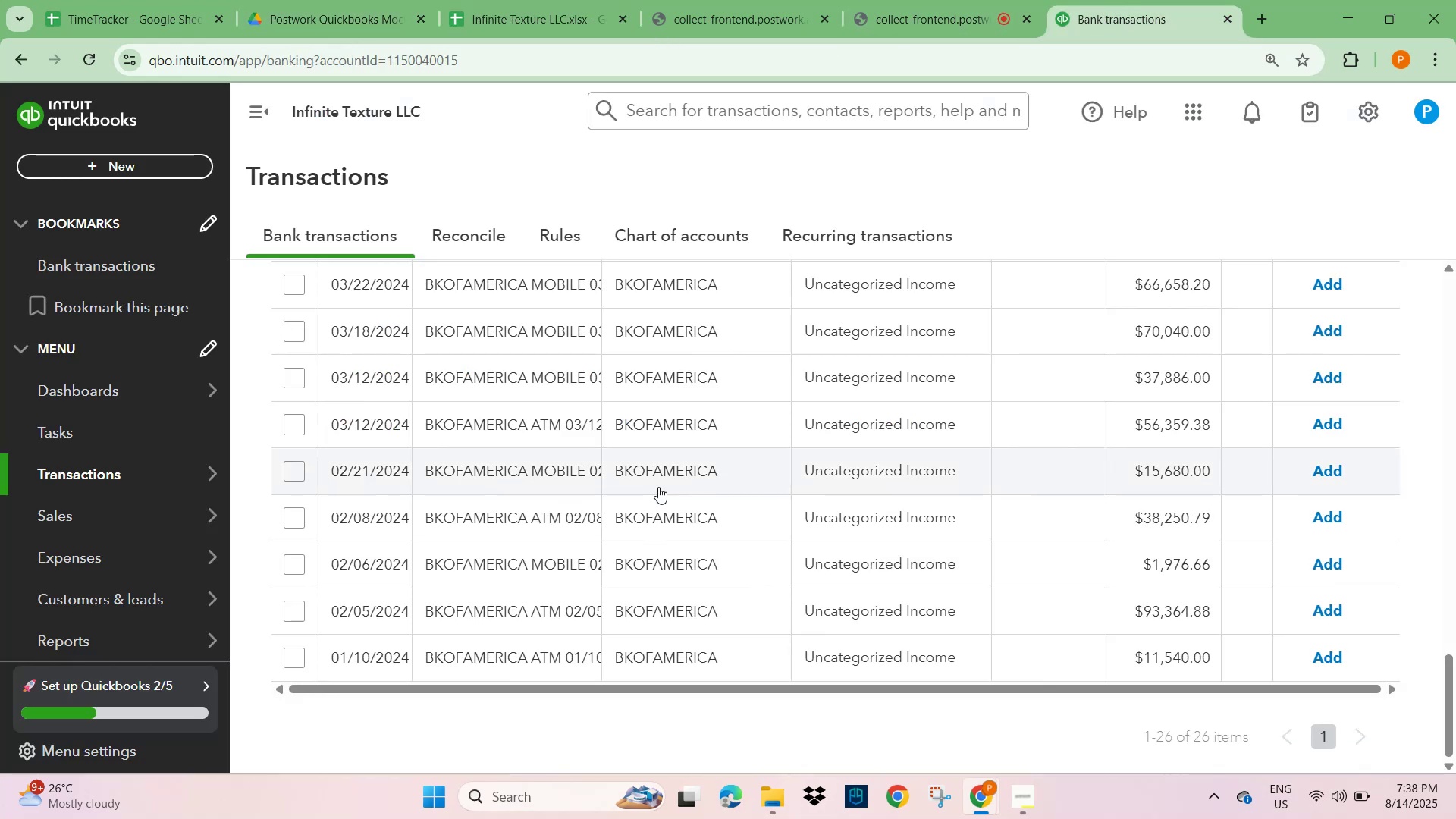 
scroll: coordinate [608, 488], scroll_direction: up, amount: 18.0
 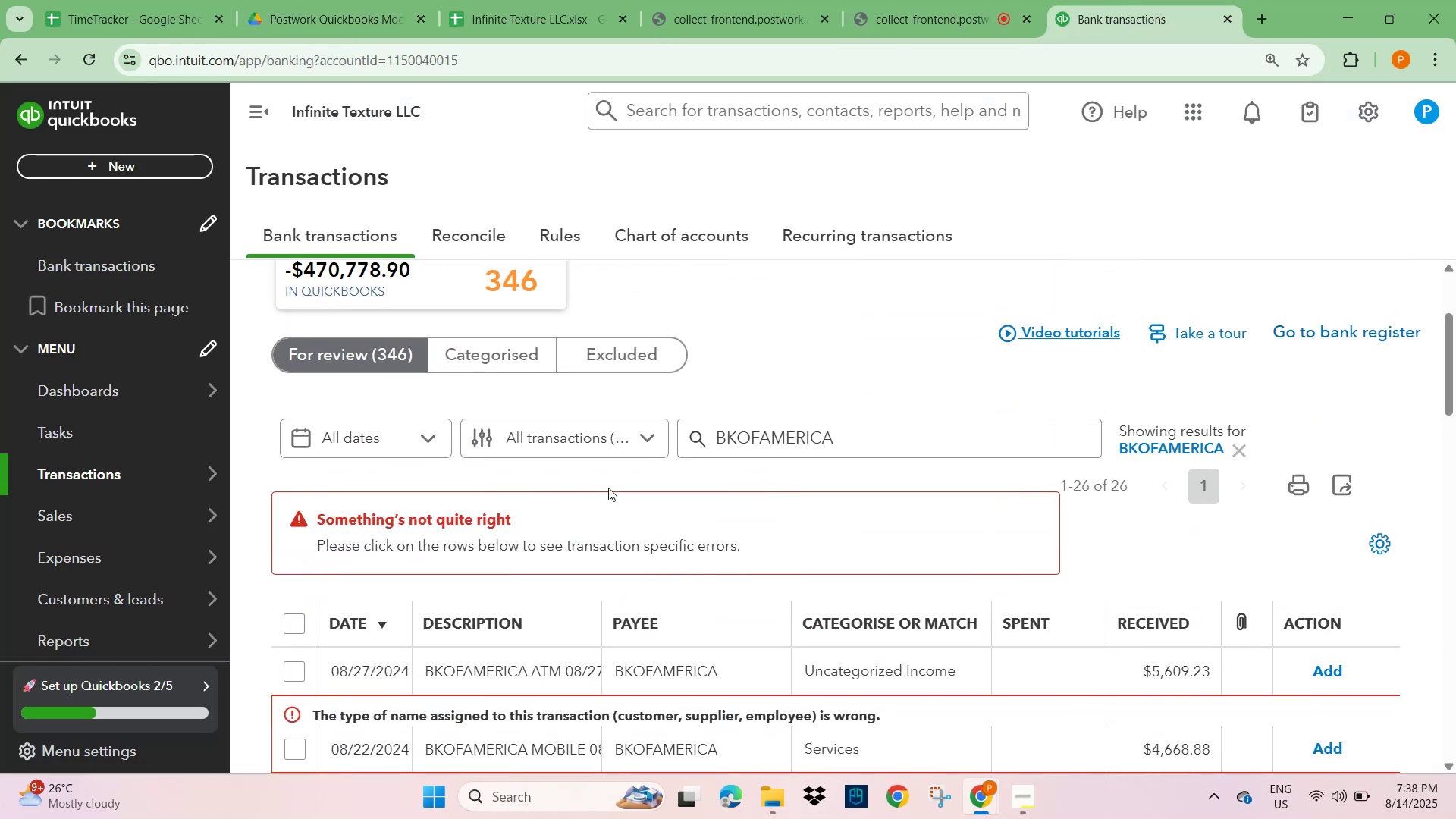 
scroll: coordinate [608, 488], scroll_direction: down, amount: 2.0
 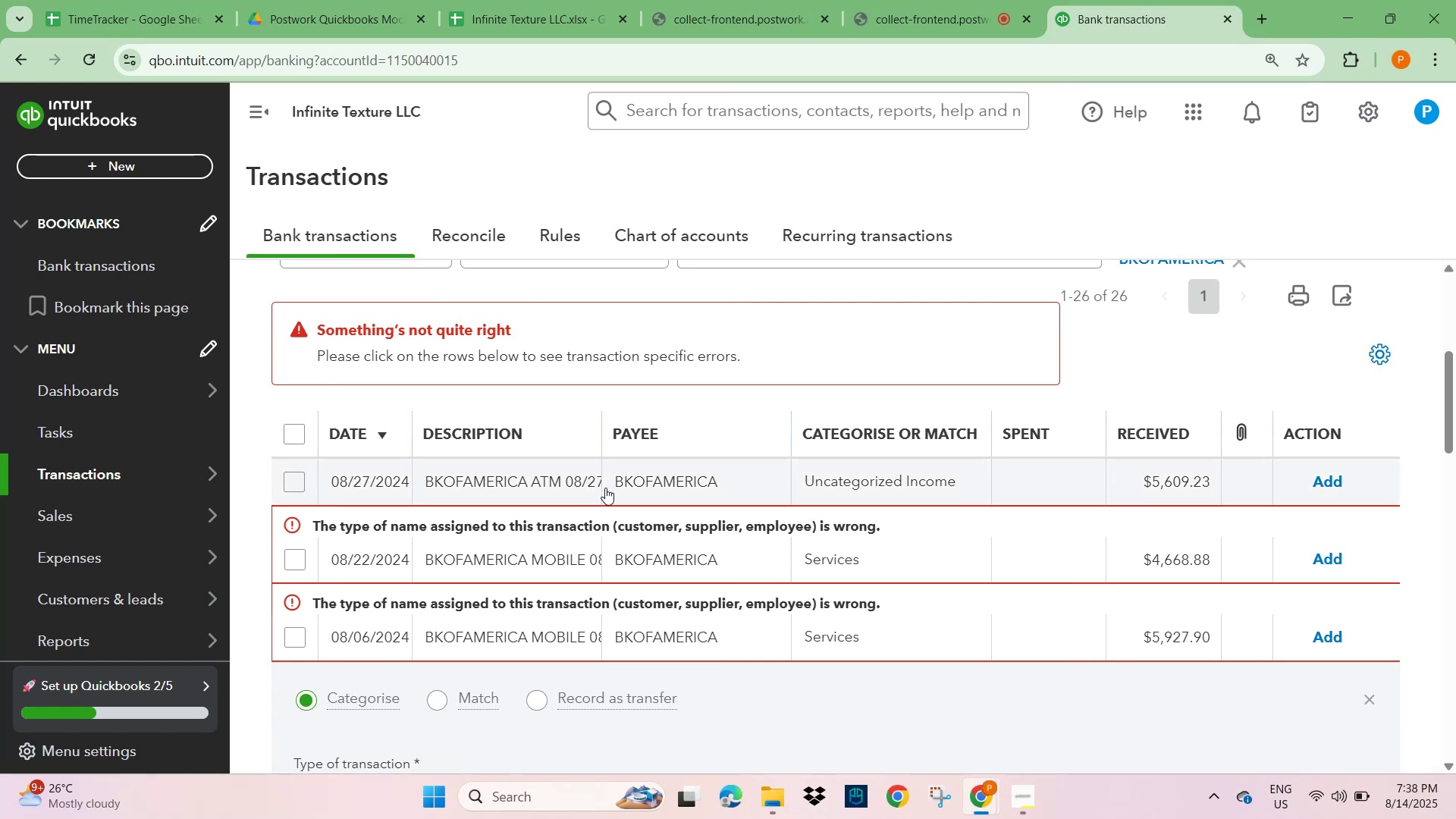 
wait(6.27)
 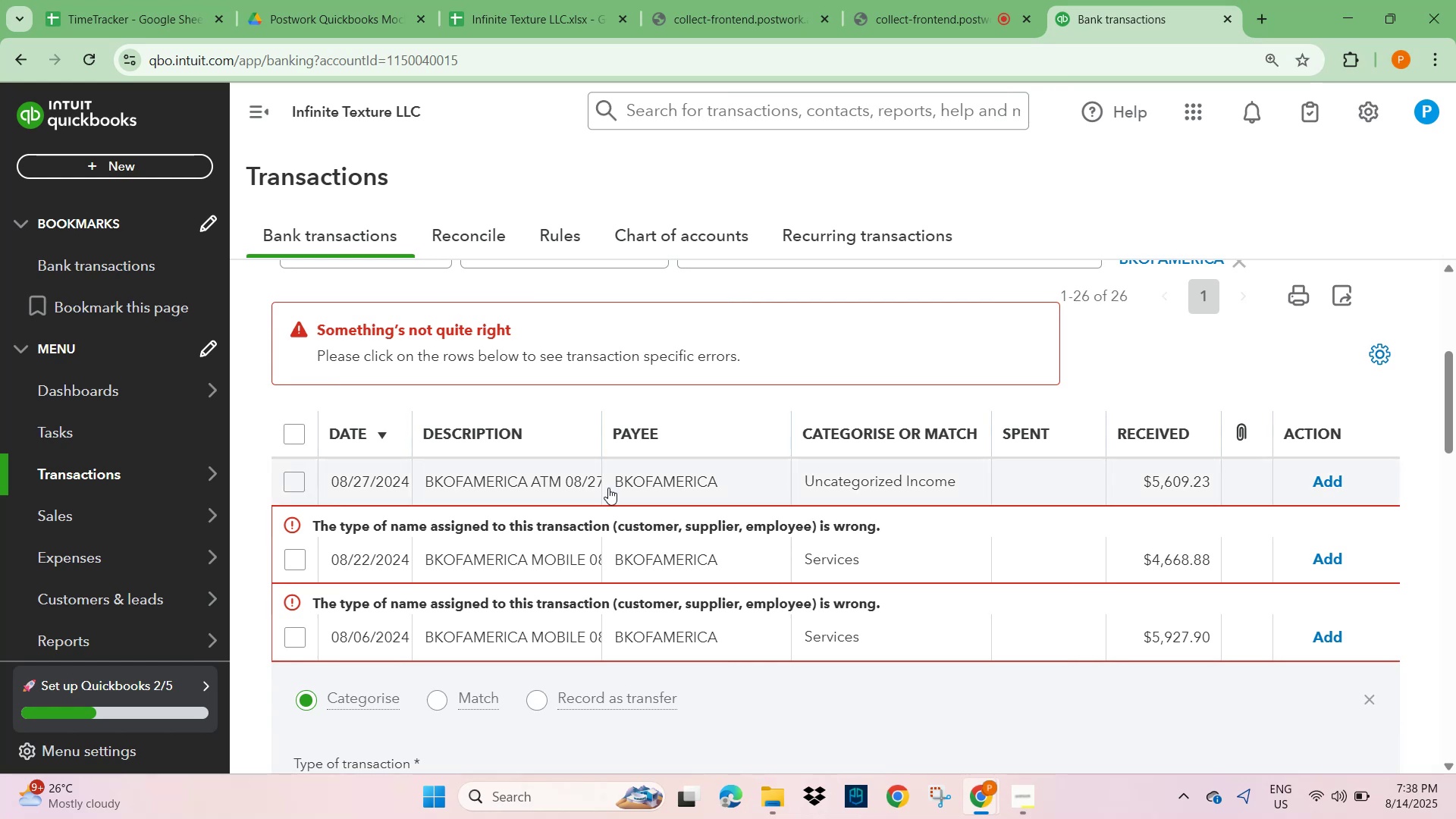 
scroll: coordinate [605, 488], scroll_direction: up, amount: 3.0
 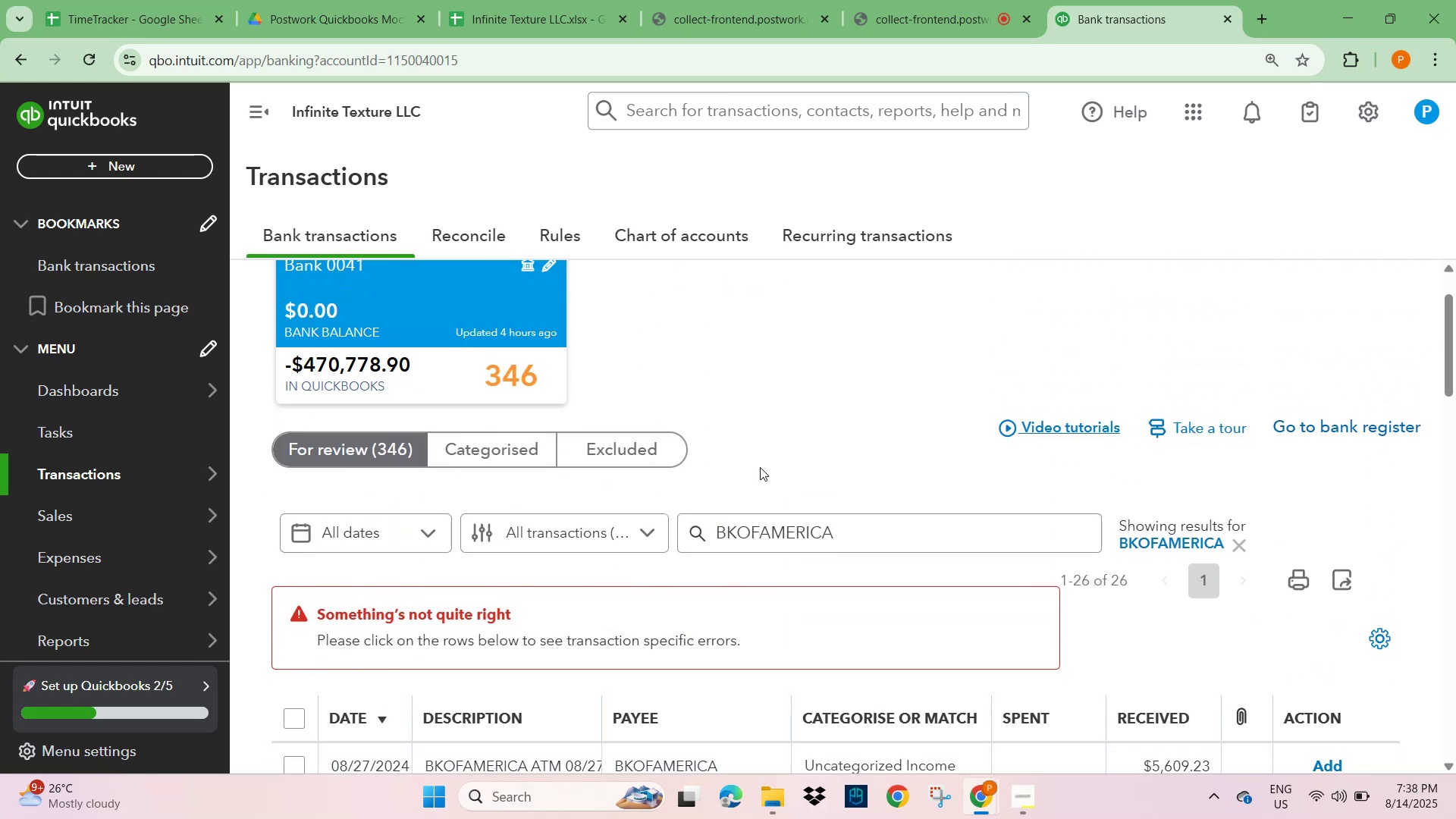 
left_click([805, 382])
 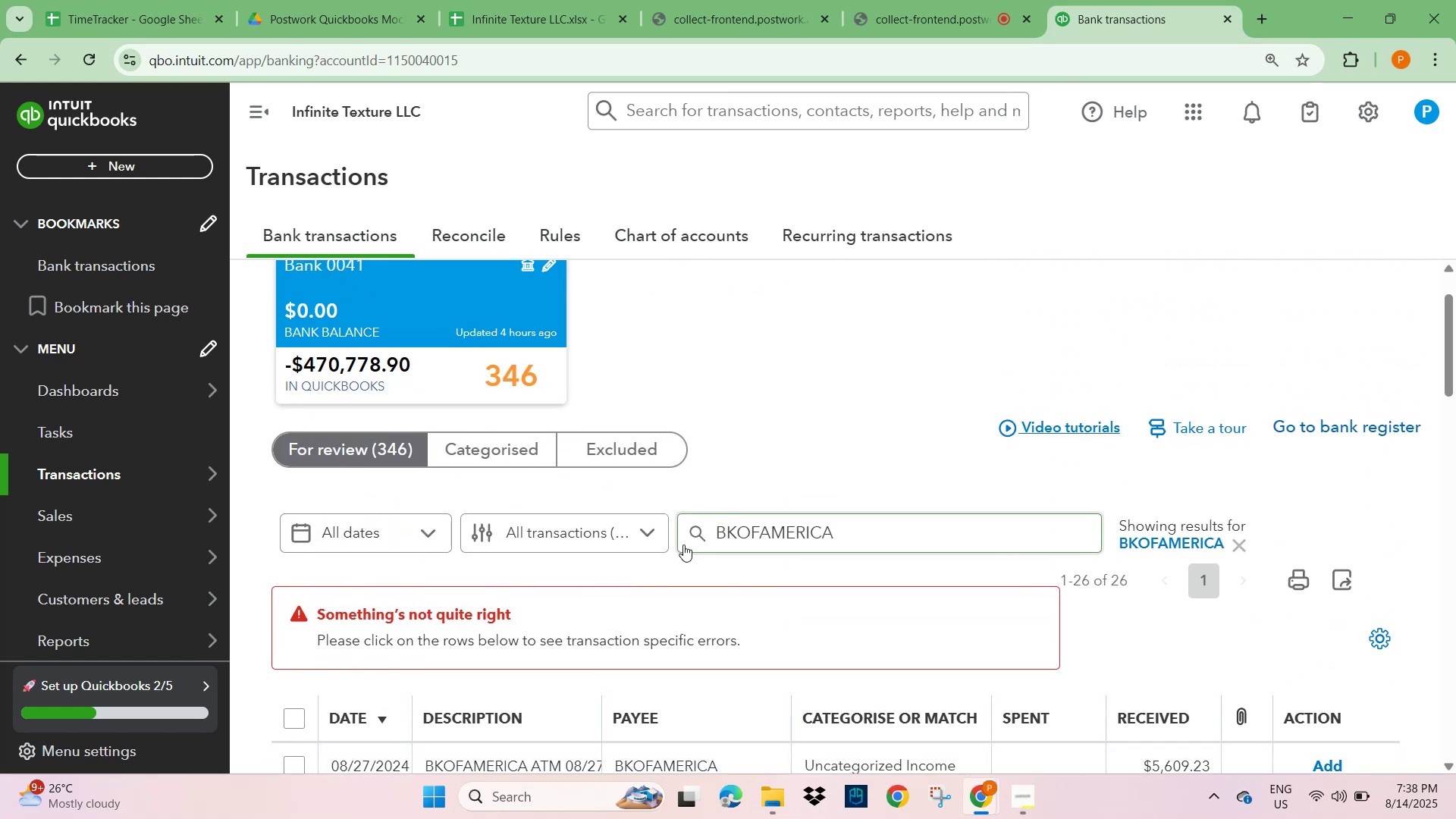 
scroll: coordinate [717, 476], scroll_direction: down, amount: 4.0
 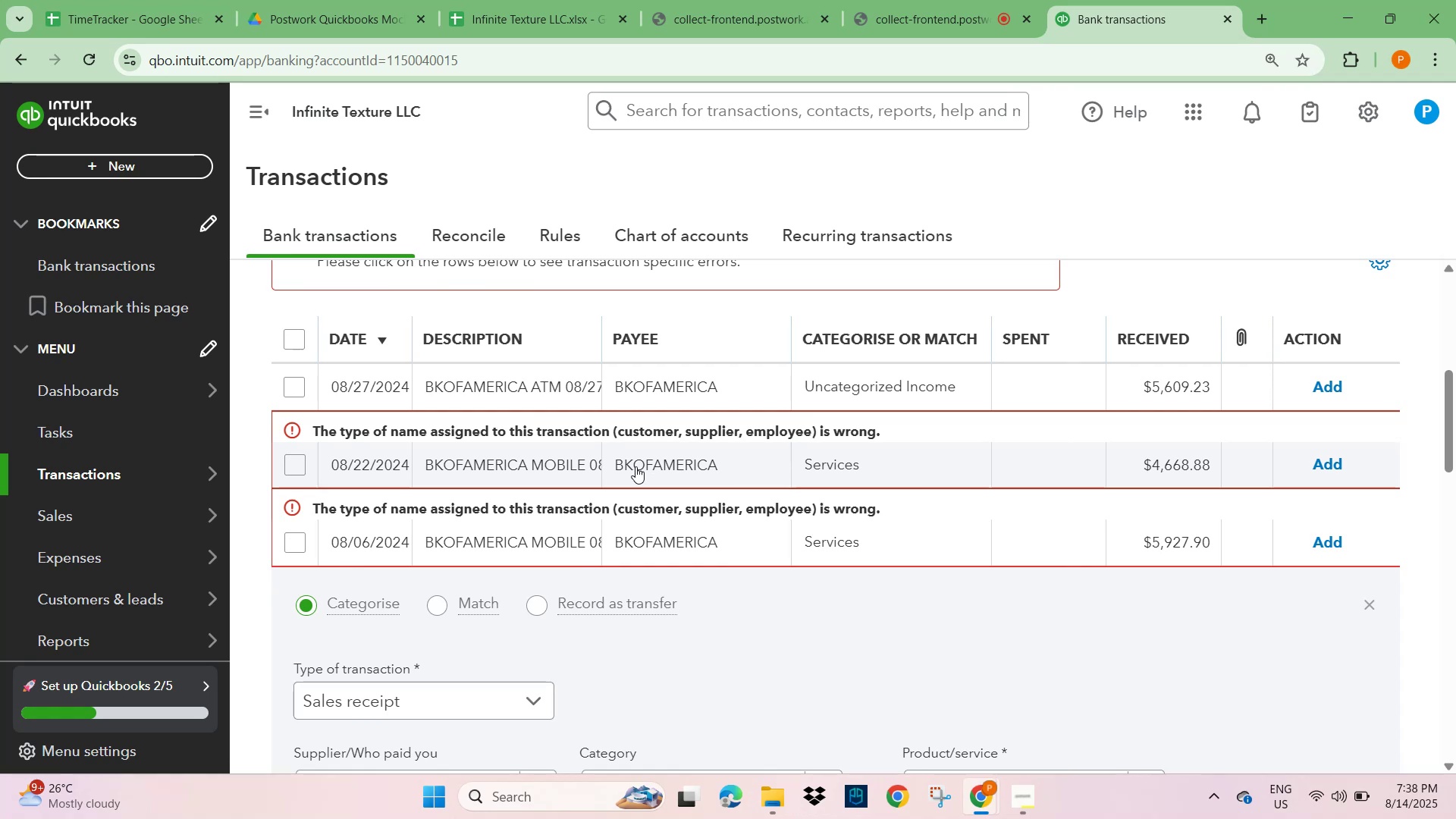 
scroll: coordinate [519, 445], scroll_direction: up, amount: 4.0
 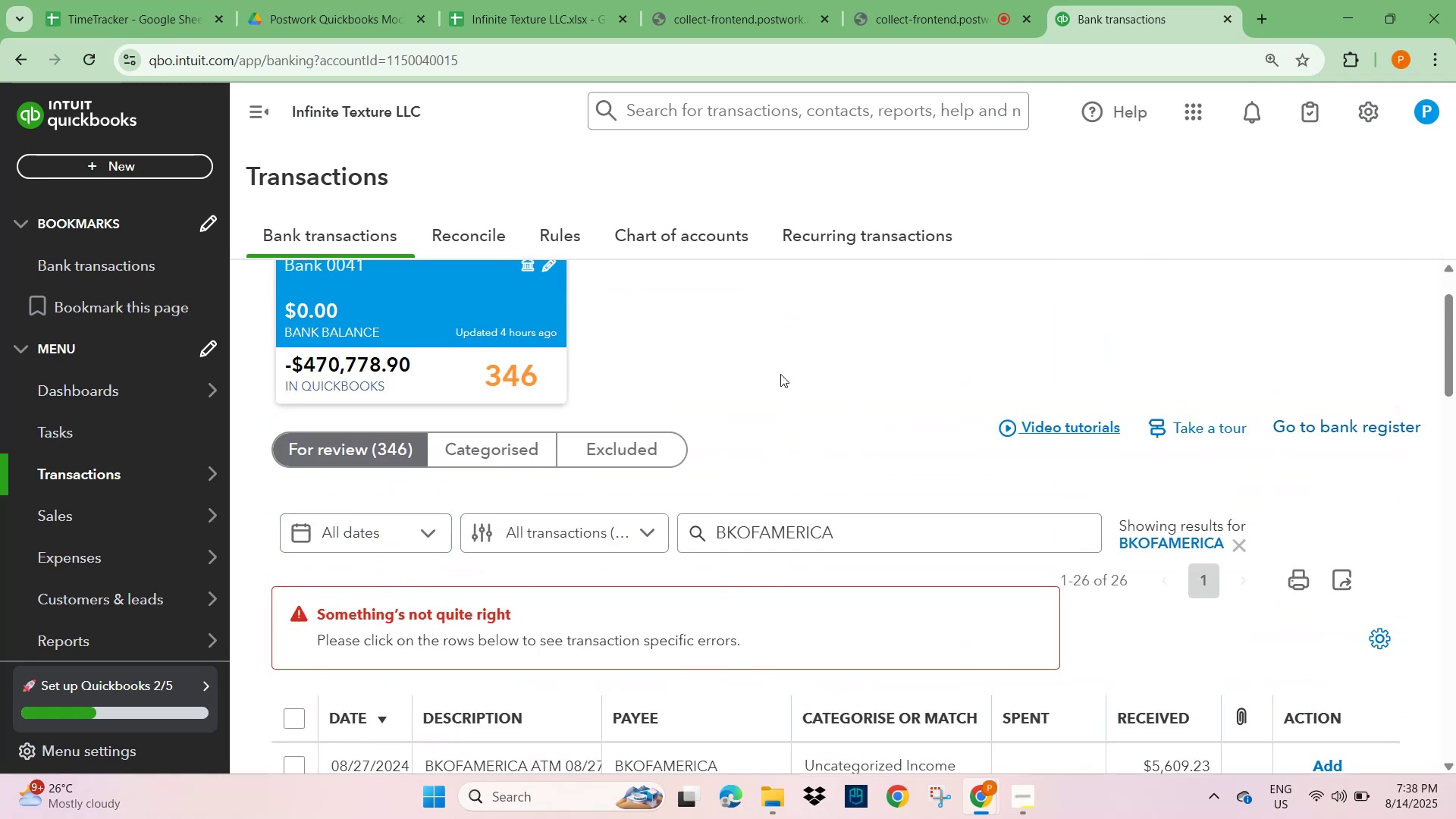 
left_click([872, 304])
 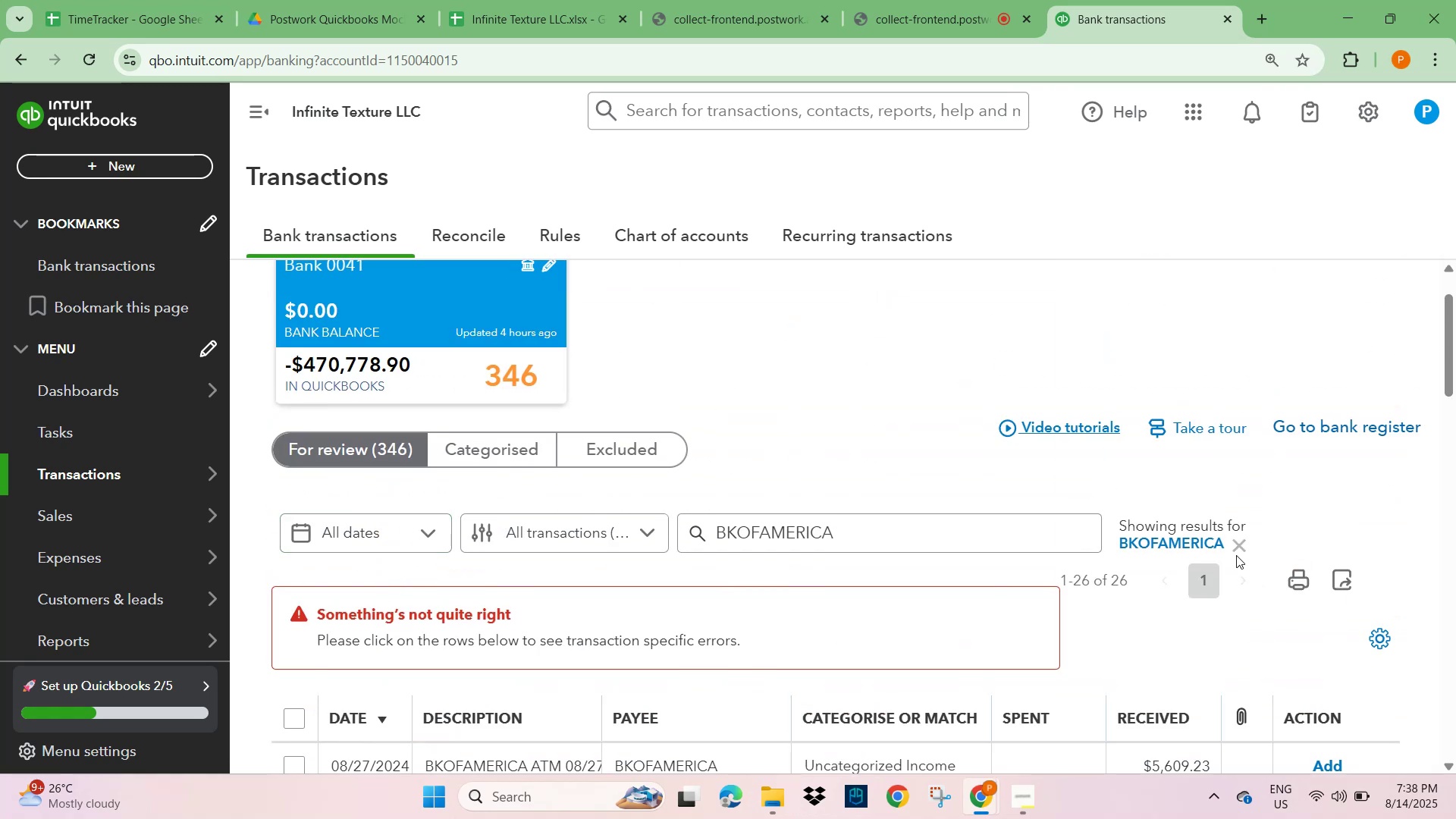 
wait(7.25)
 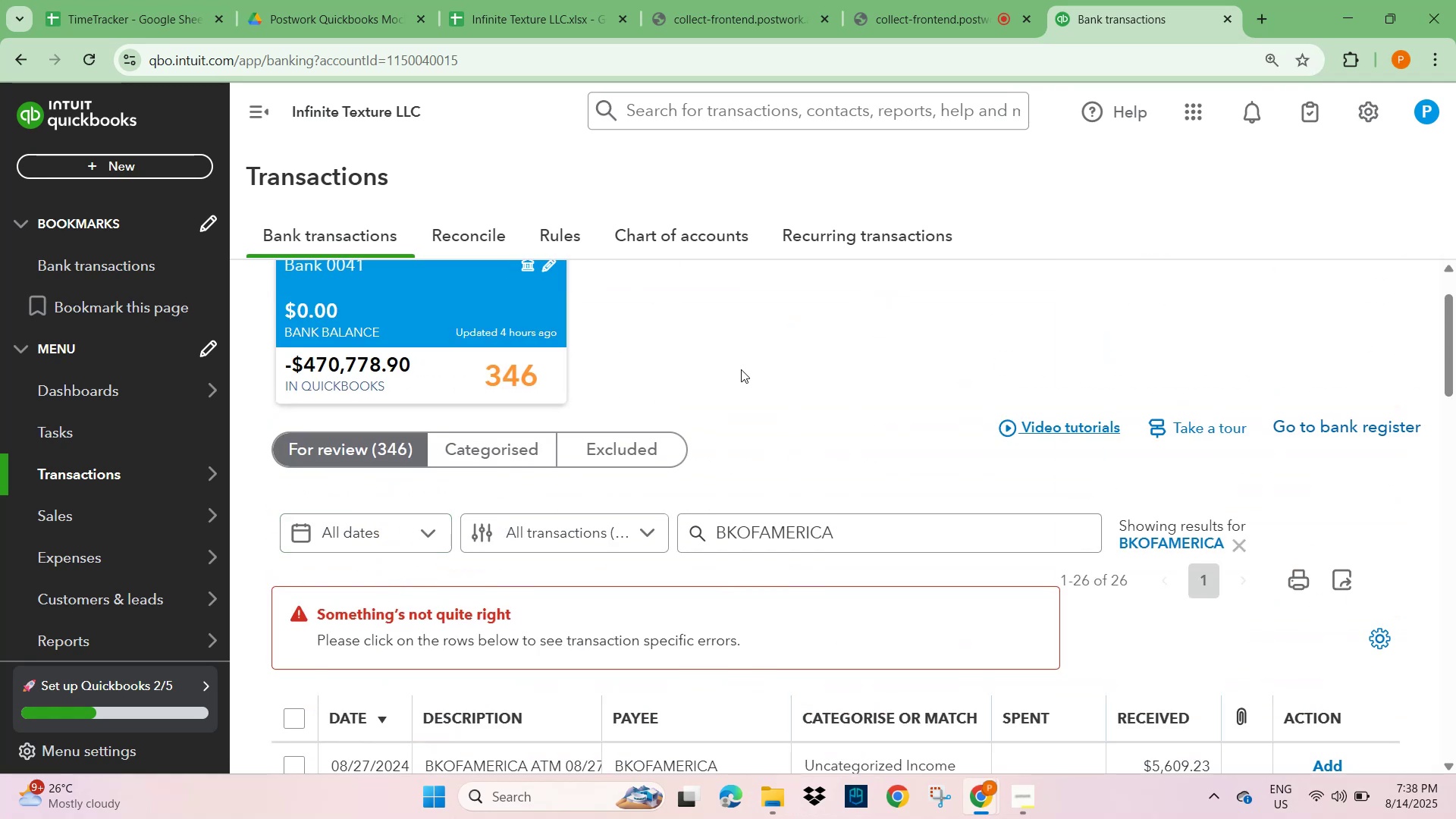 
scroll: coordinate [532, 627], scroll_direction: down, amount: 4.0
 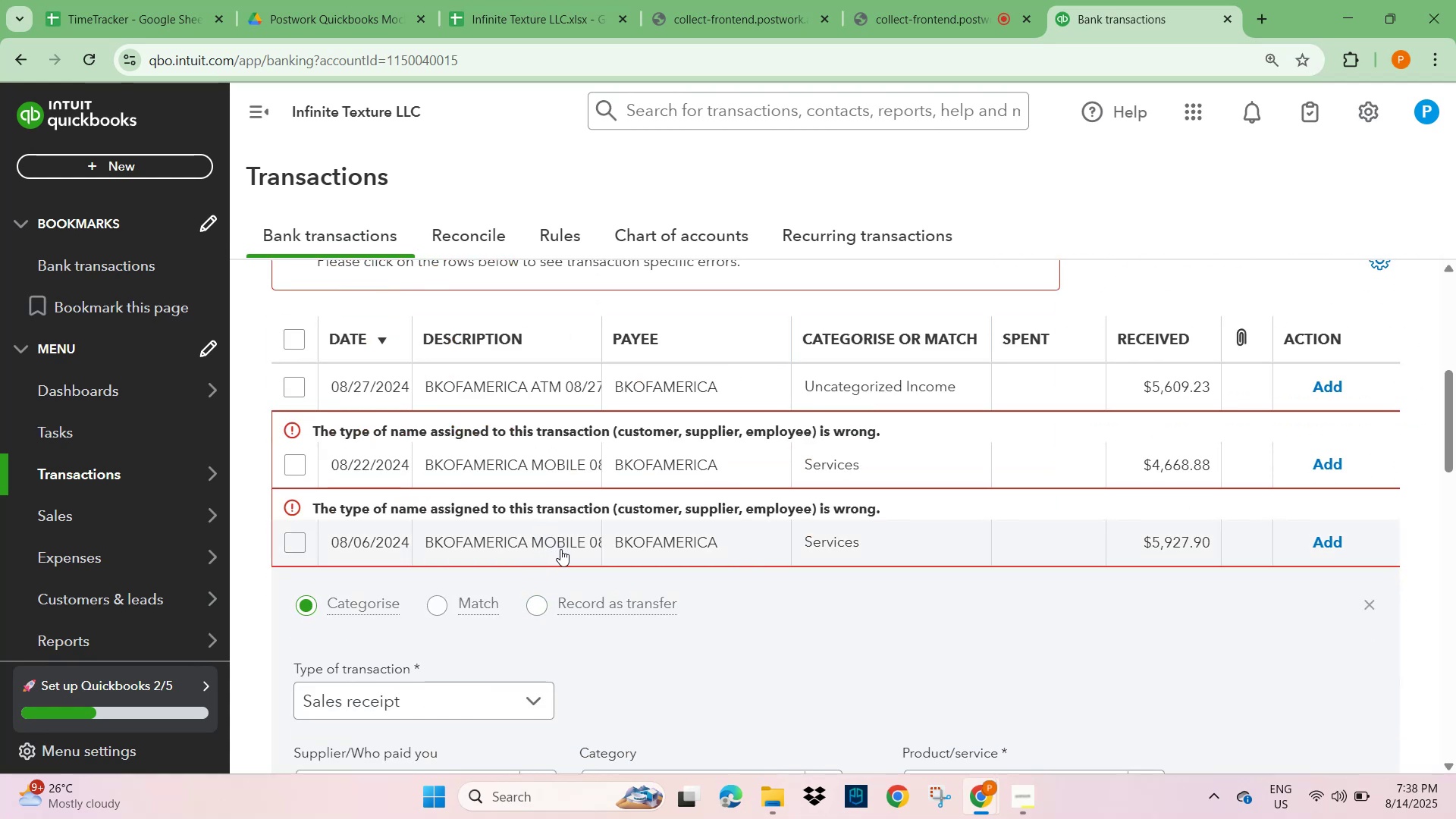 
scroll: coordinate [1141, 485], scroll_direction: up, amount: 4.0
 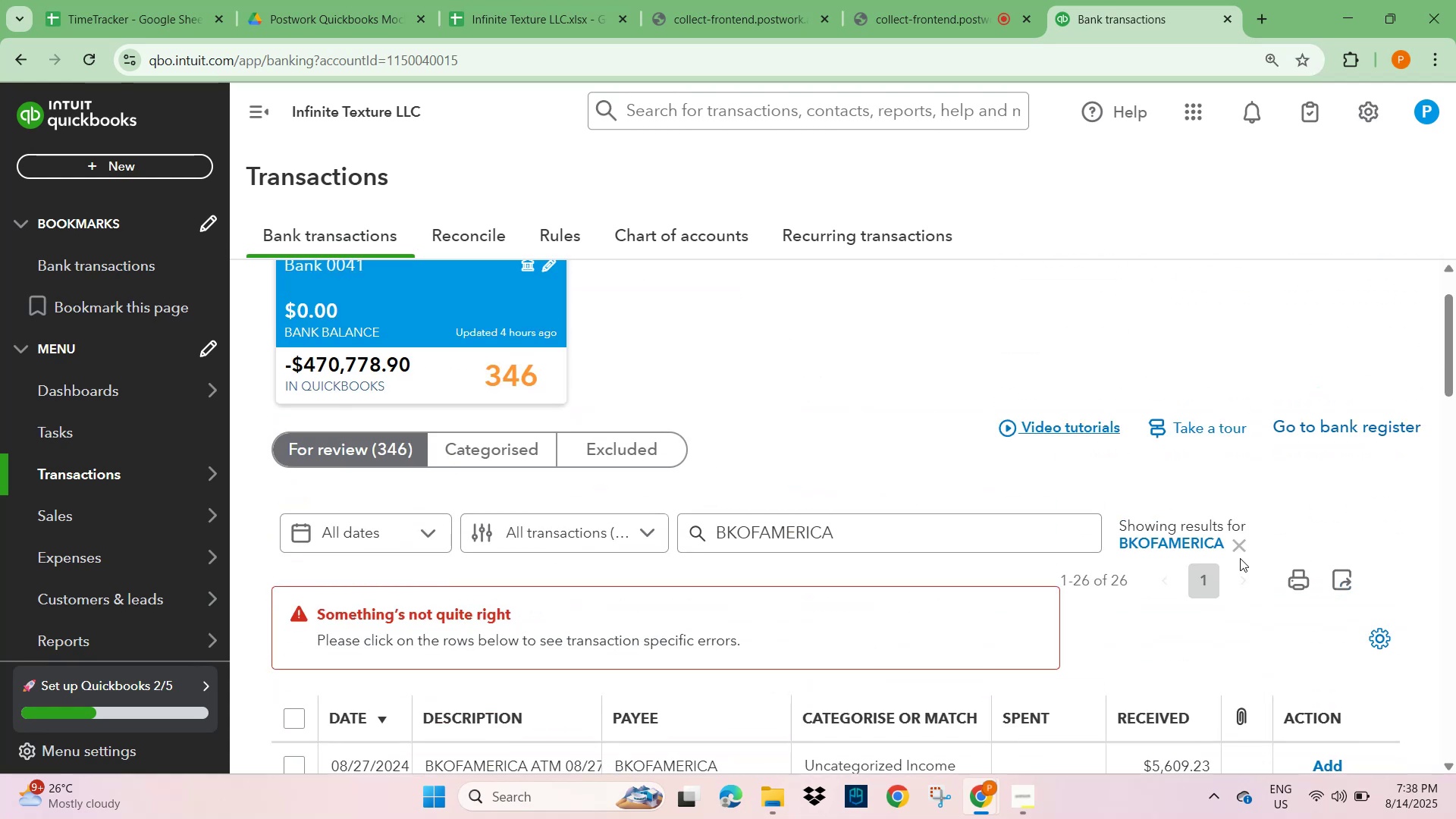 
left_click([1238, 548])
 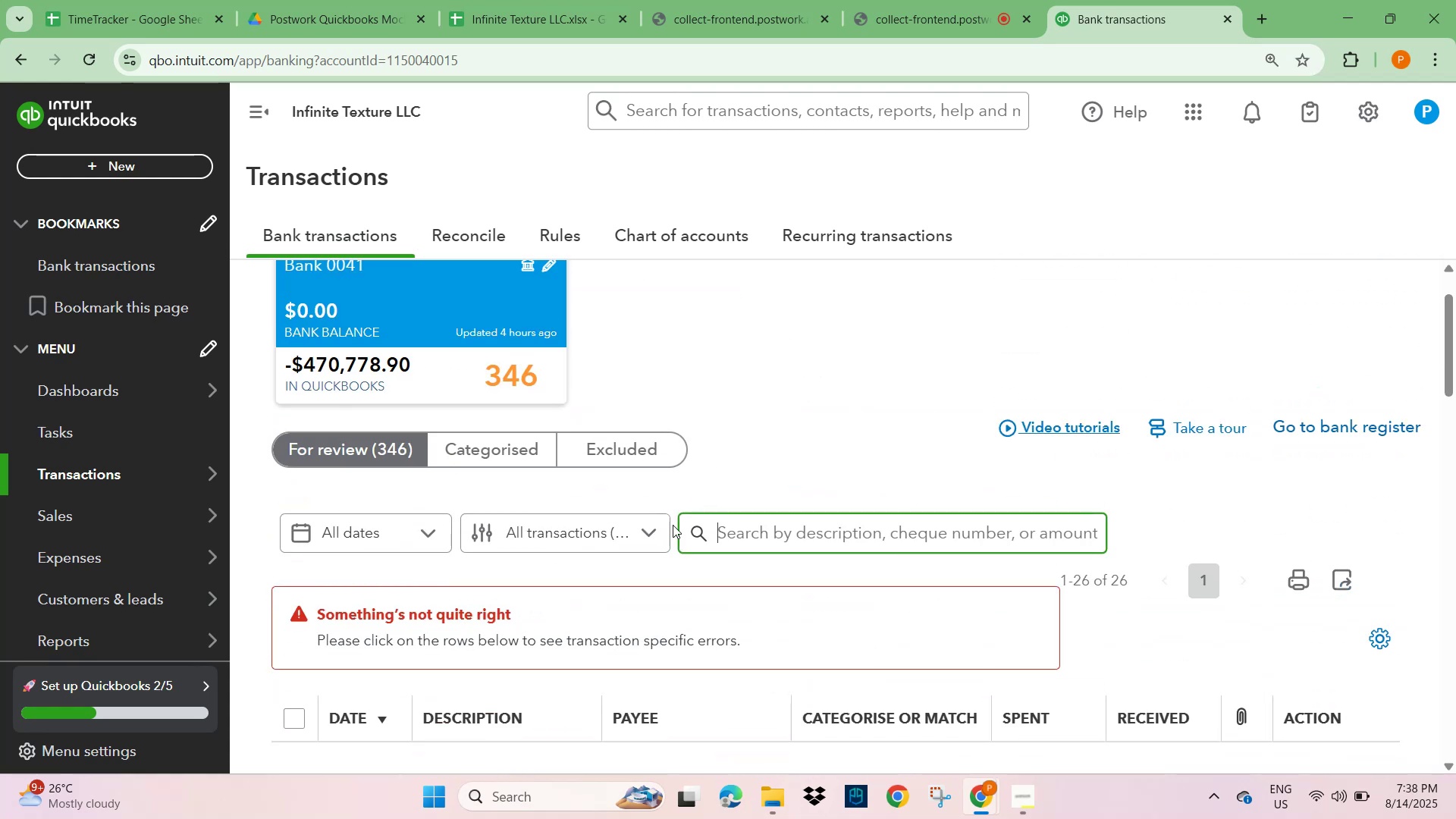 
scroll: coordinate [673, 527], scroll_direction: down, amount: 2.0
 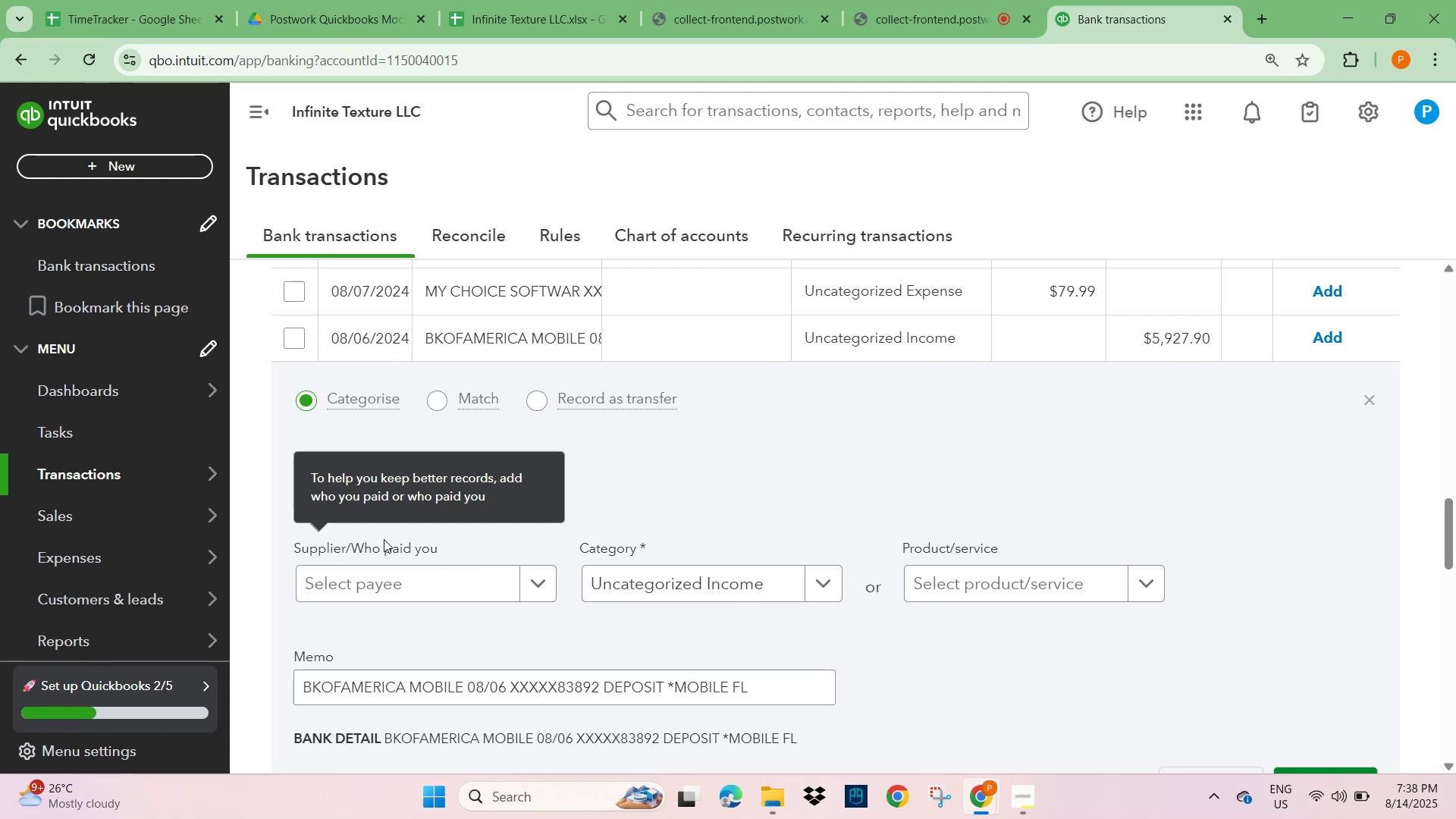 
wait(5.19)
 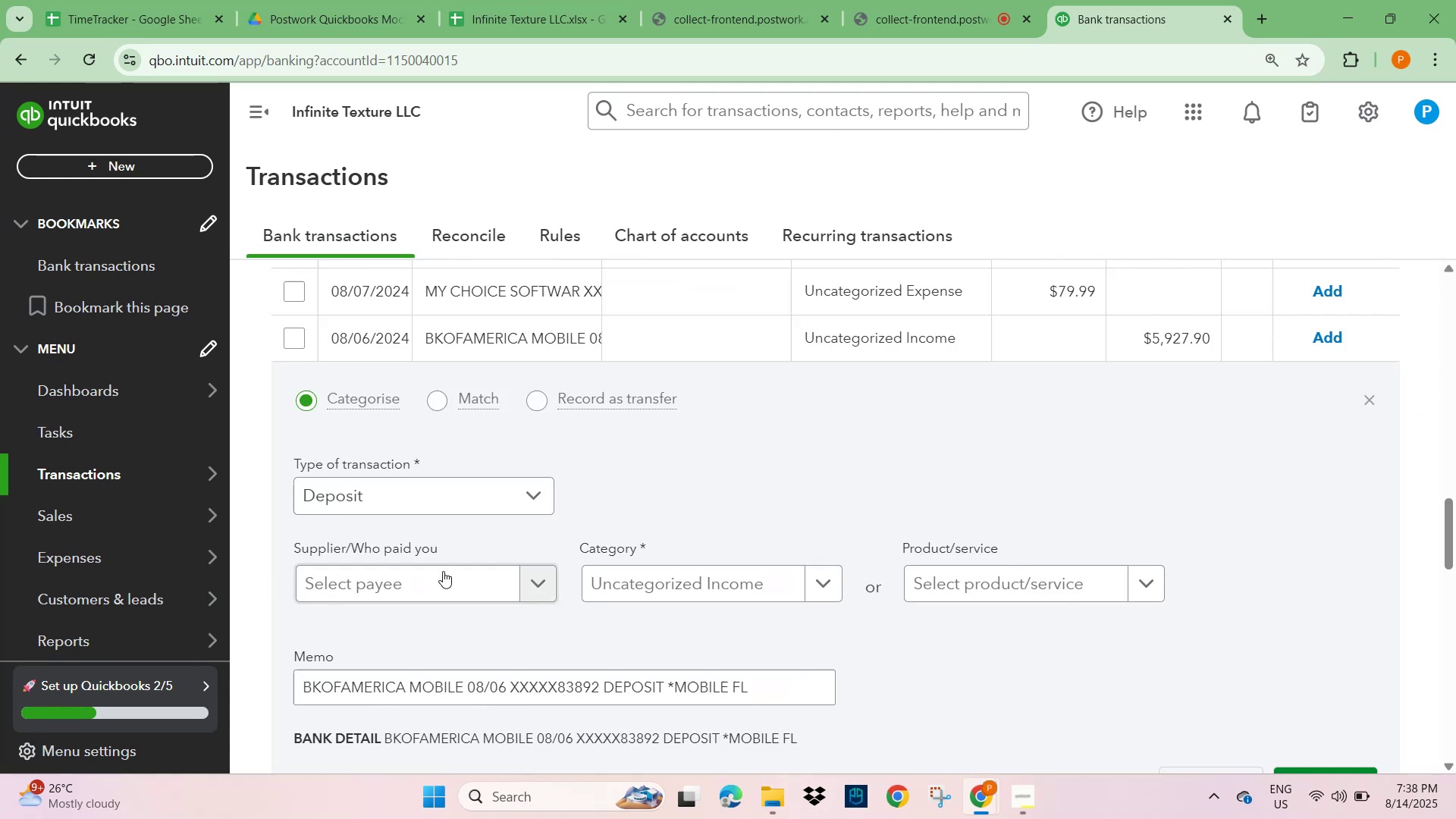 
mouse_move([364, 560])
 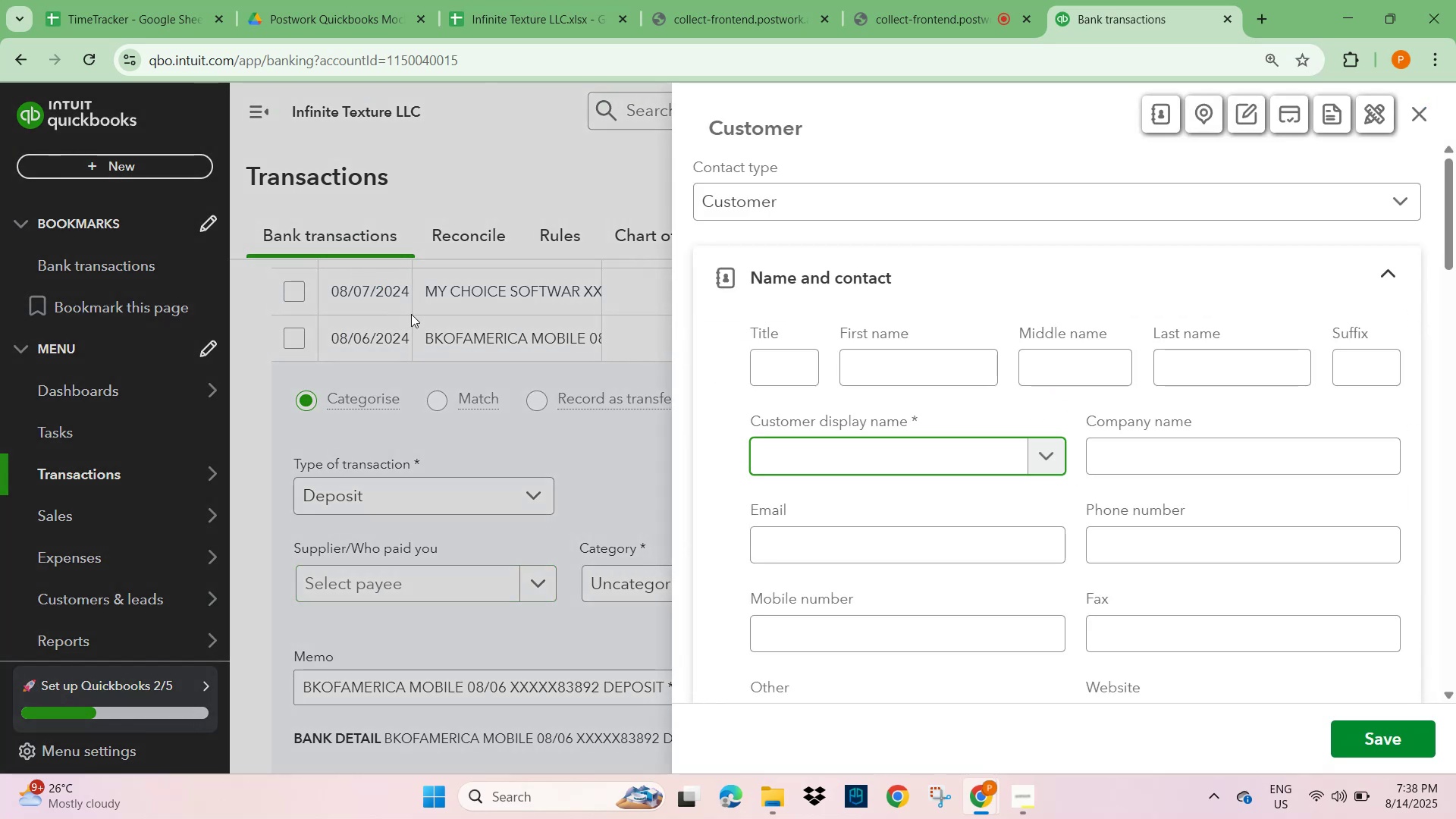 
wait(5.9)
 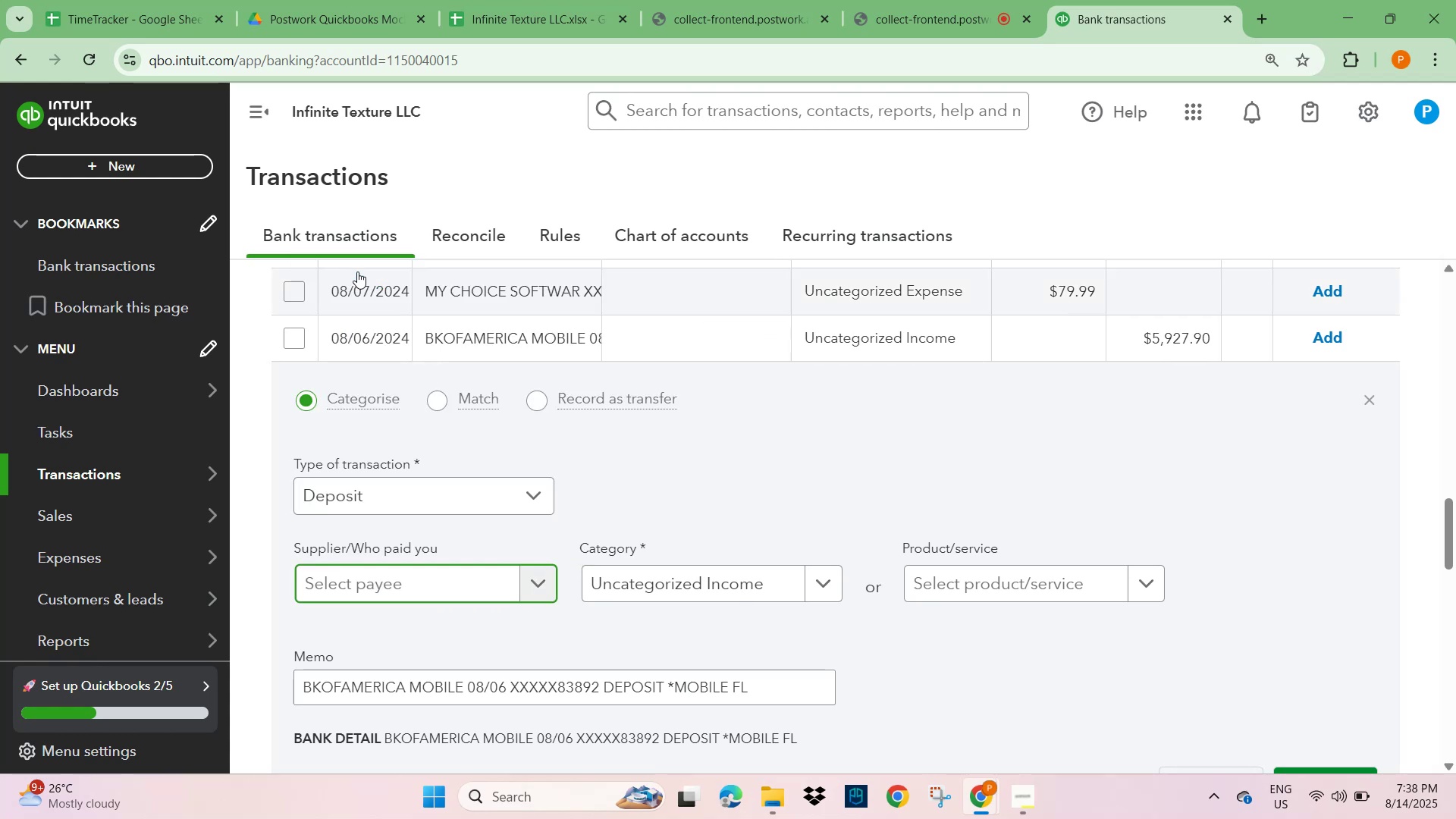 
type(Unknown)
 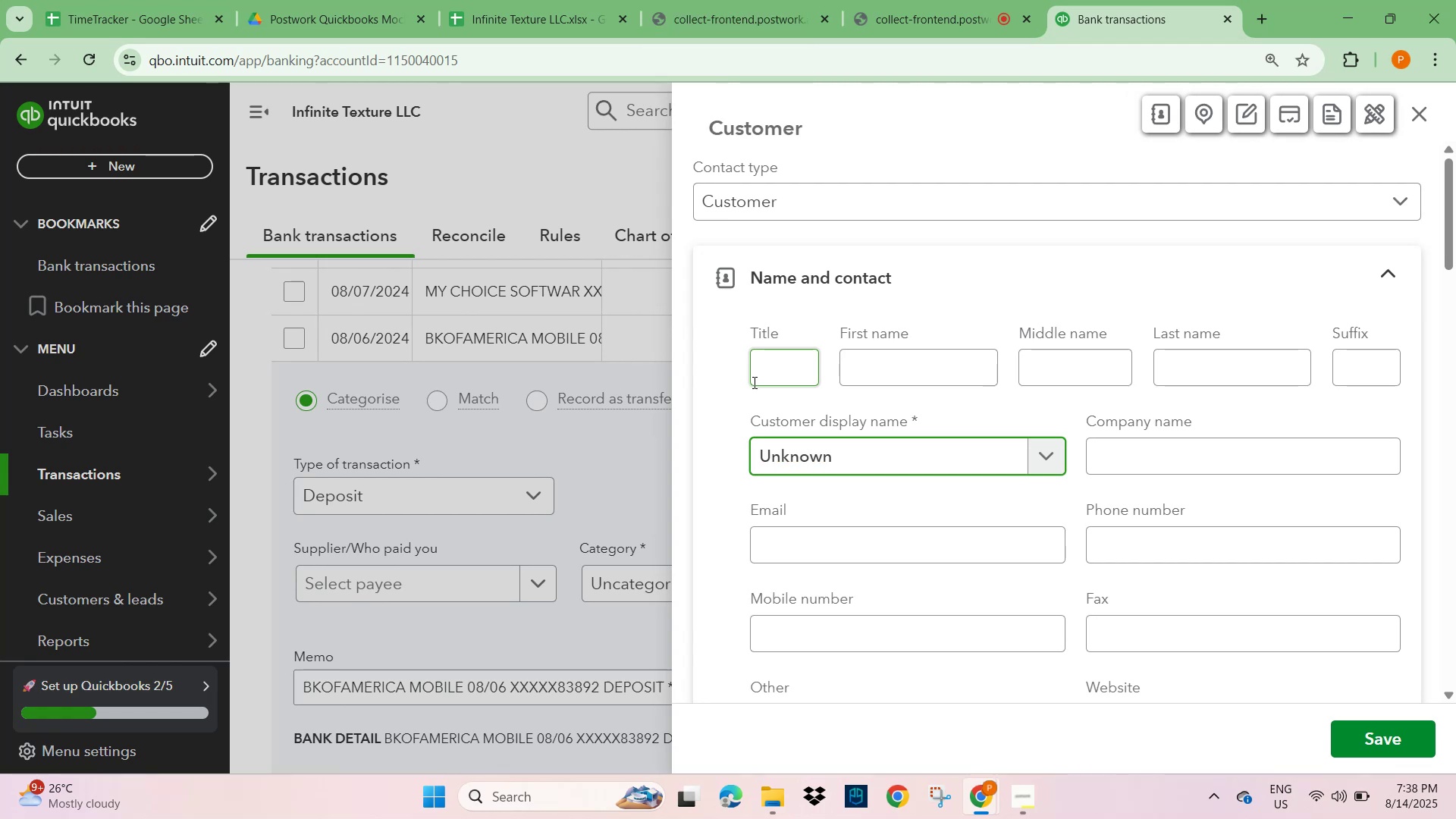 
wait(5.69)
 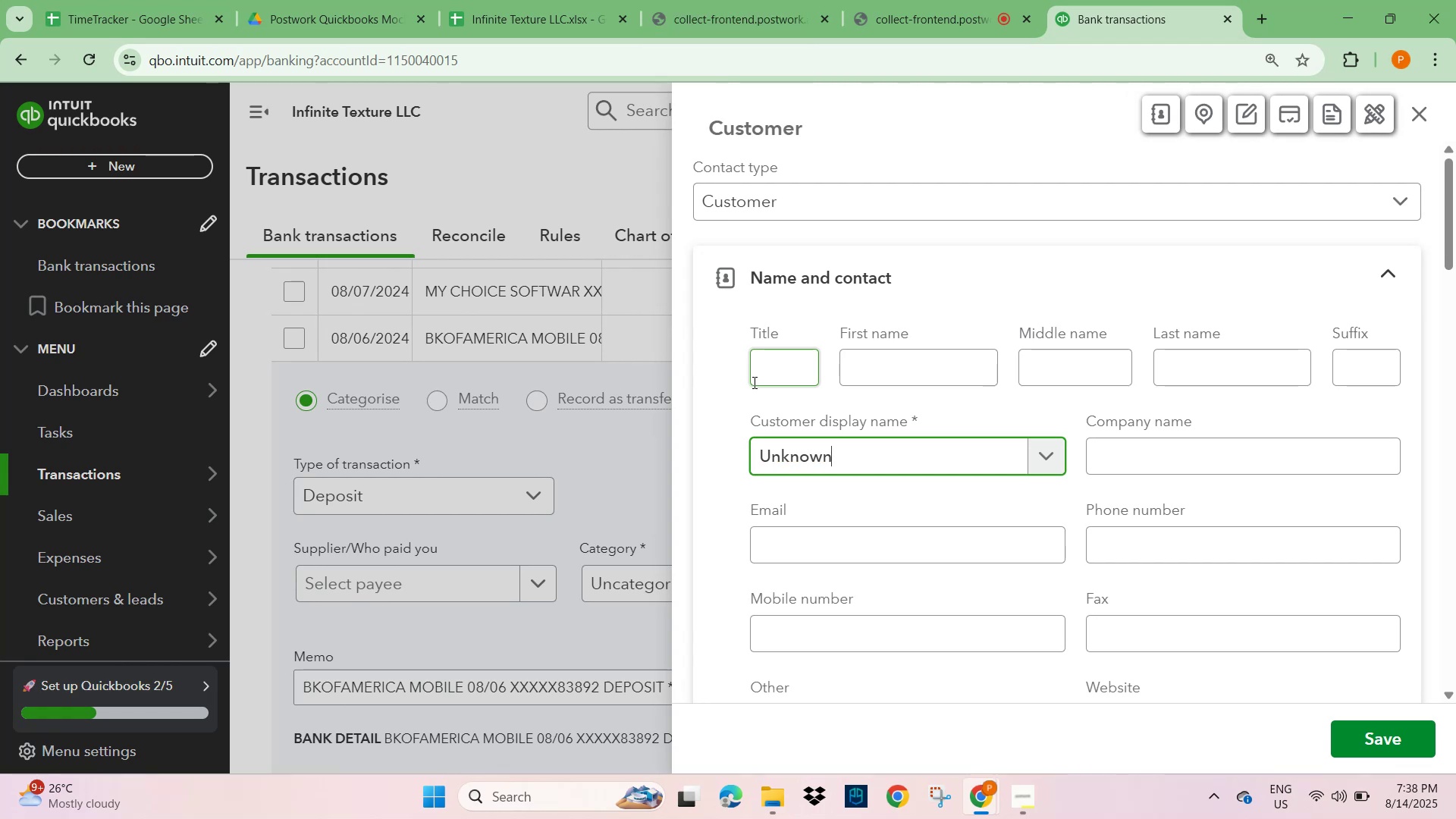 
type( Client)
 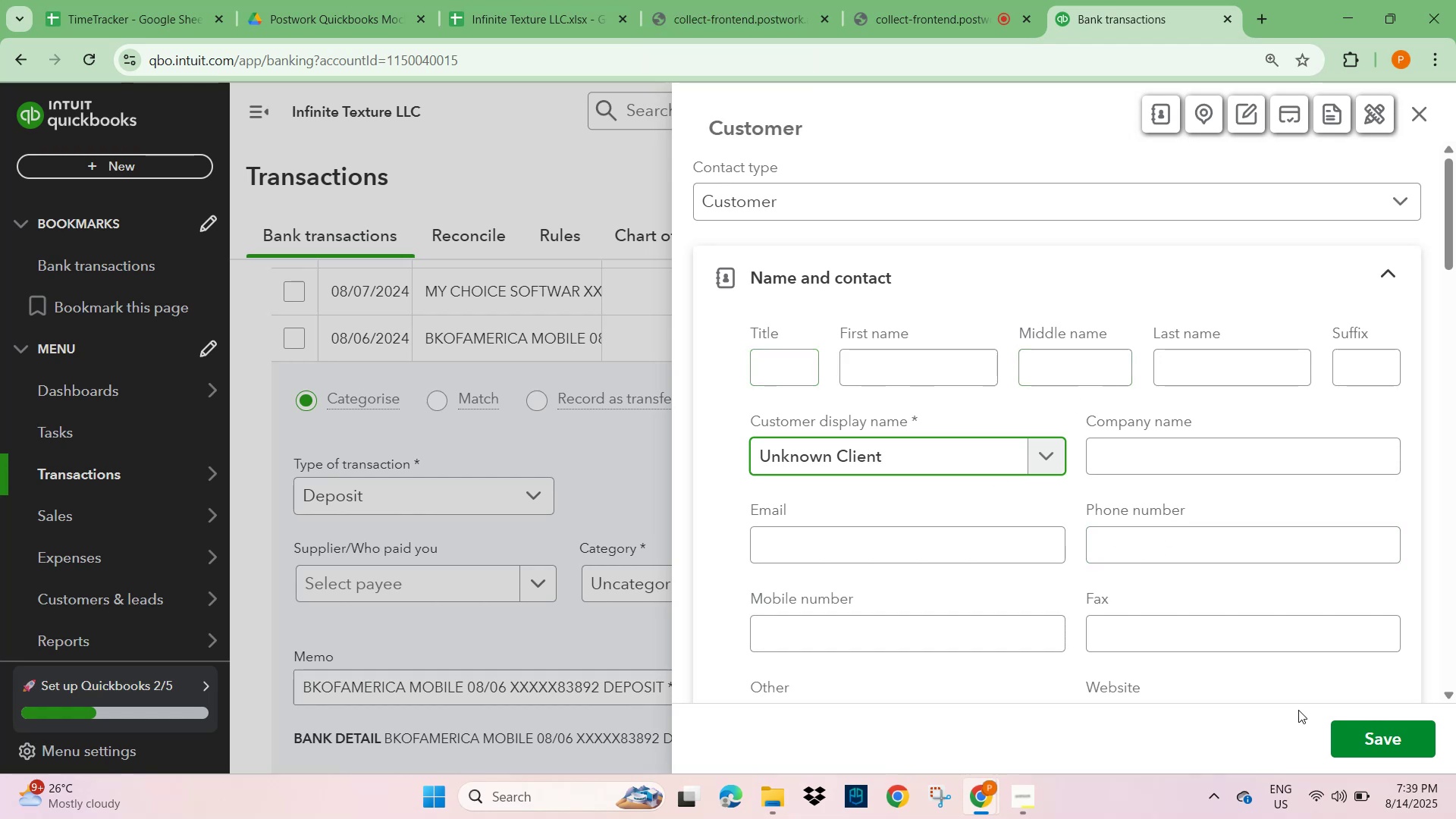 
left_click([1398, 746])
 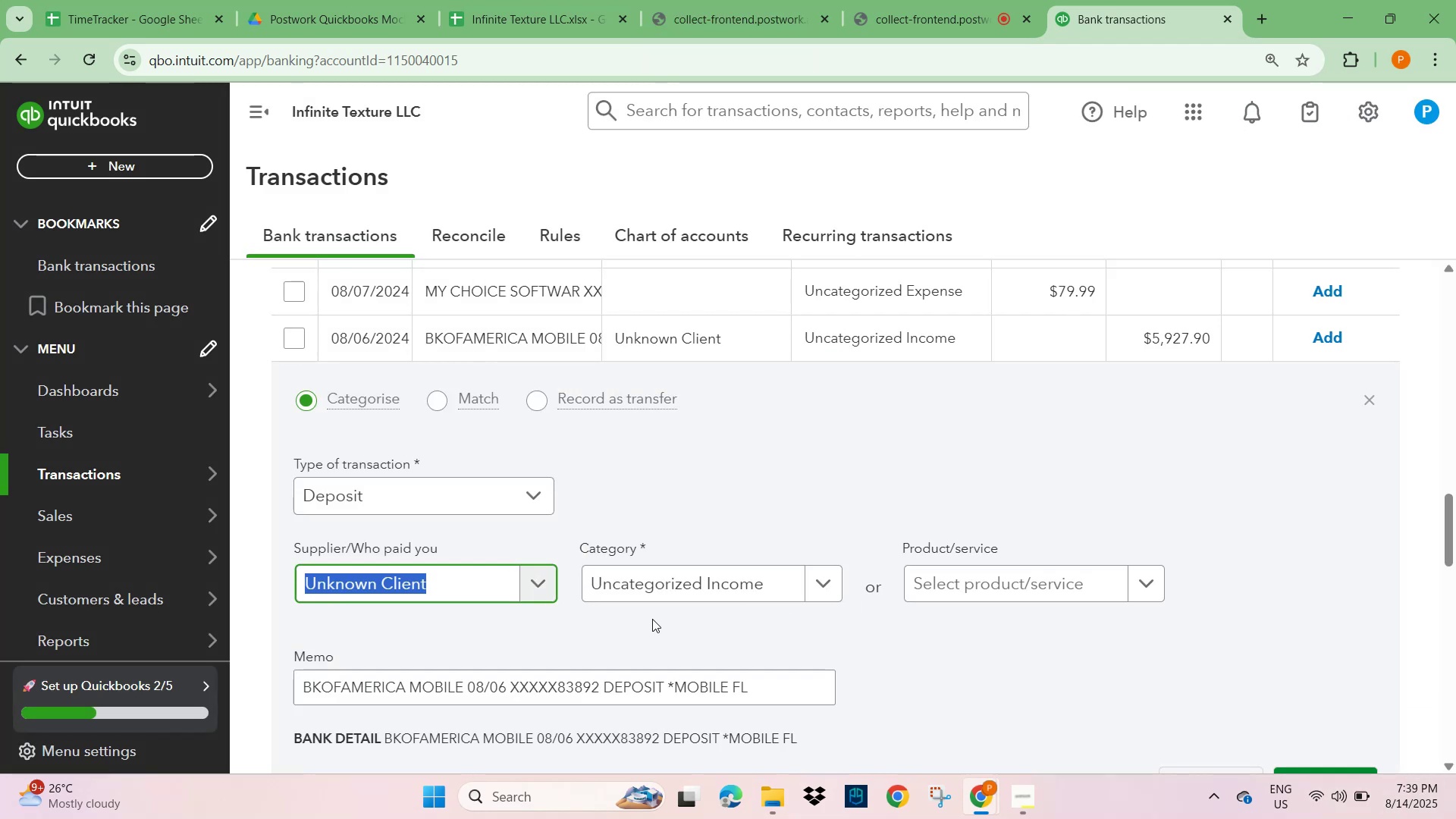 
left_click([1046, 587])
 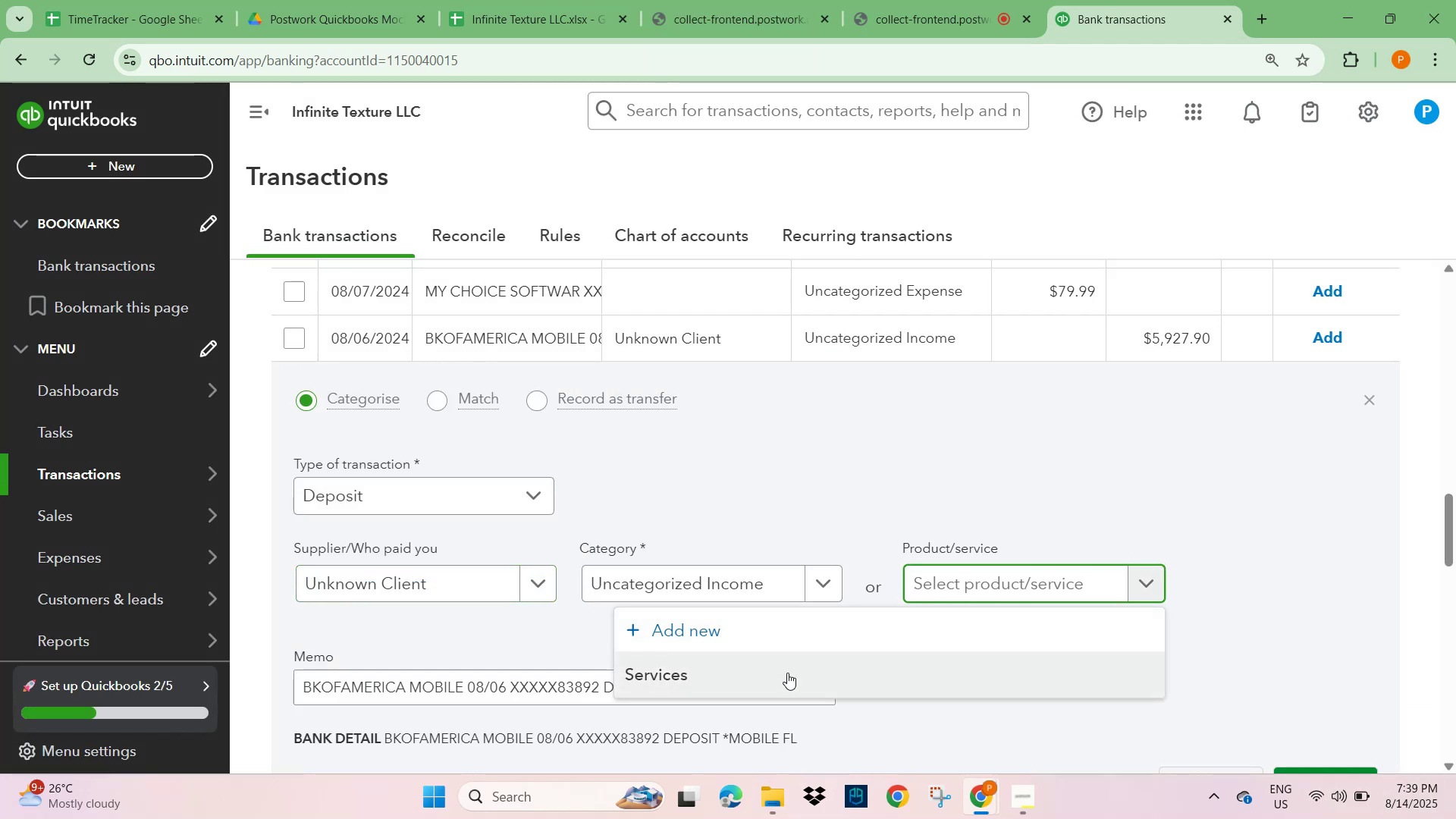 
left_click([782, 676])
 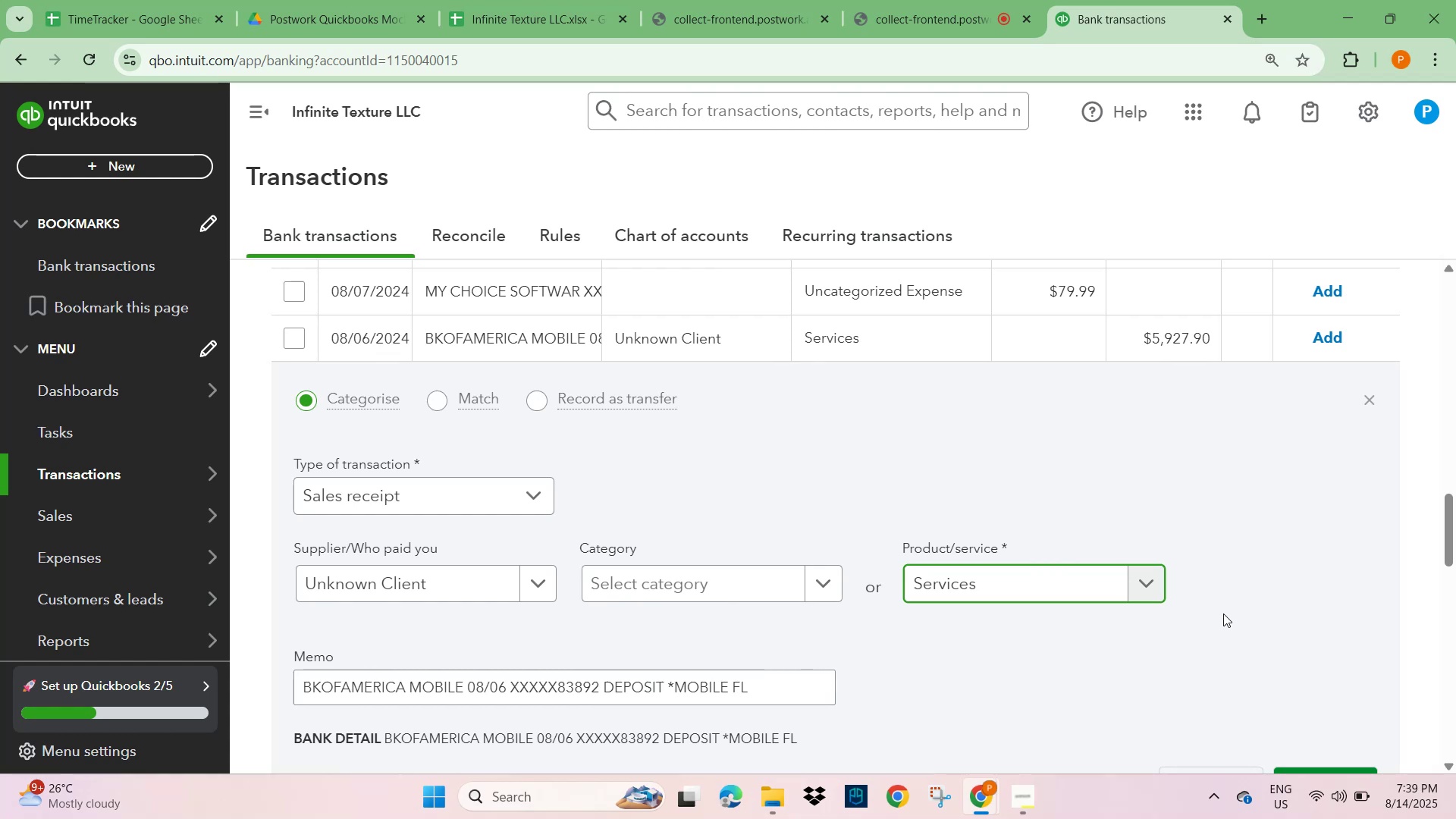 
scroll: coordinate [1218, 610], scroll_direction: down, amount: 4.0
 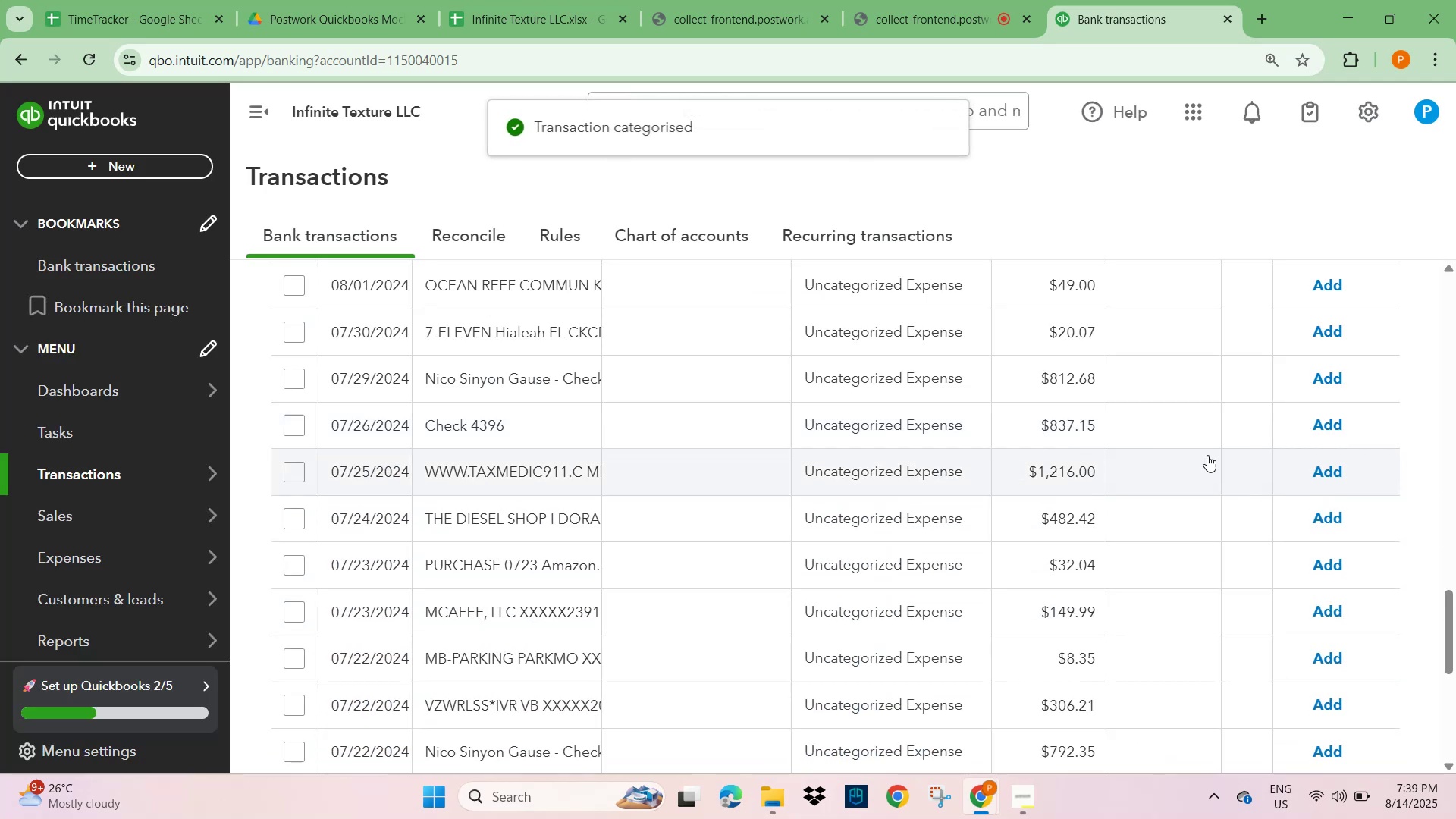 
scroll: coordinate [786, 535], scroll_direction: up, amount: 22.0
 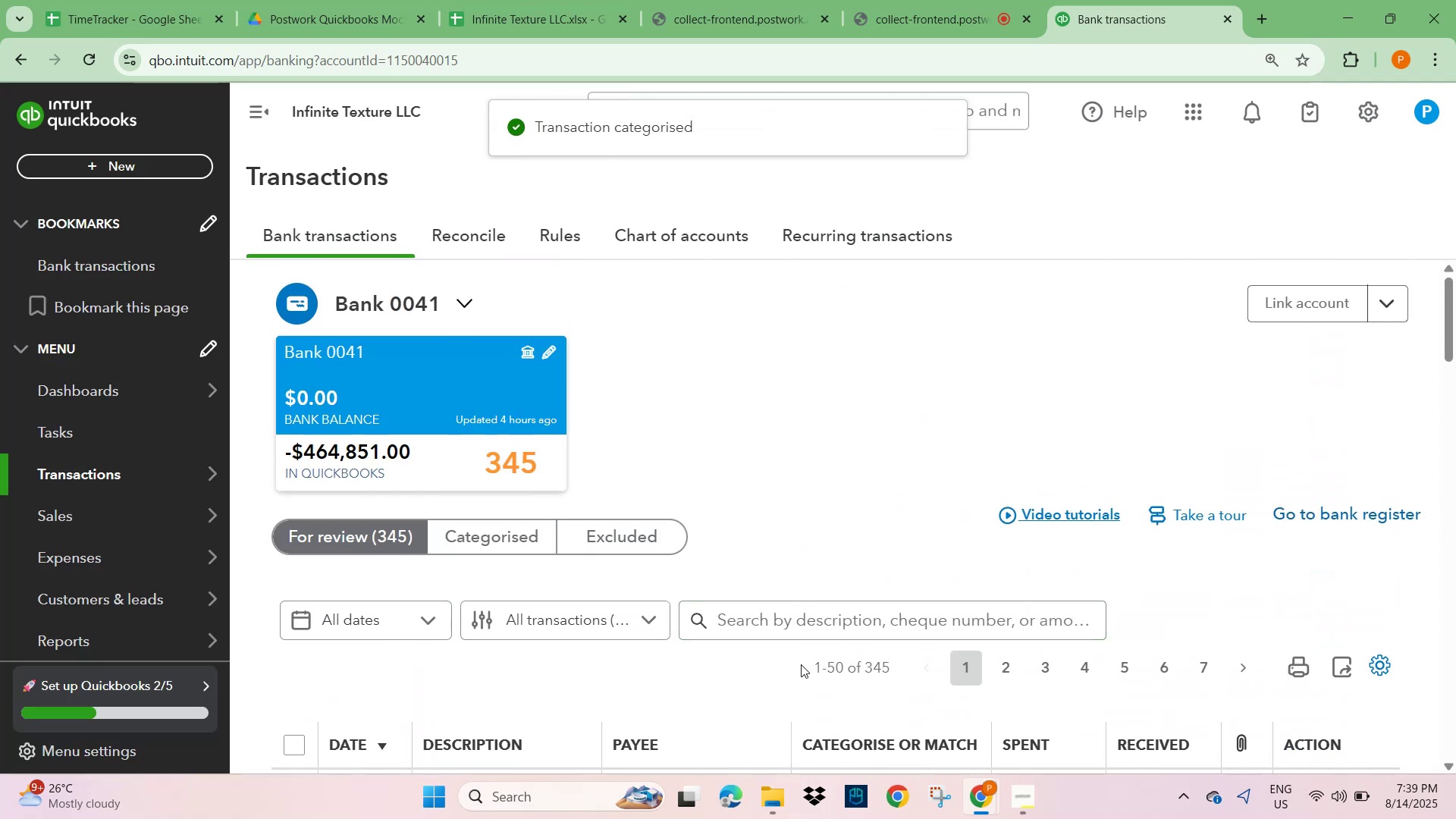 
key(Control+V)
 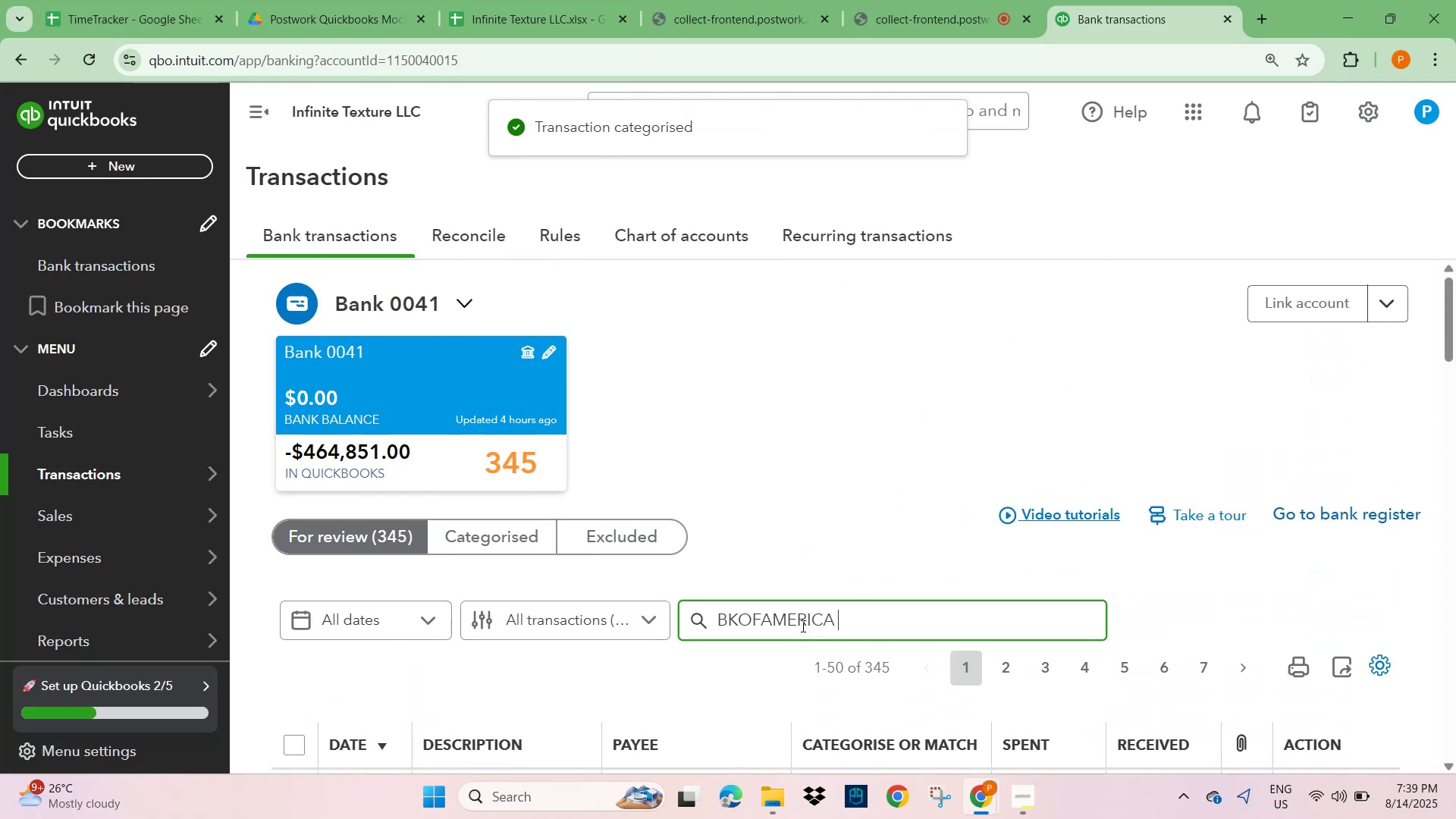 
key(NumpadEnter)
 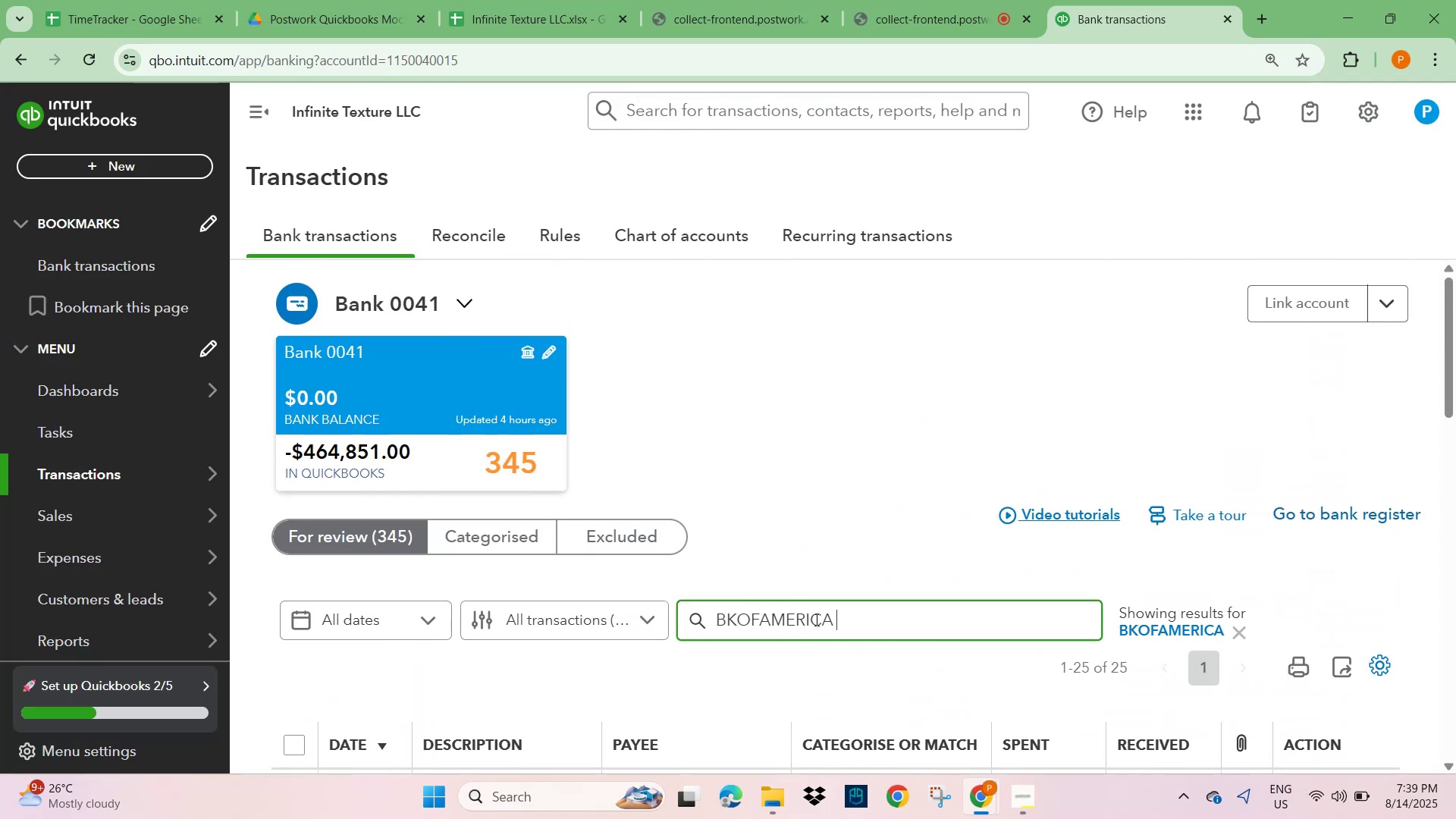 
scroll: coordinate [830, 524], scroll_direction: down, amount: 3.0
 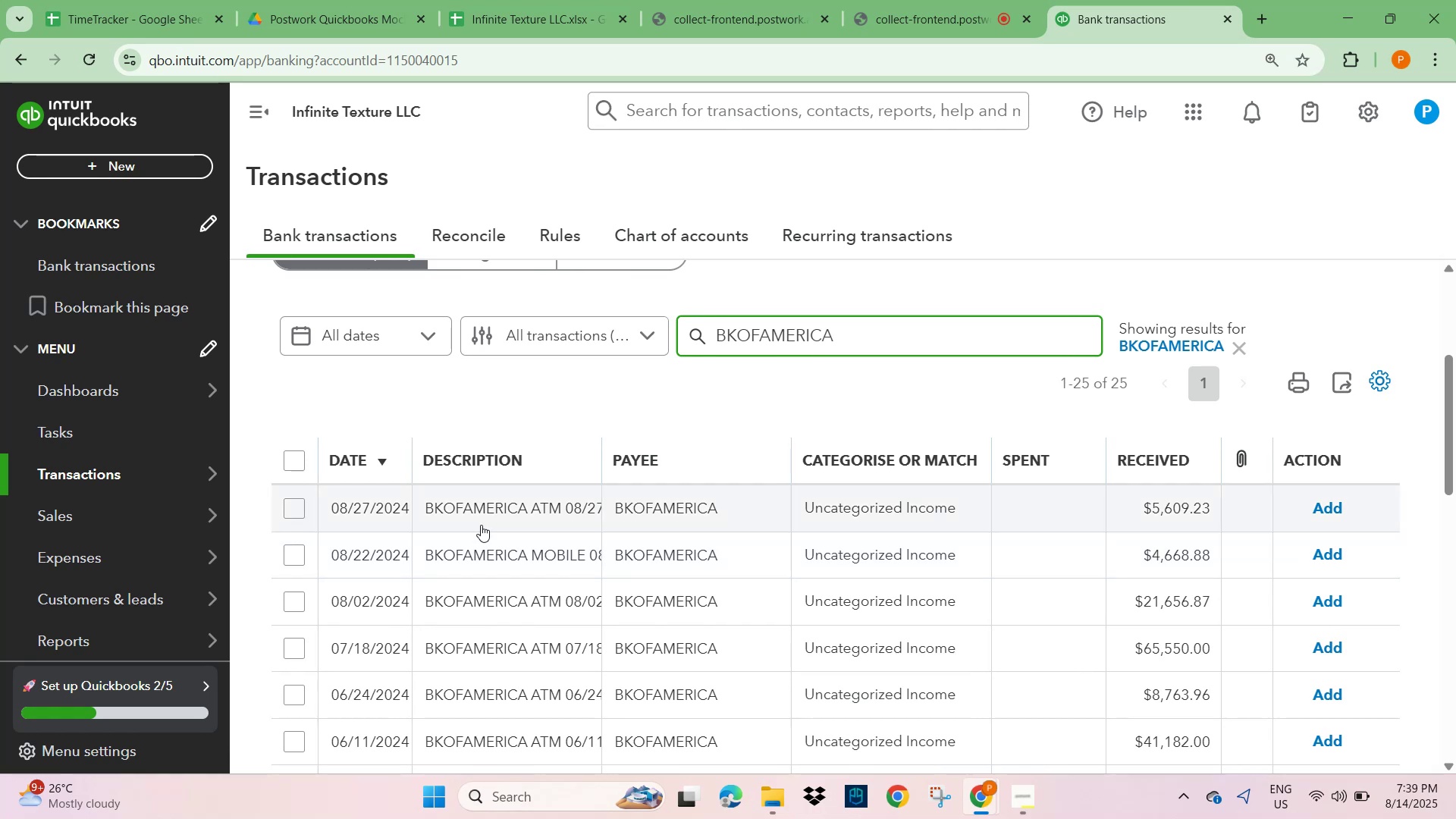 
left_click([485, 518])
 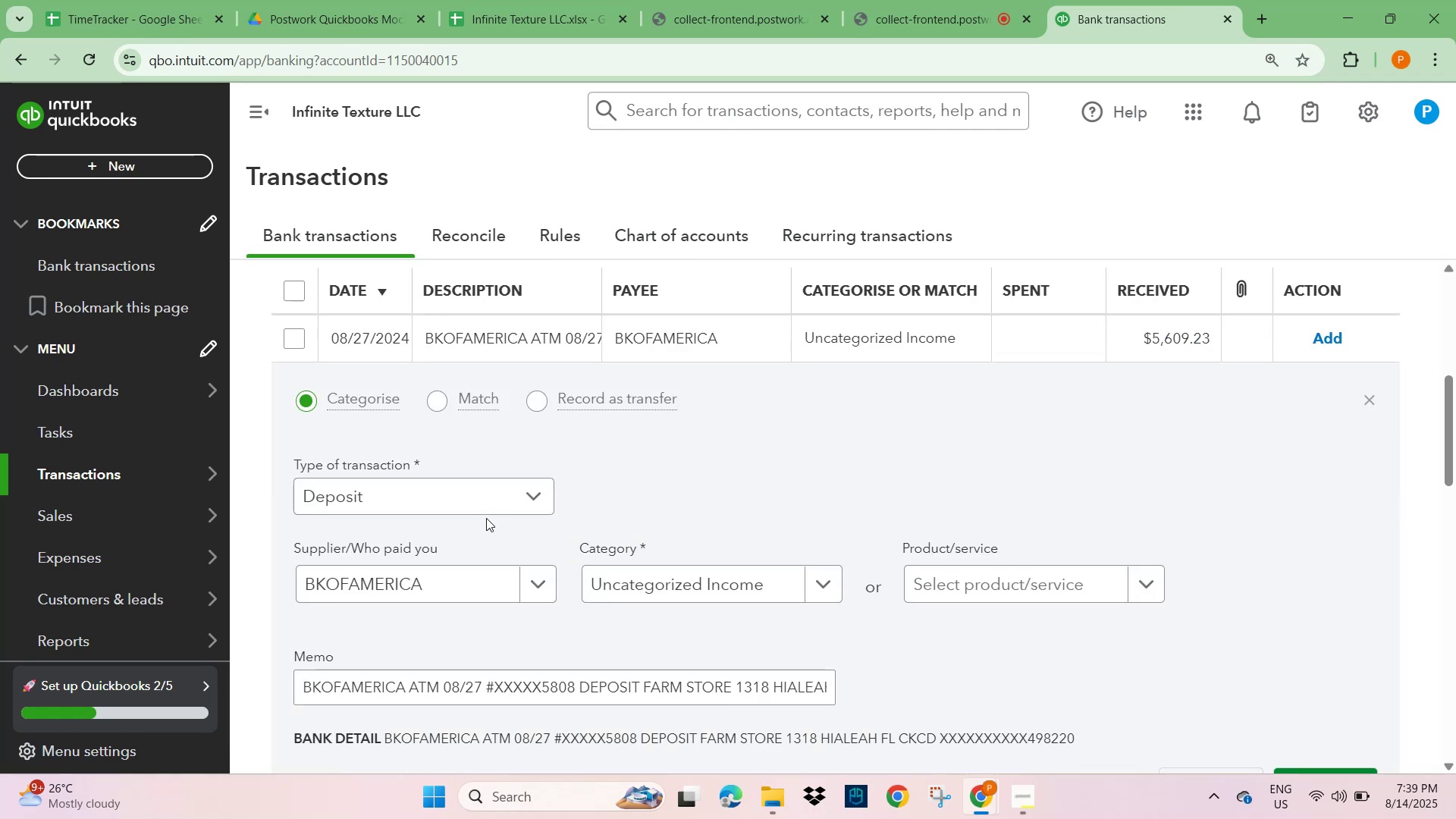 
scroll: coordinate [503, 535], scroll_direction: down, amount: 1.0
 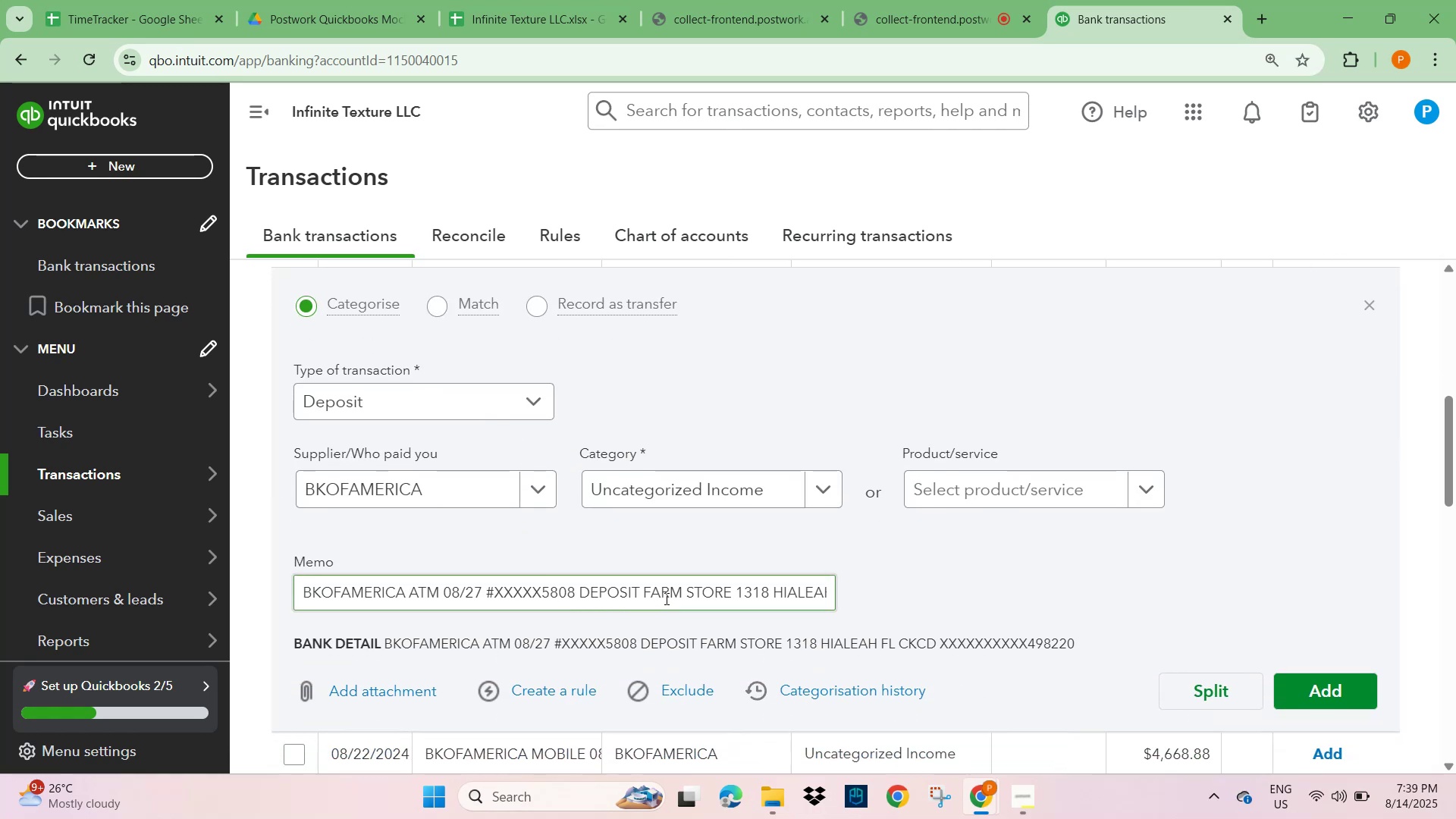 
left_click_drag(start_coordinate=[640, 592], to_coordinate=[731, 597])
 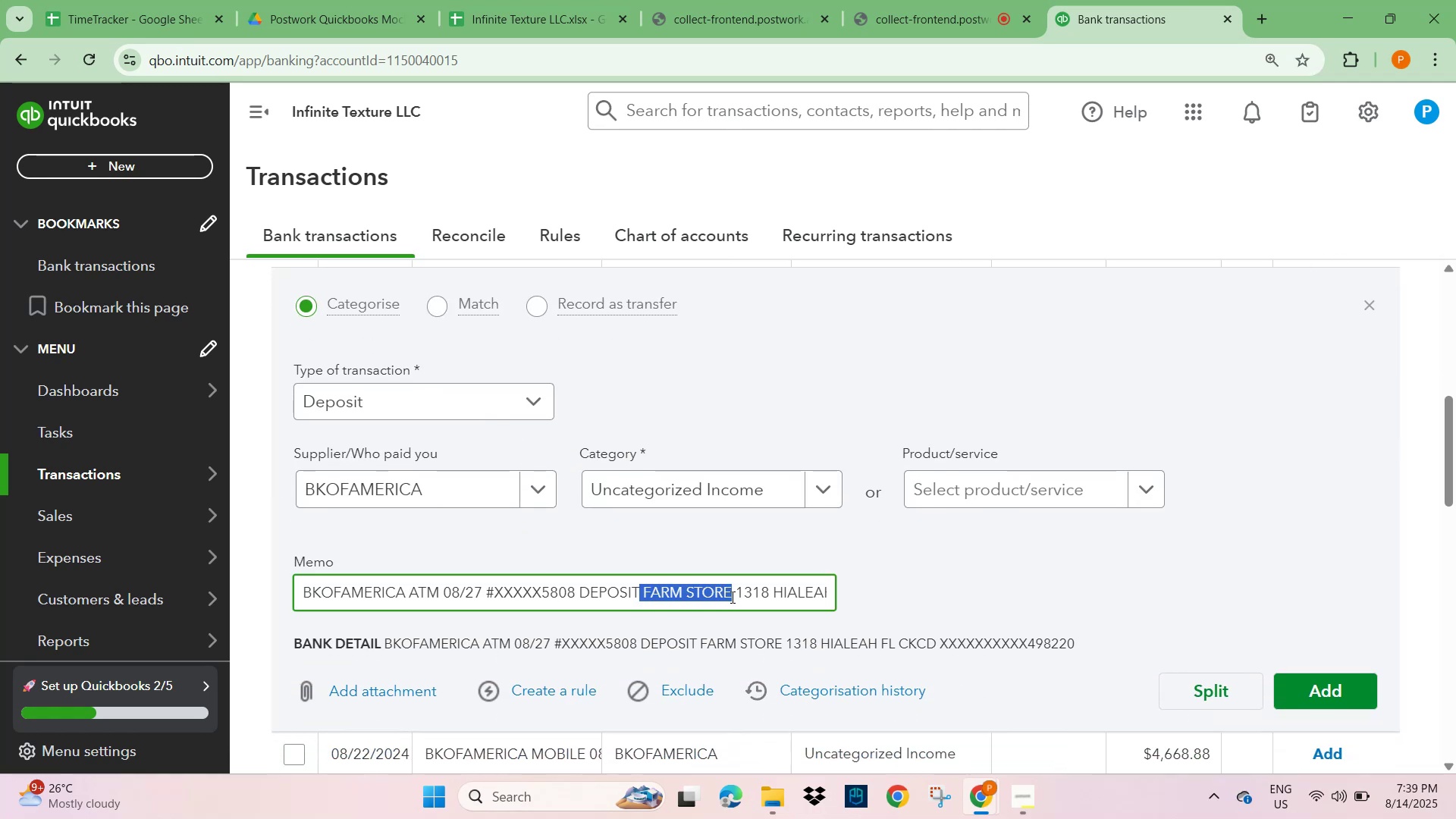 
key(Control+C)
 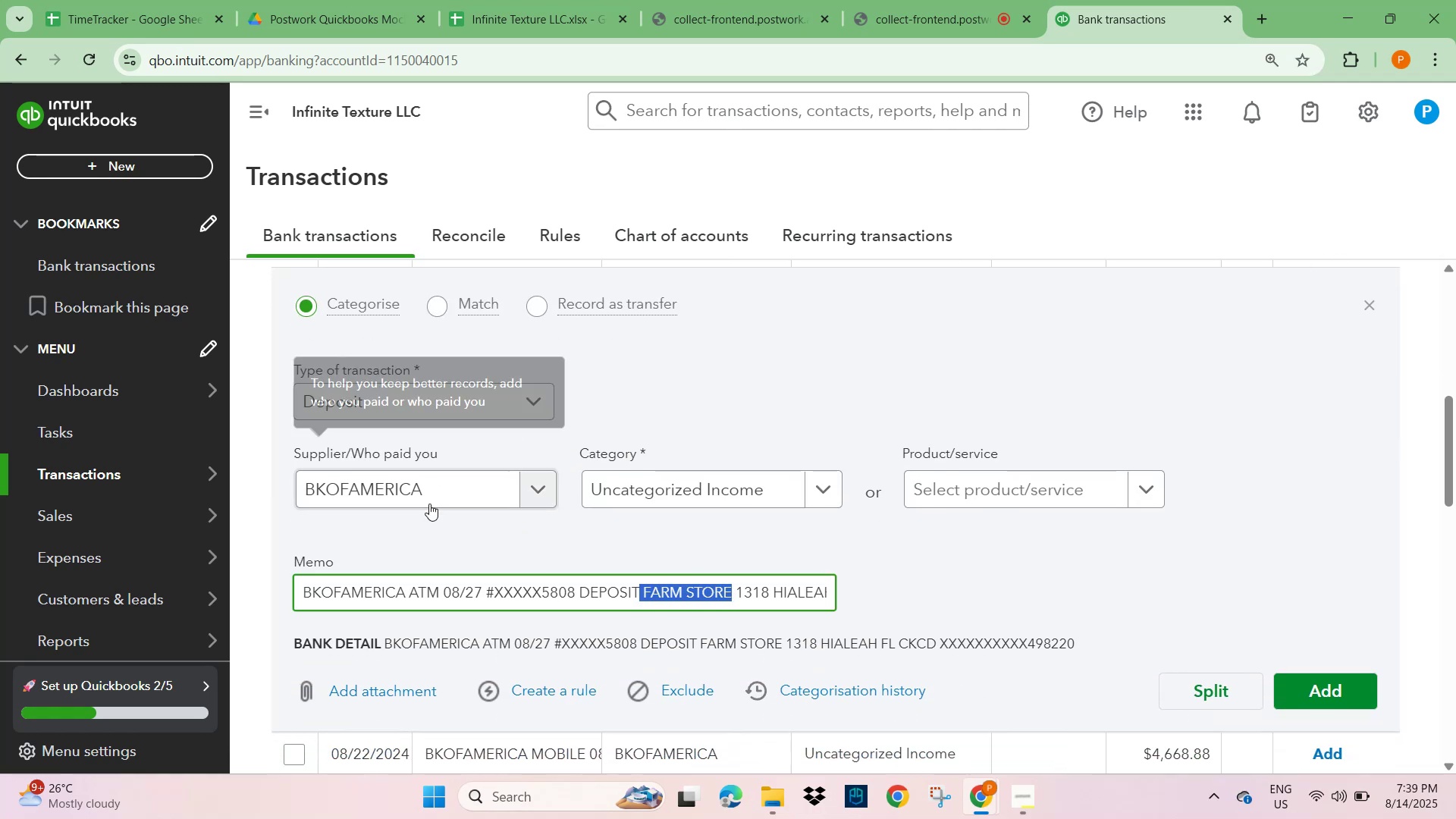 
left_click([425, 491])
 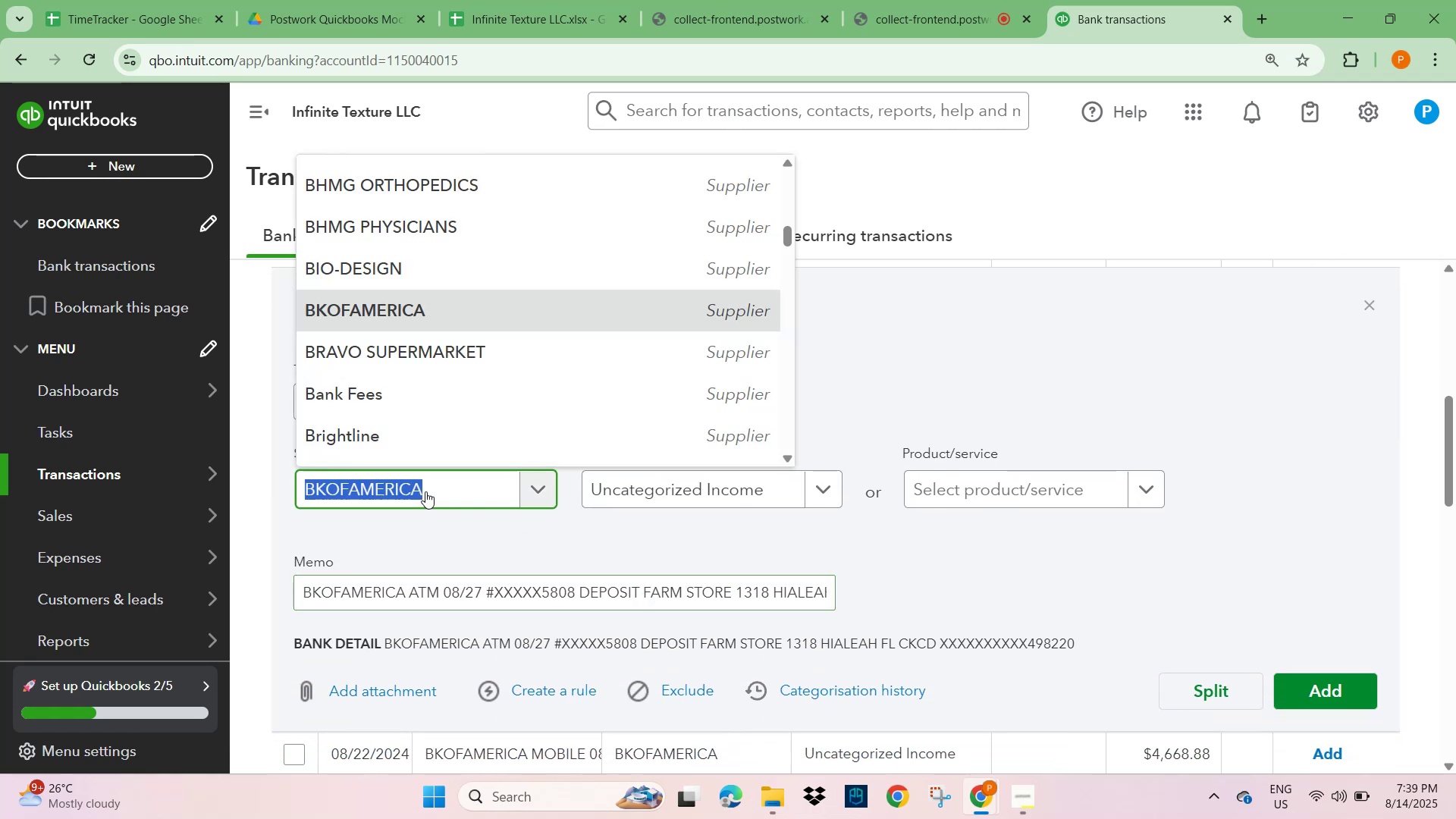 
key(Control+V)
 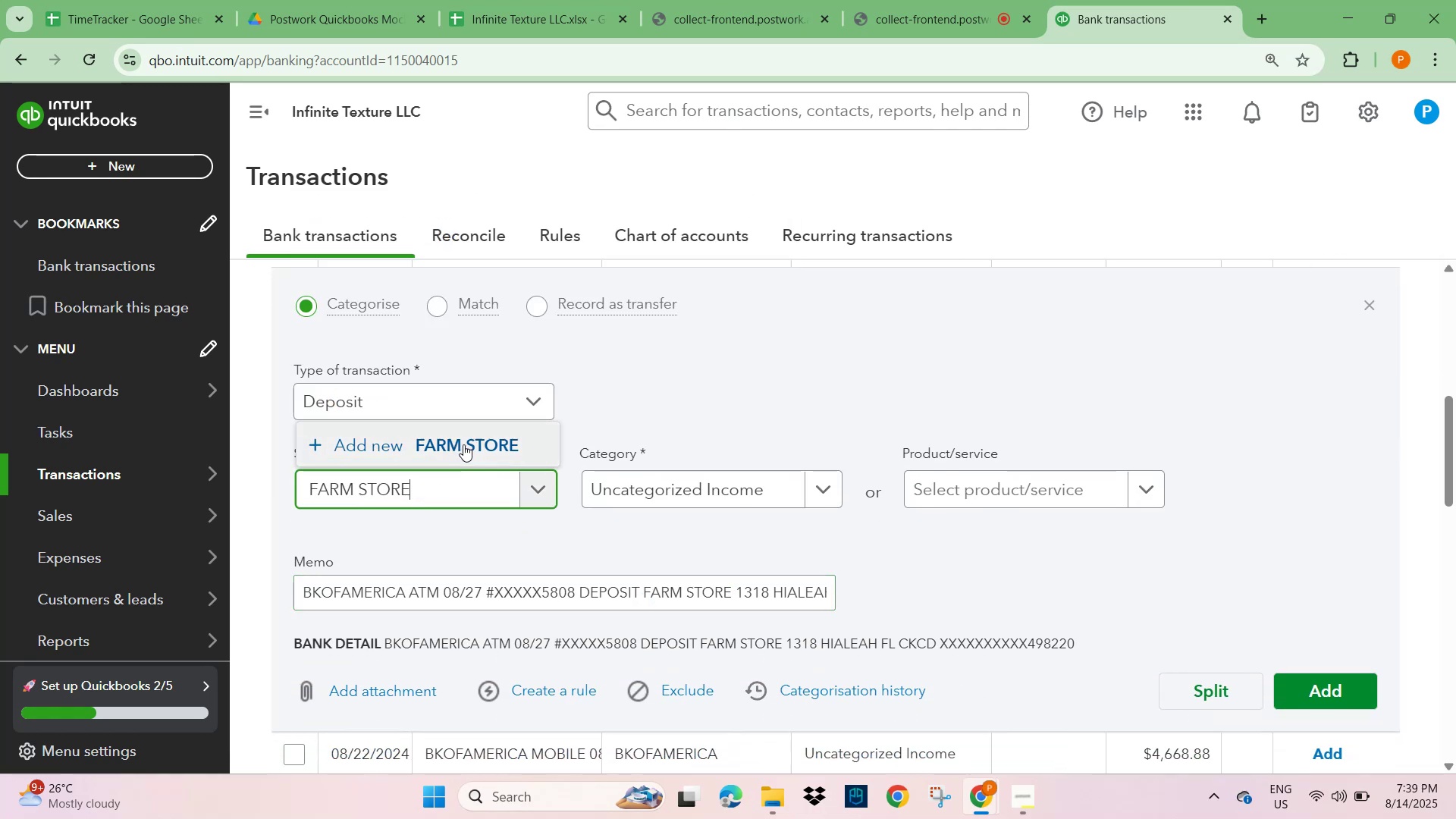 
left_click([469, 446])
 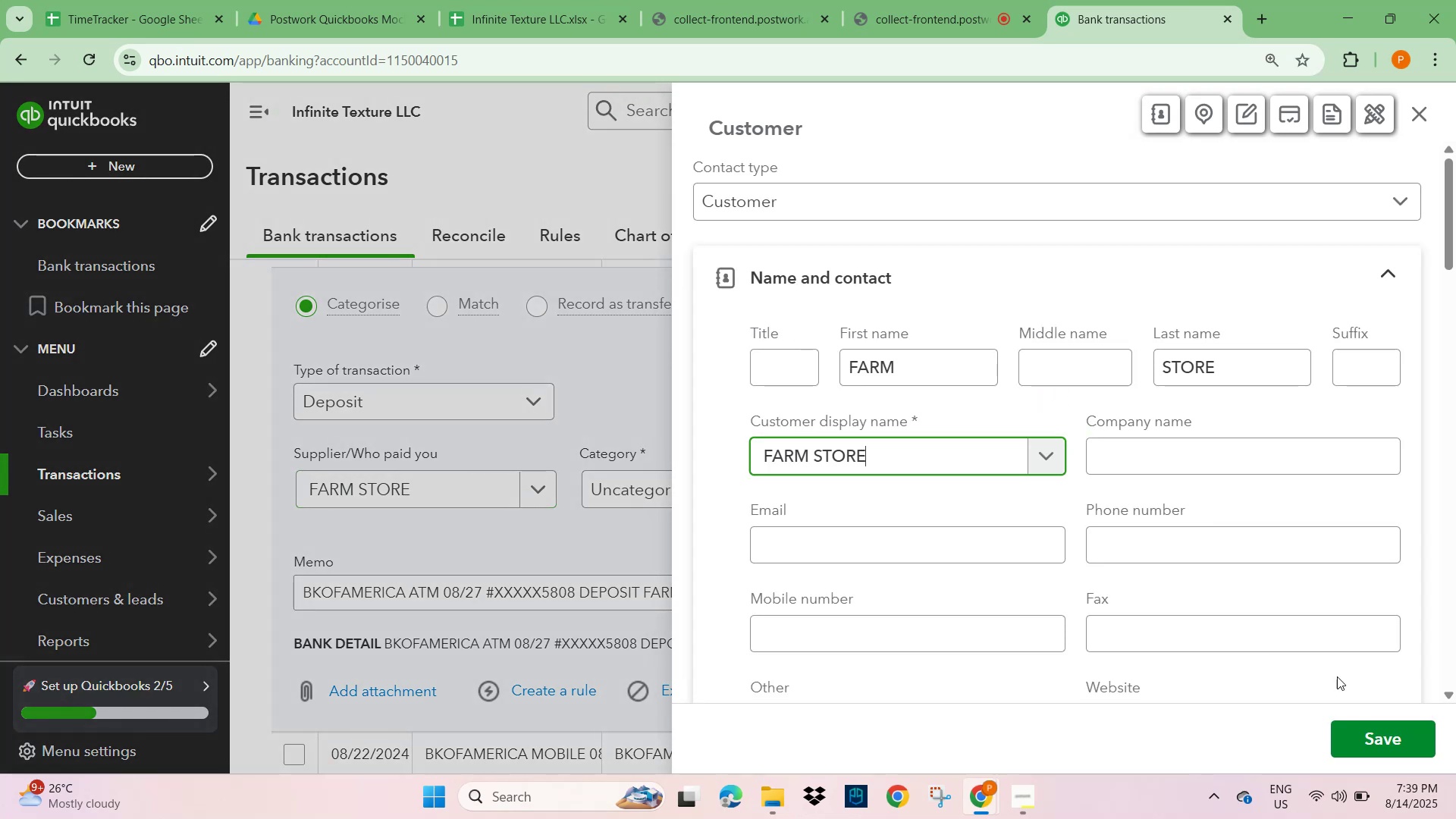 
left_click([1391, 737])
 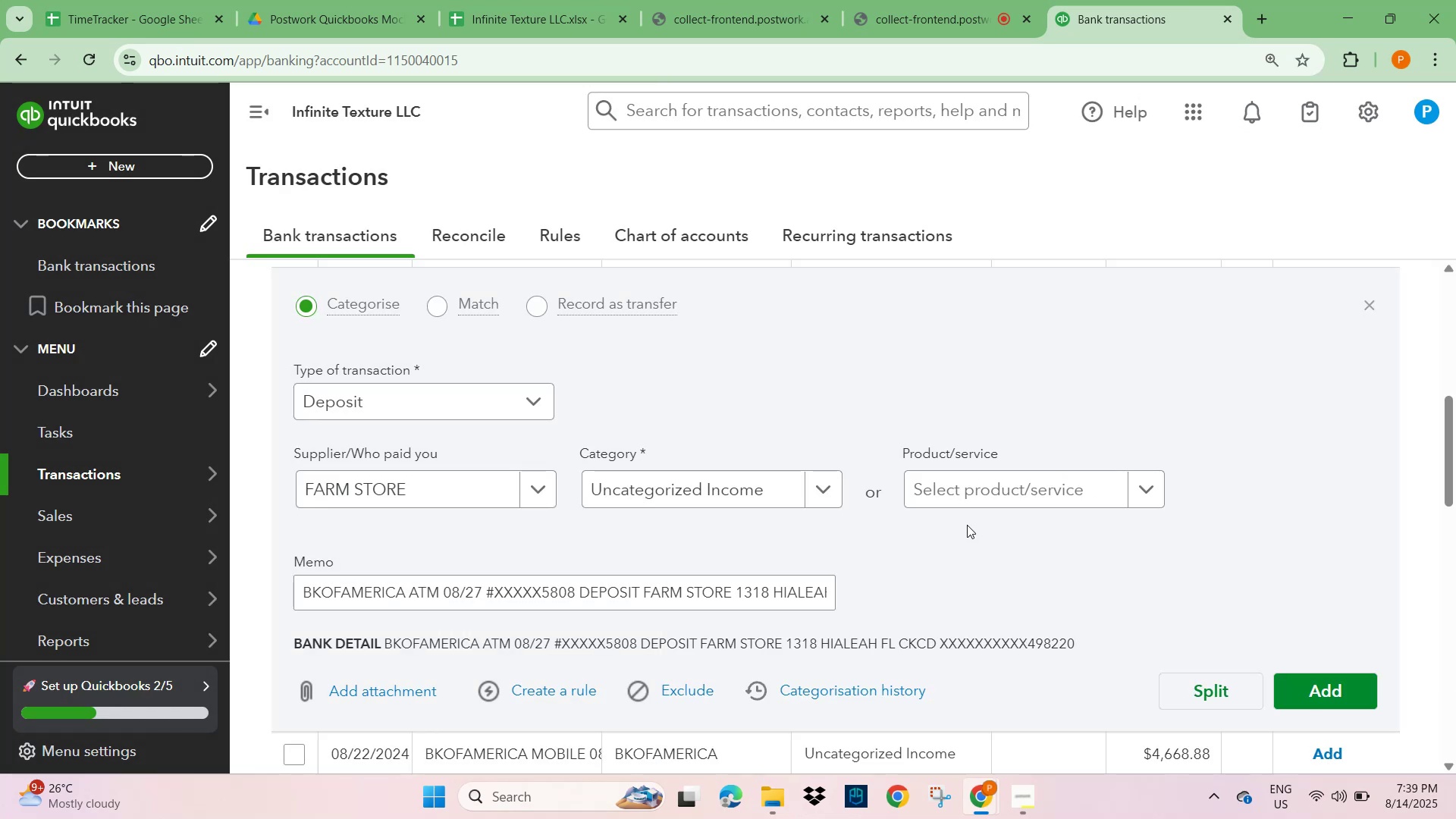 
left_click([987, 488])
 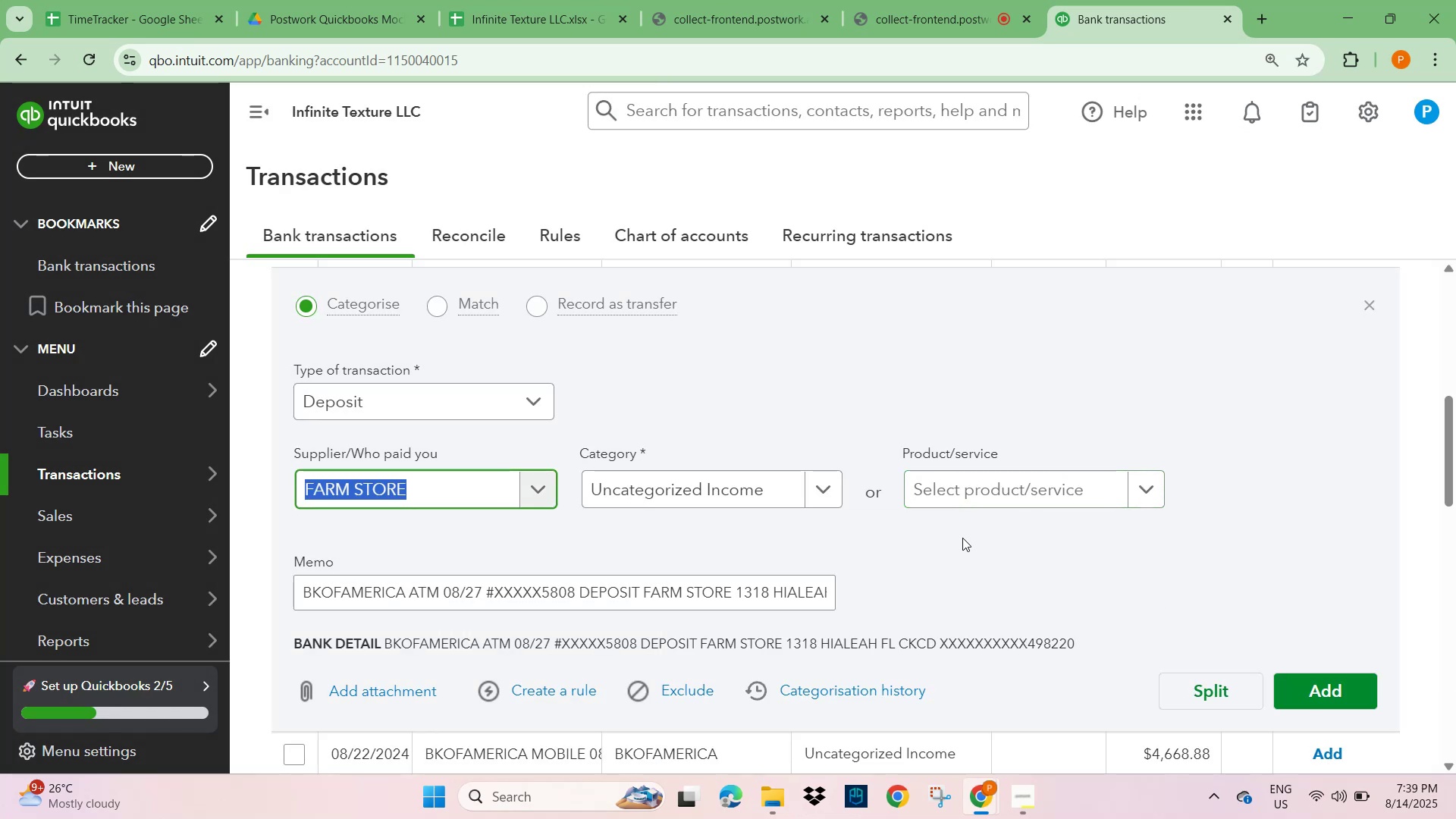 
left_click([983, 501])
 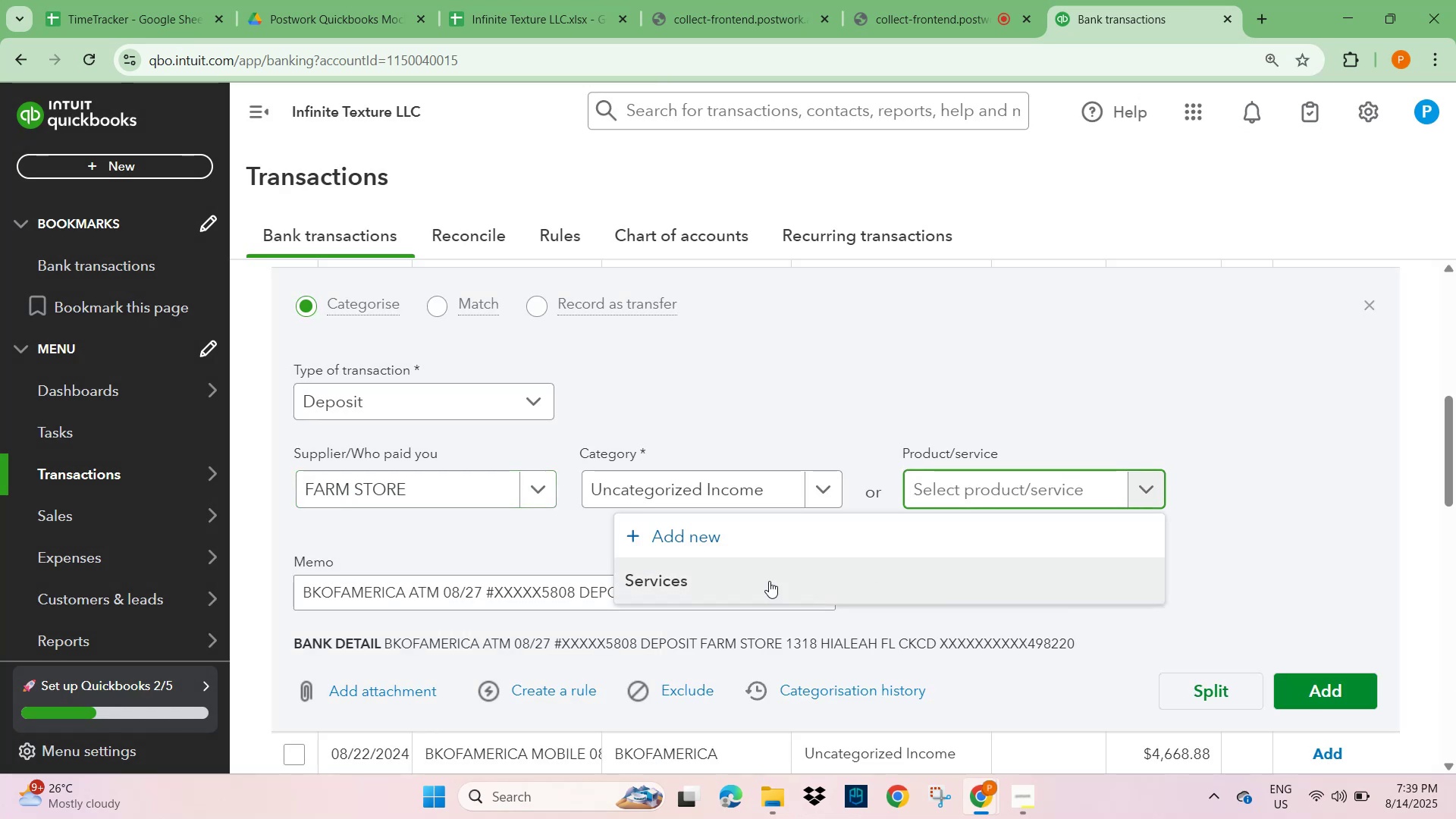 
left_click([739, 588])
 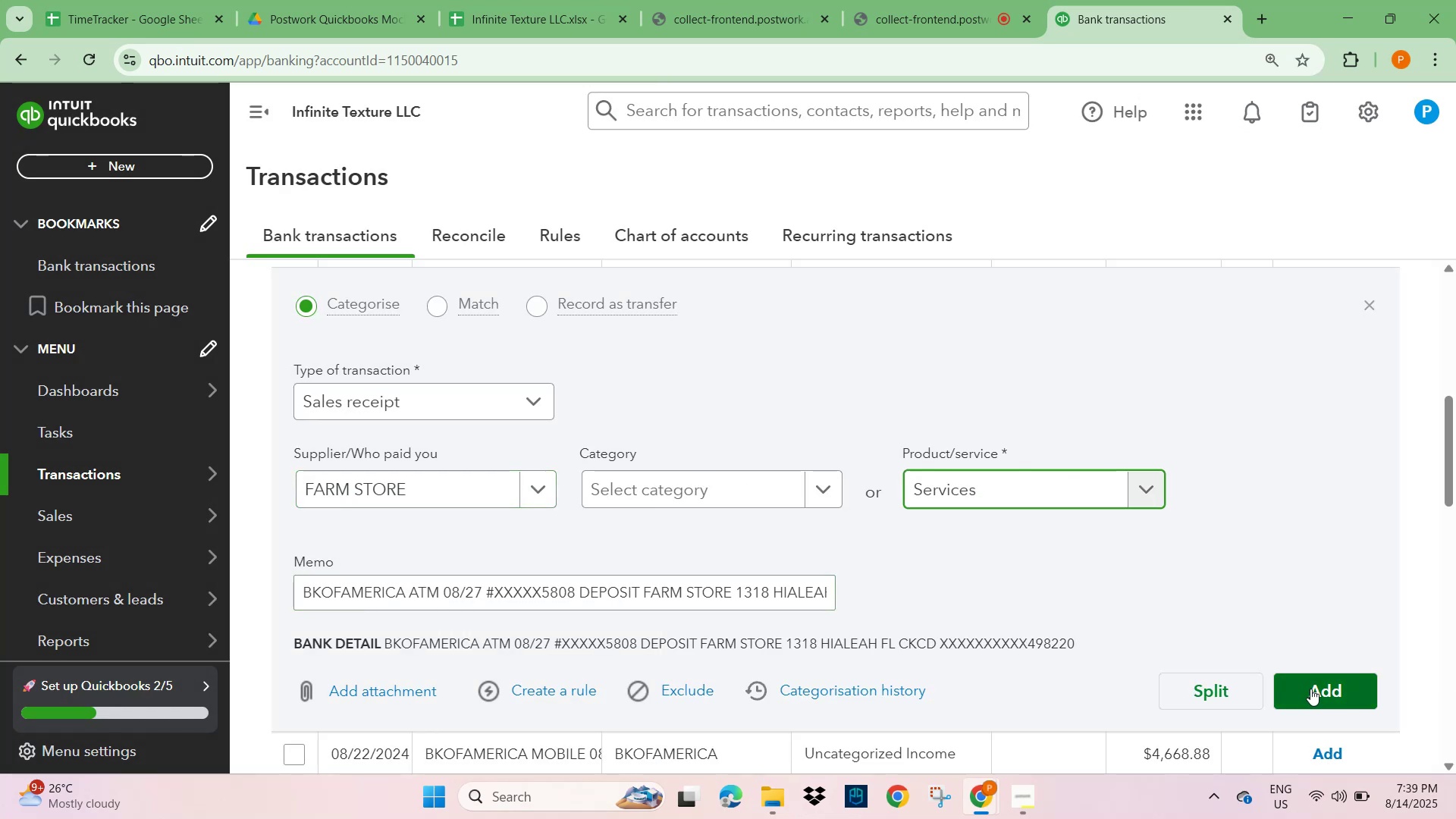 
left_click([1313, 692])
 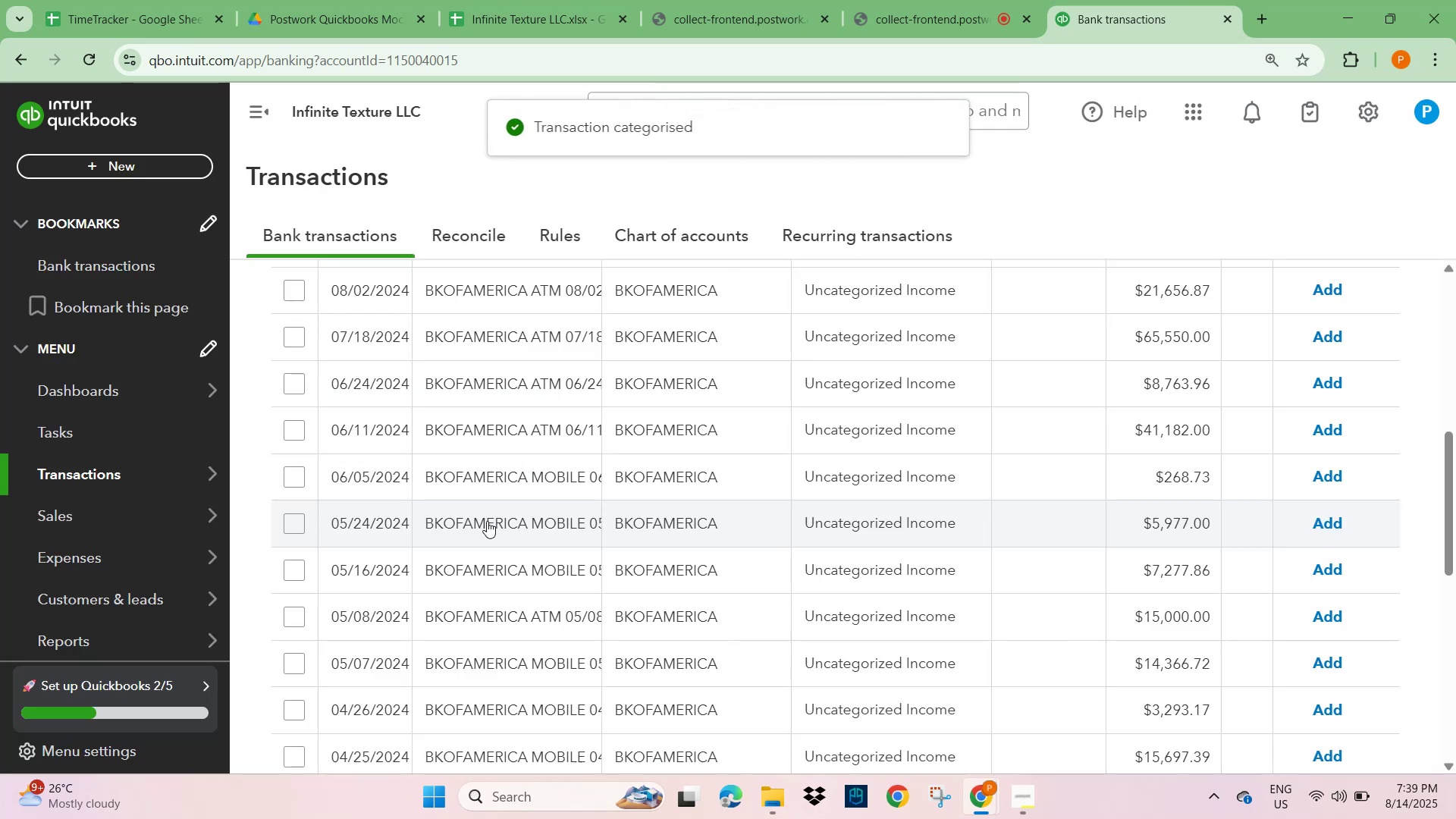 
scroll: coordinate [491, 435], scroll_direction: up, amount: 1.0
 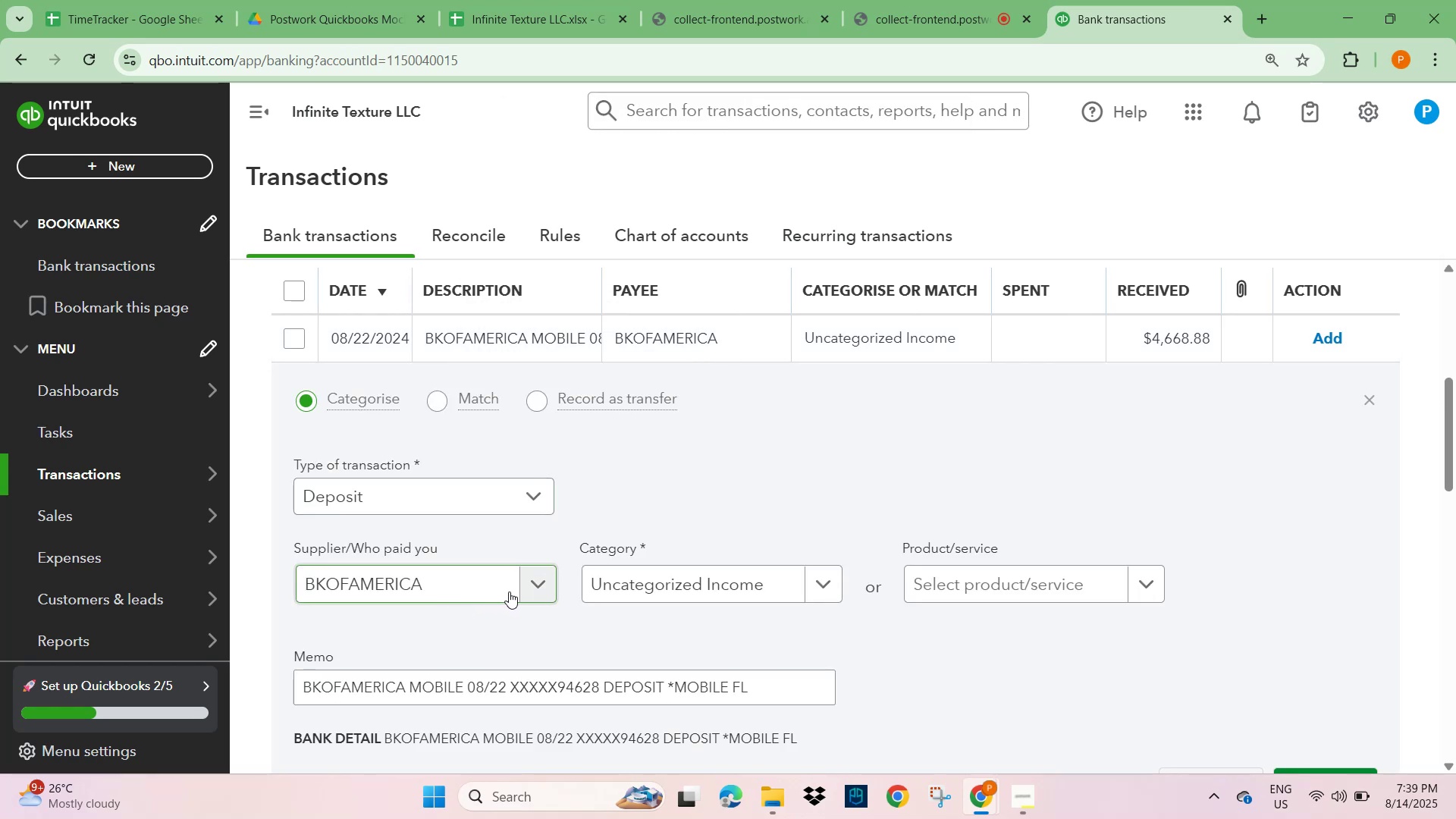 
wait(5.84)
 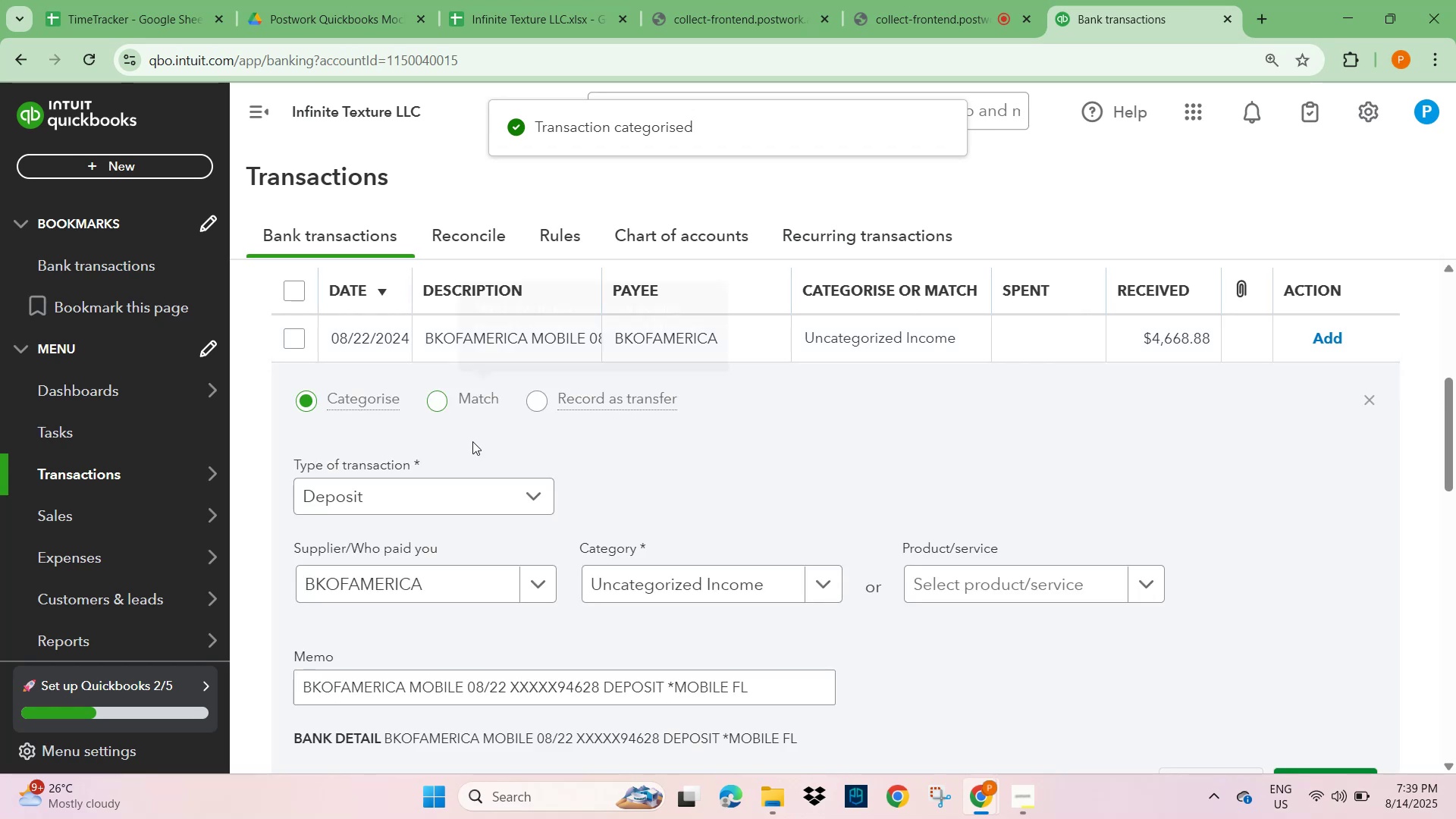 
left_click([397, 578])
 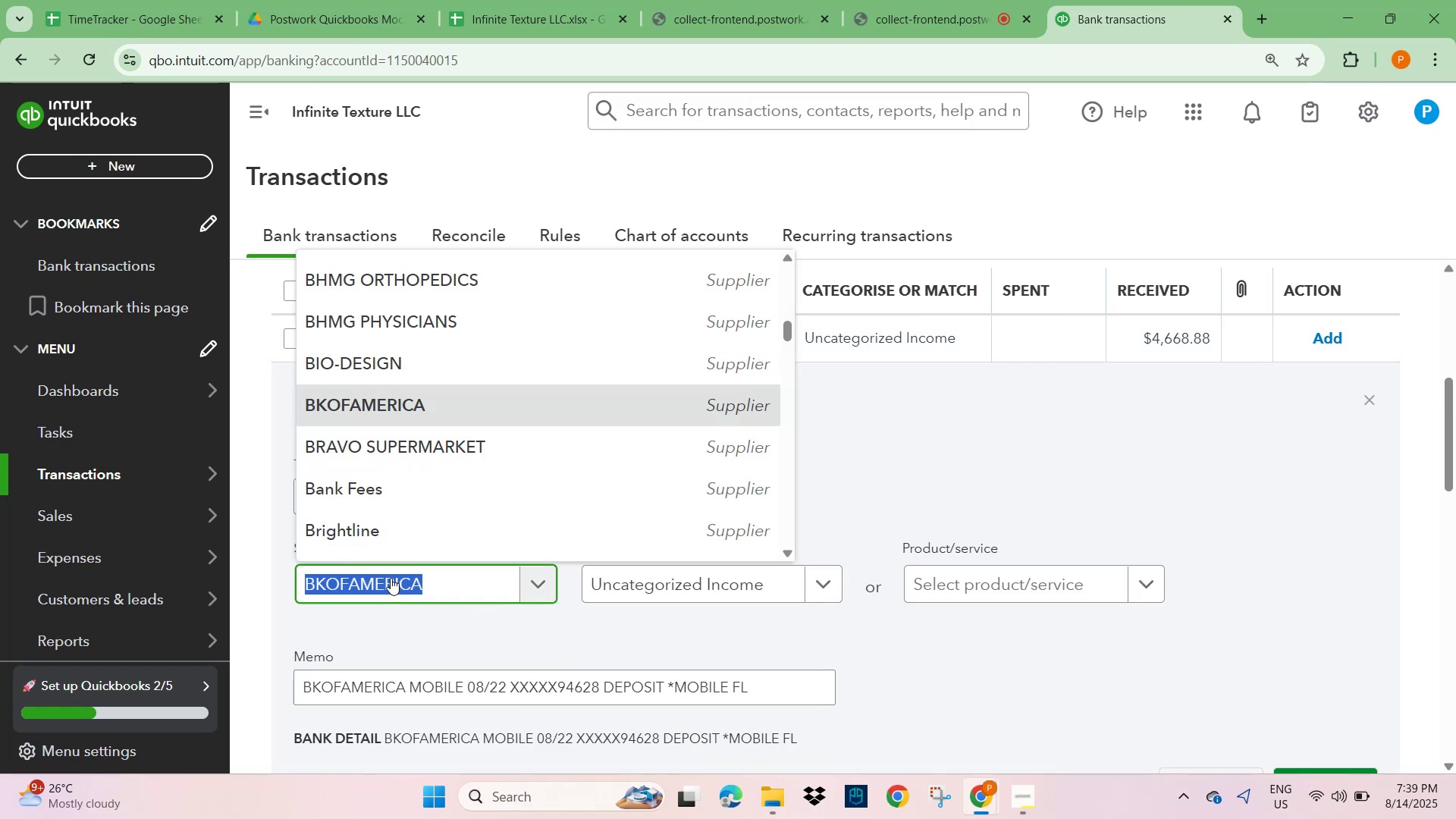 
type(unkn)
 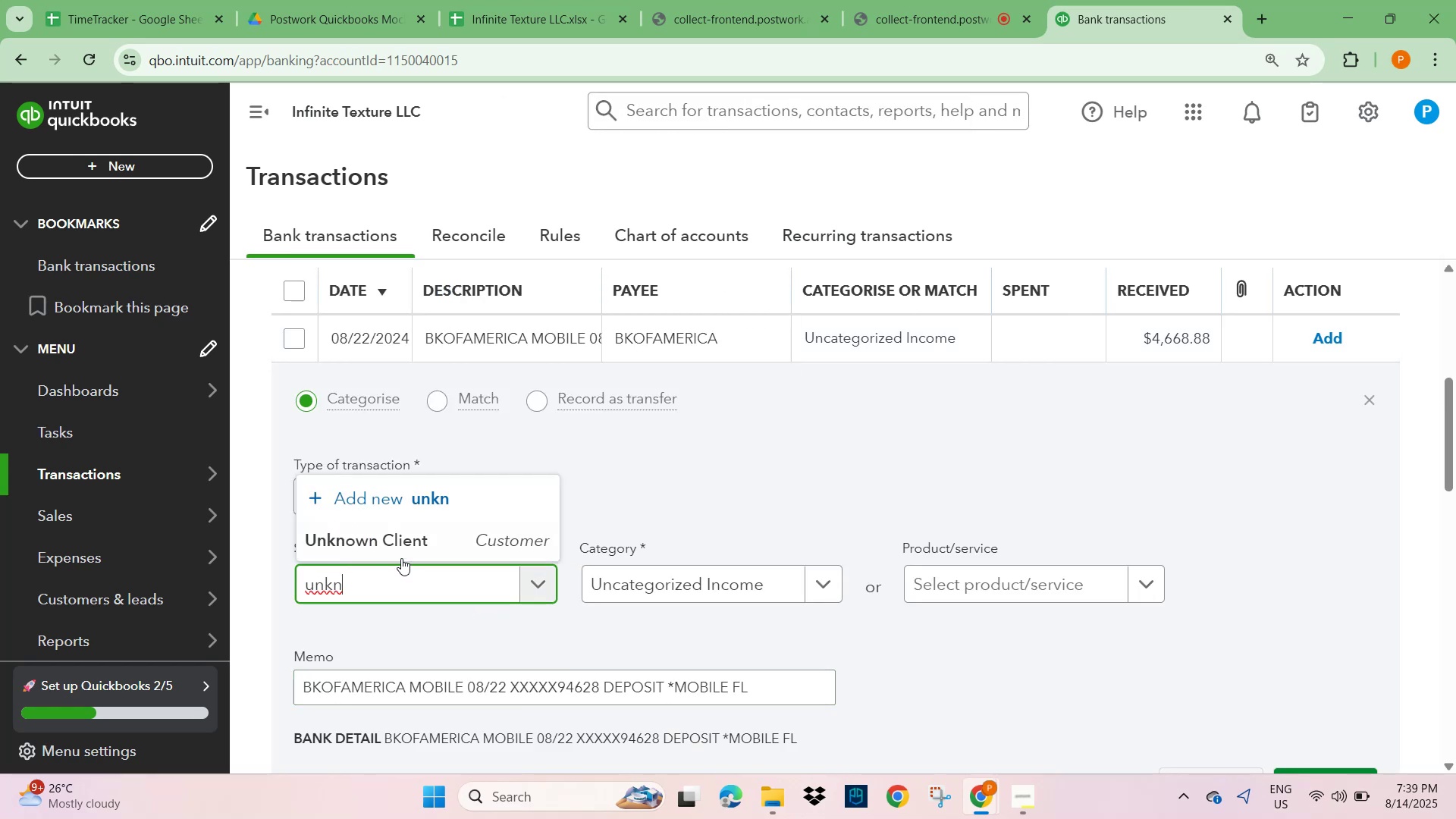 
left_click([393, 544])
 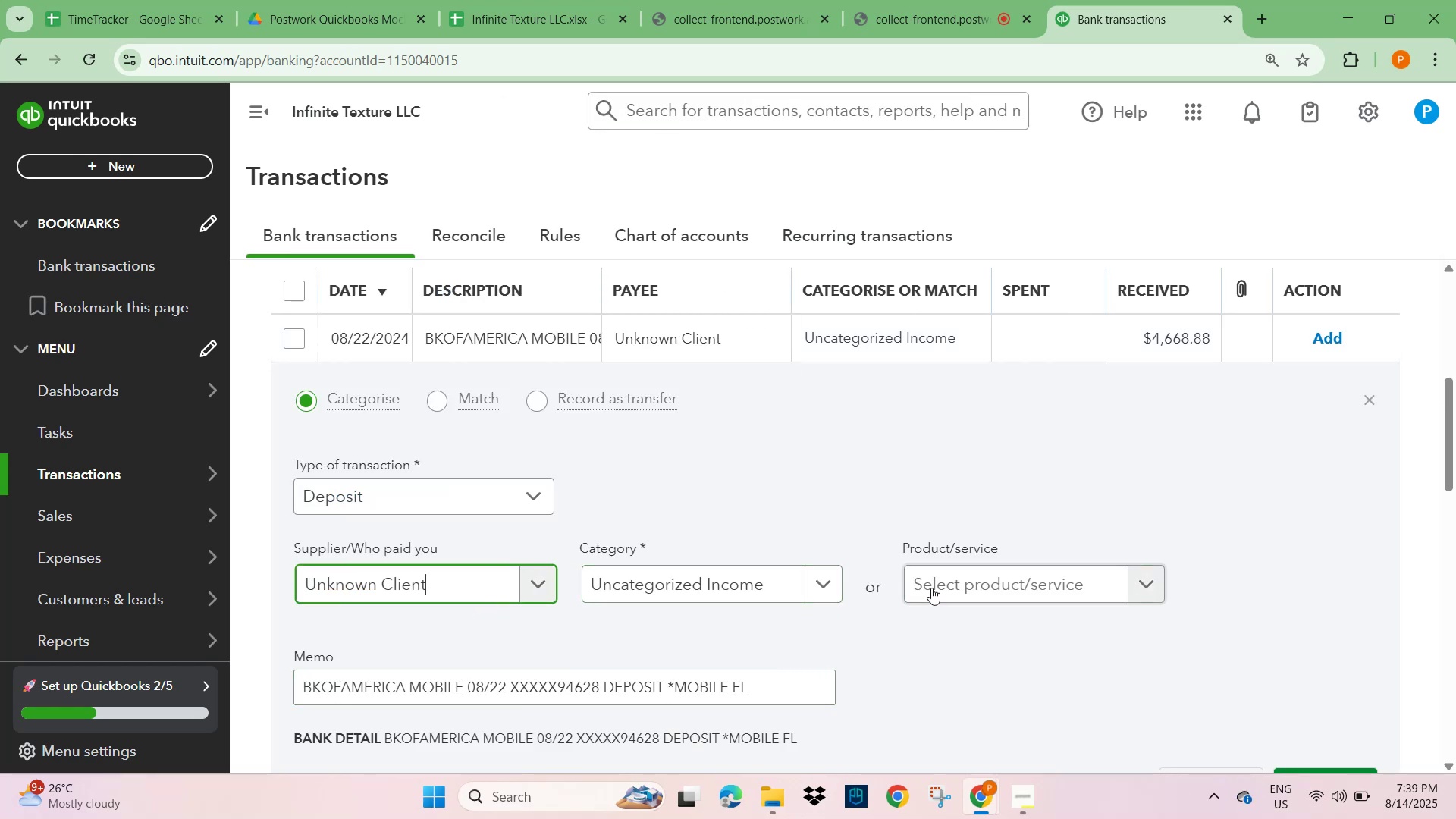 
left_click([934, 582])
 